 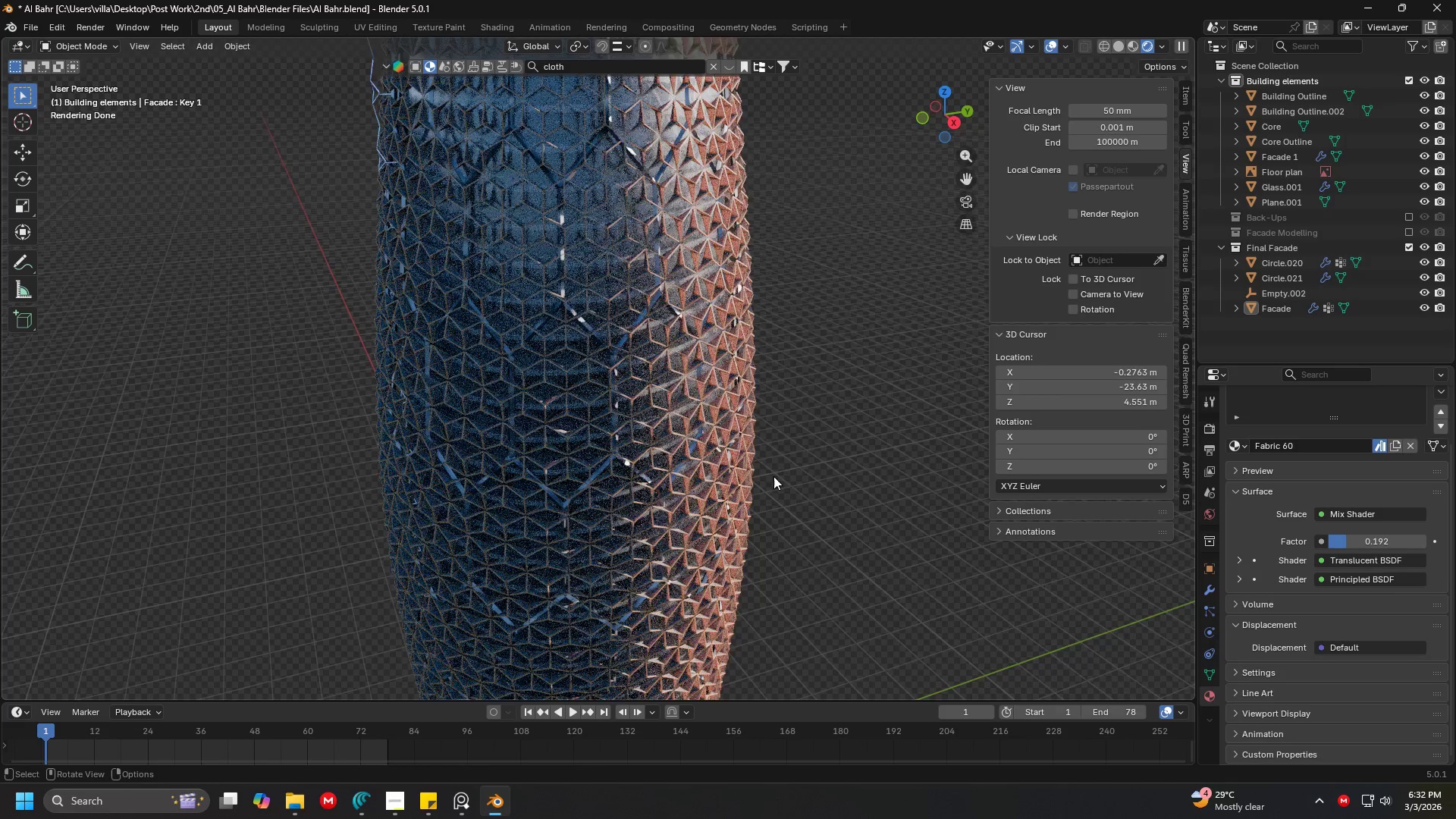 
scroll: coordinate [776, 482], scroll_direction: down, amount: 4.0
 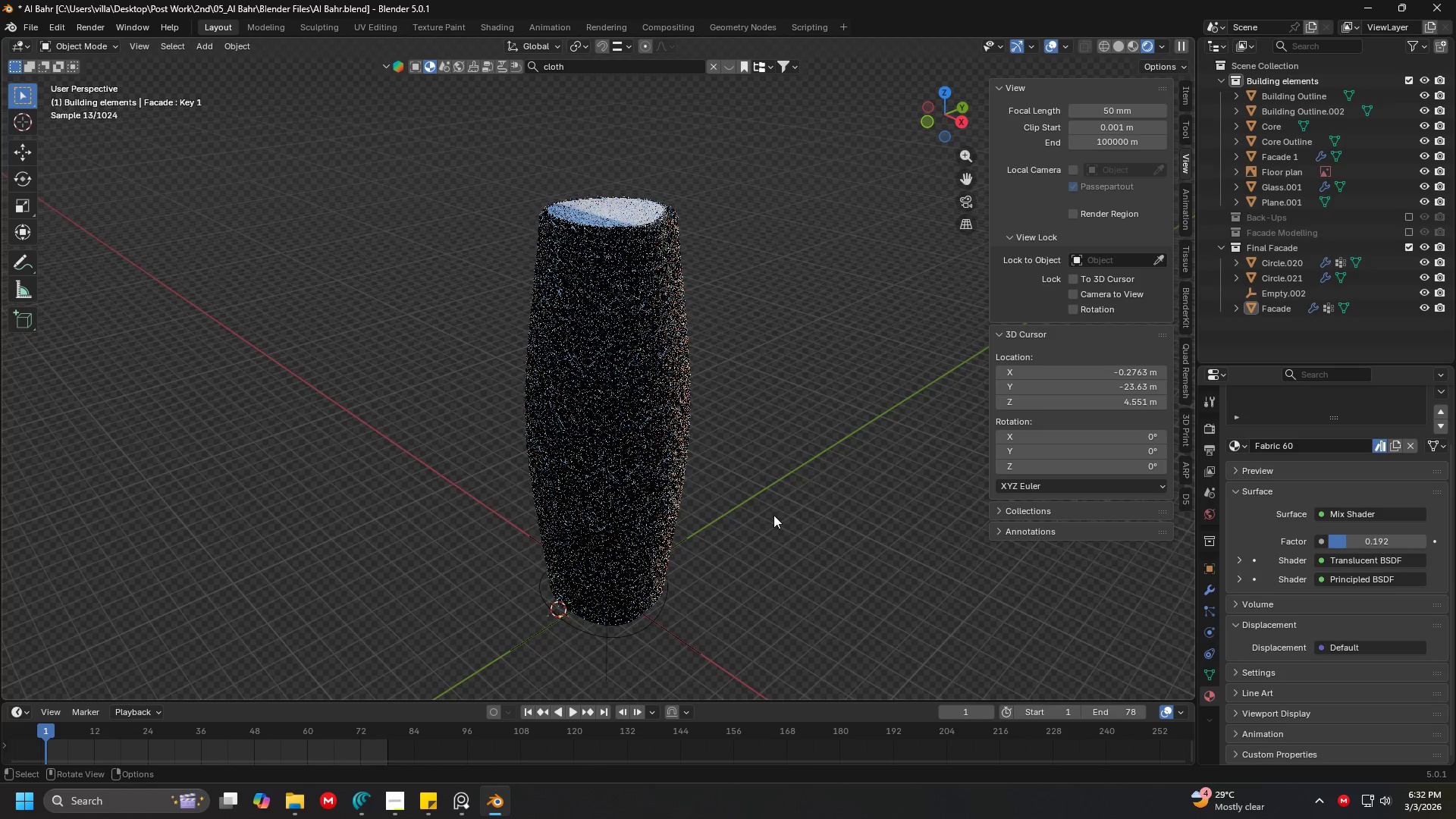 
key(Shift+A)
 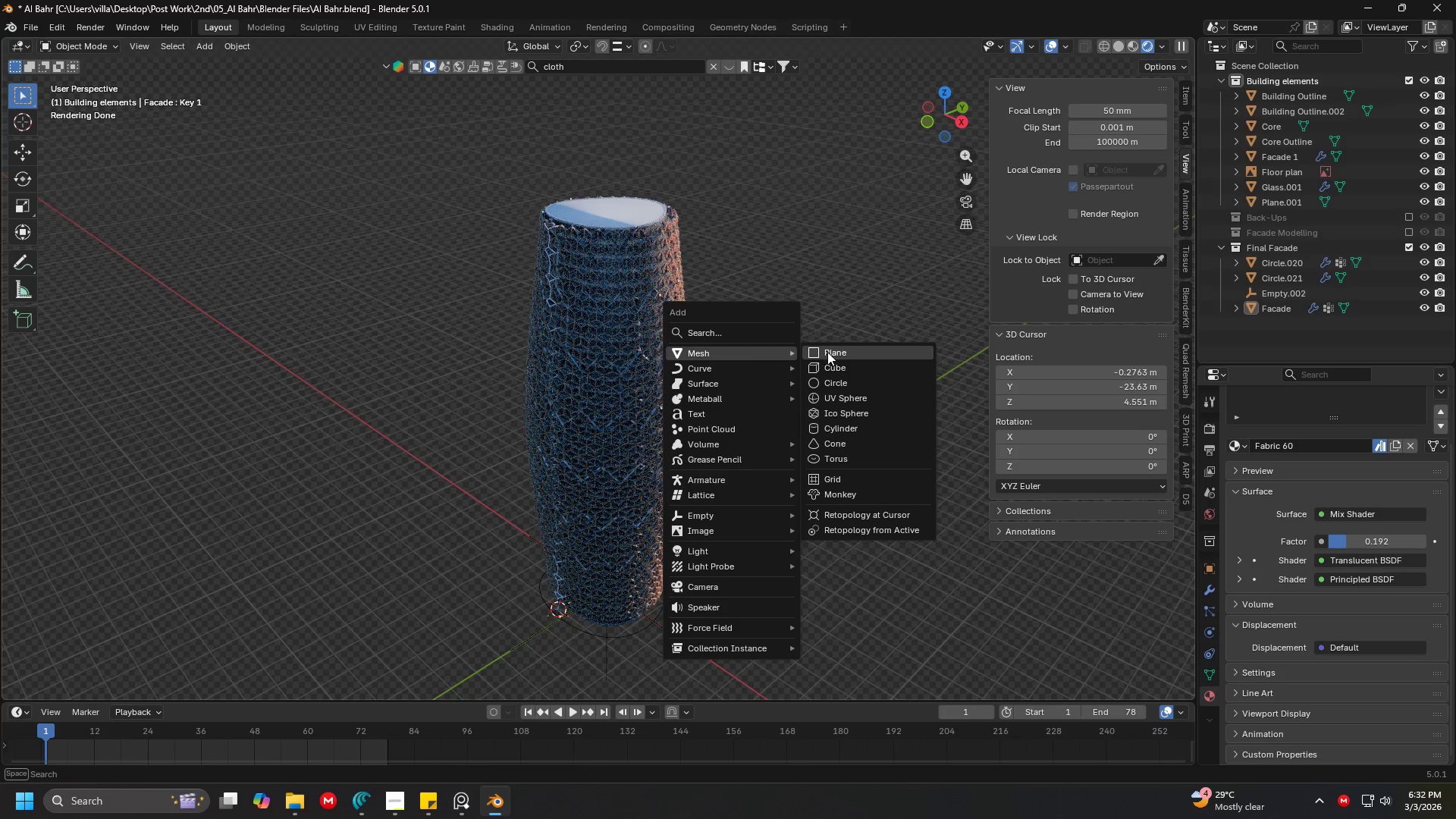 
left_click([837, 235])
 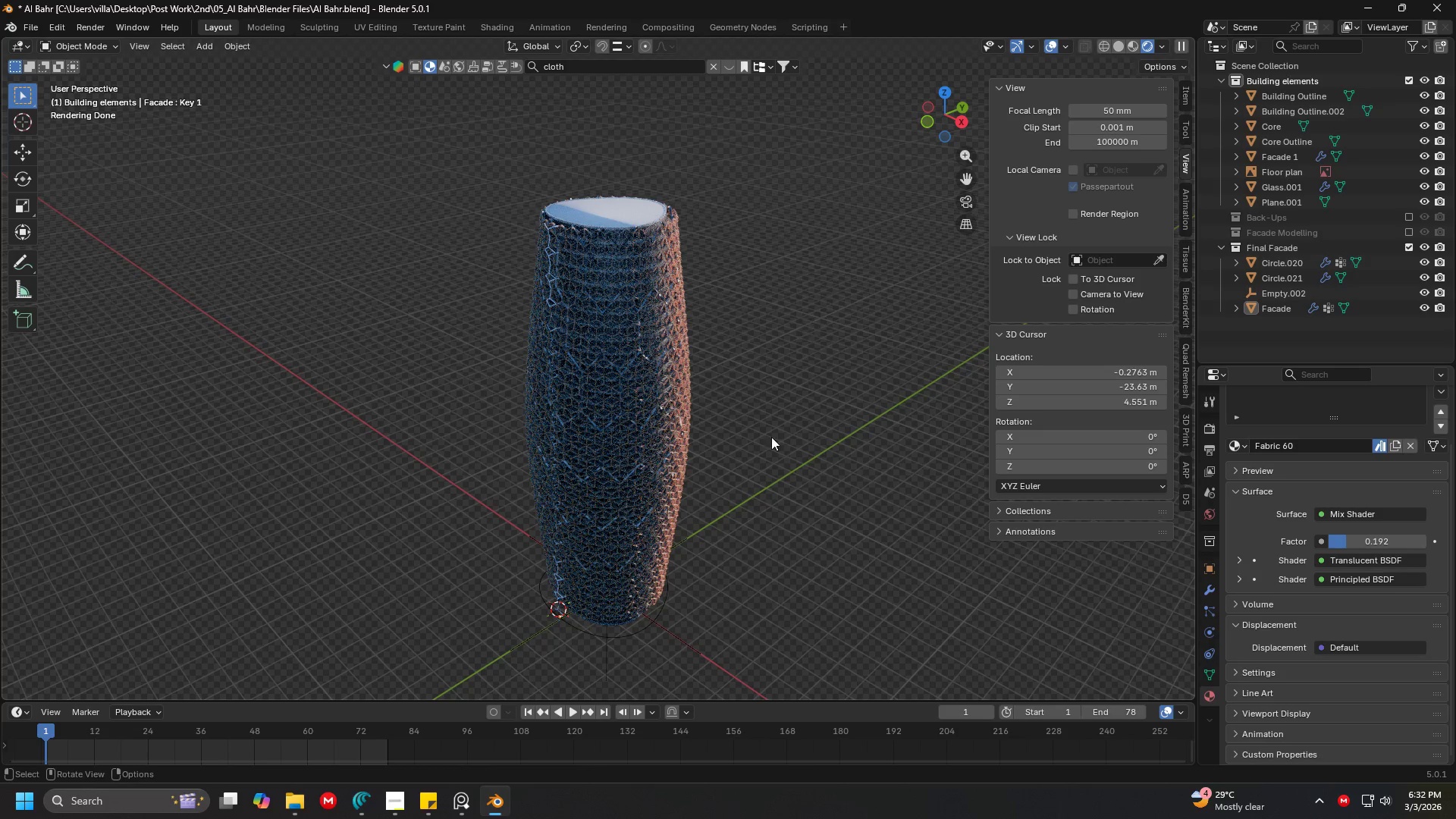 
key(Shift+C)
 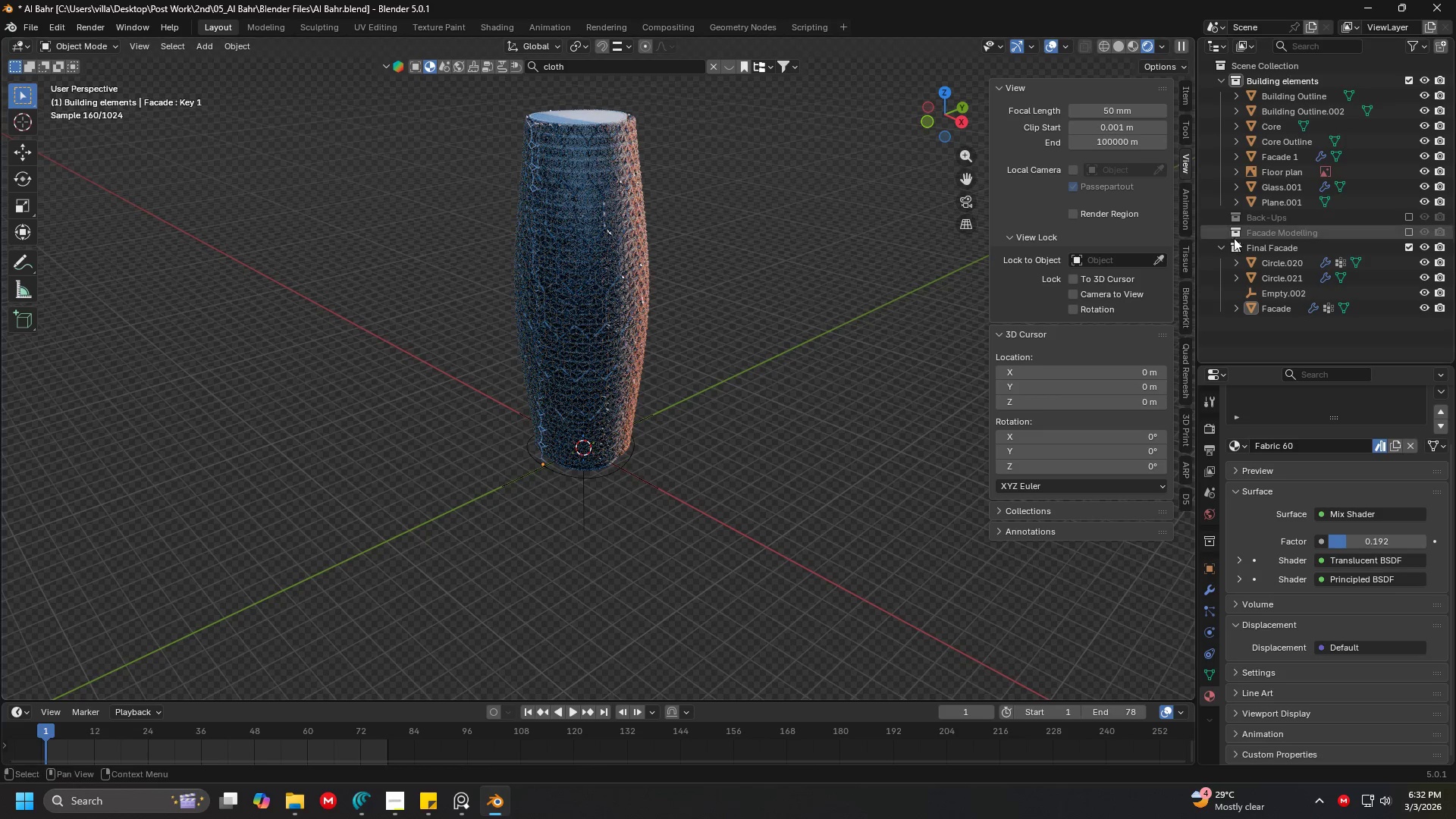 
left_click([1220, 249])
 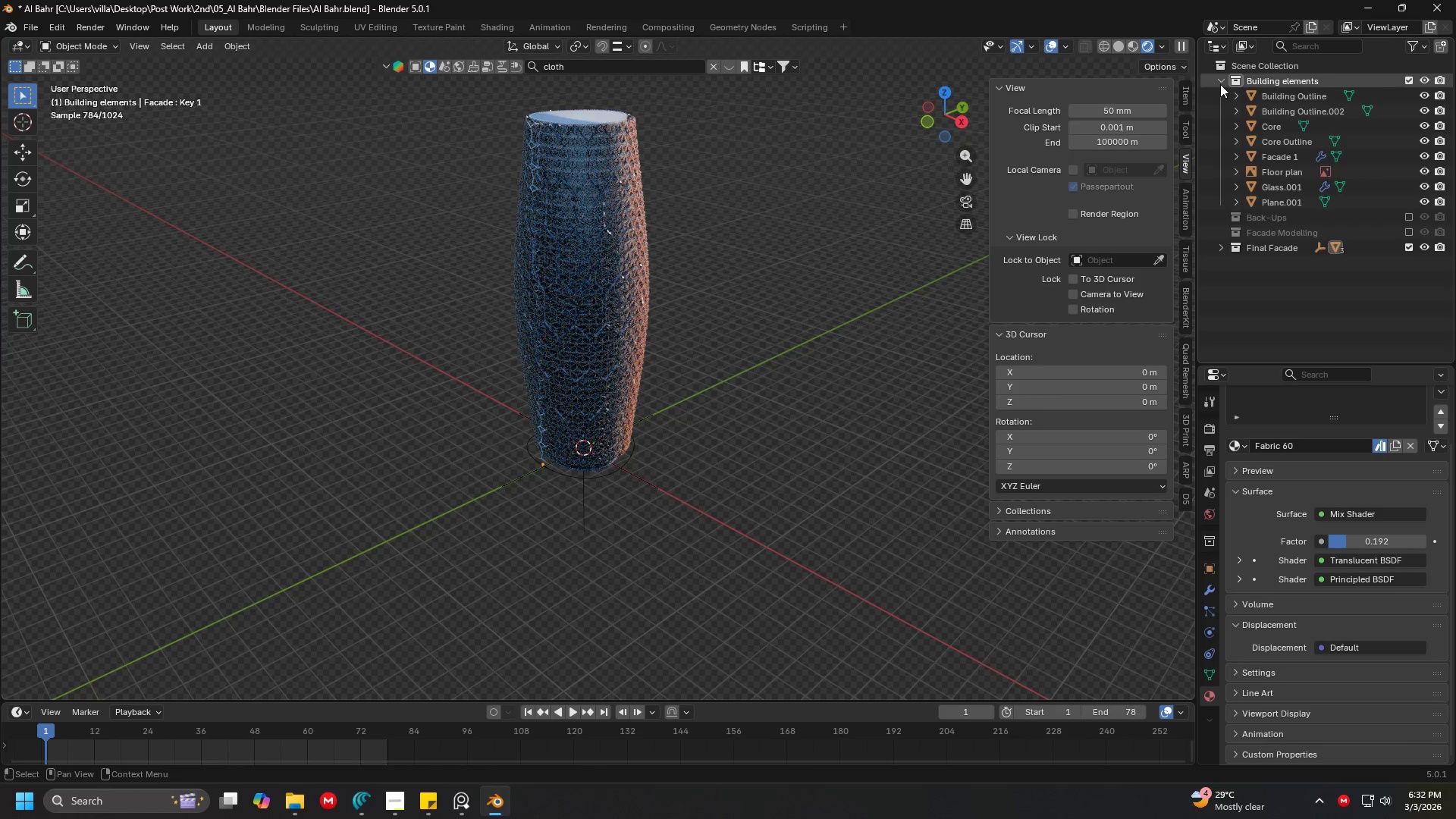 
double_click([1282, 248])
 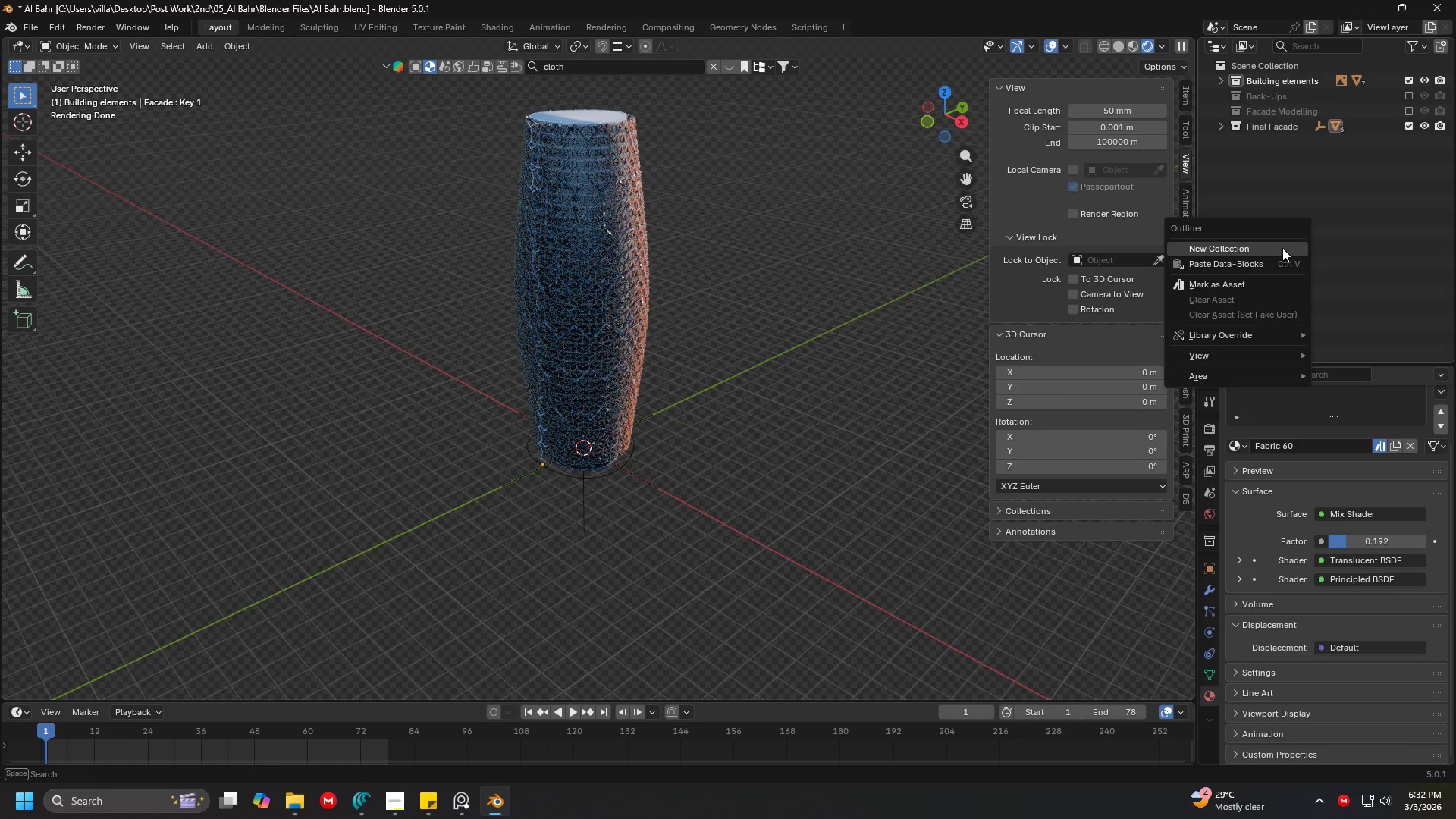 
right_click([1282, 248])
 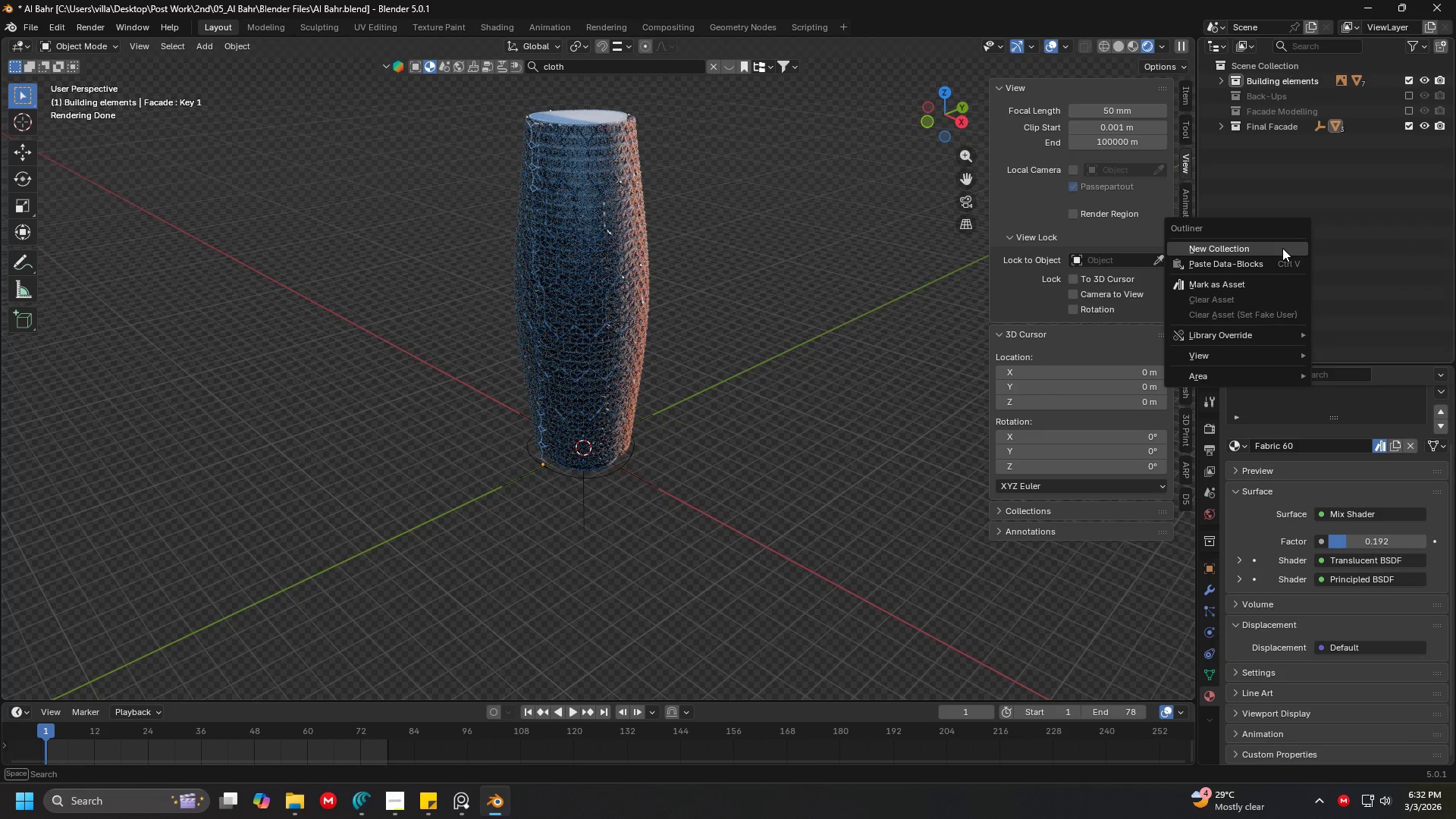 
left_click([1282, 248])
 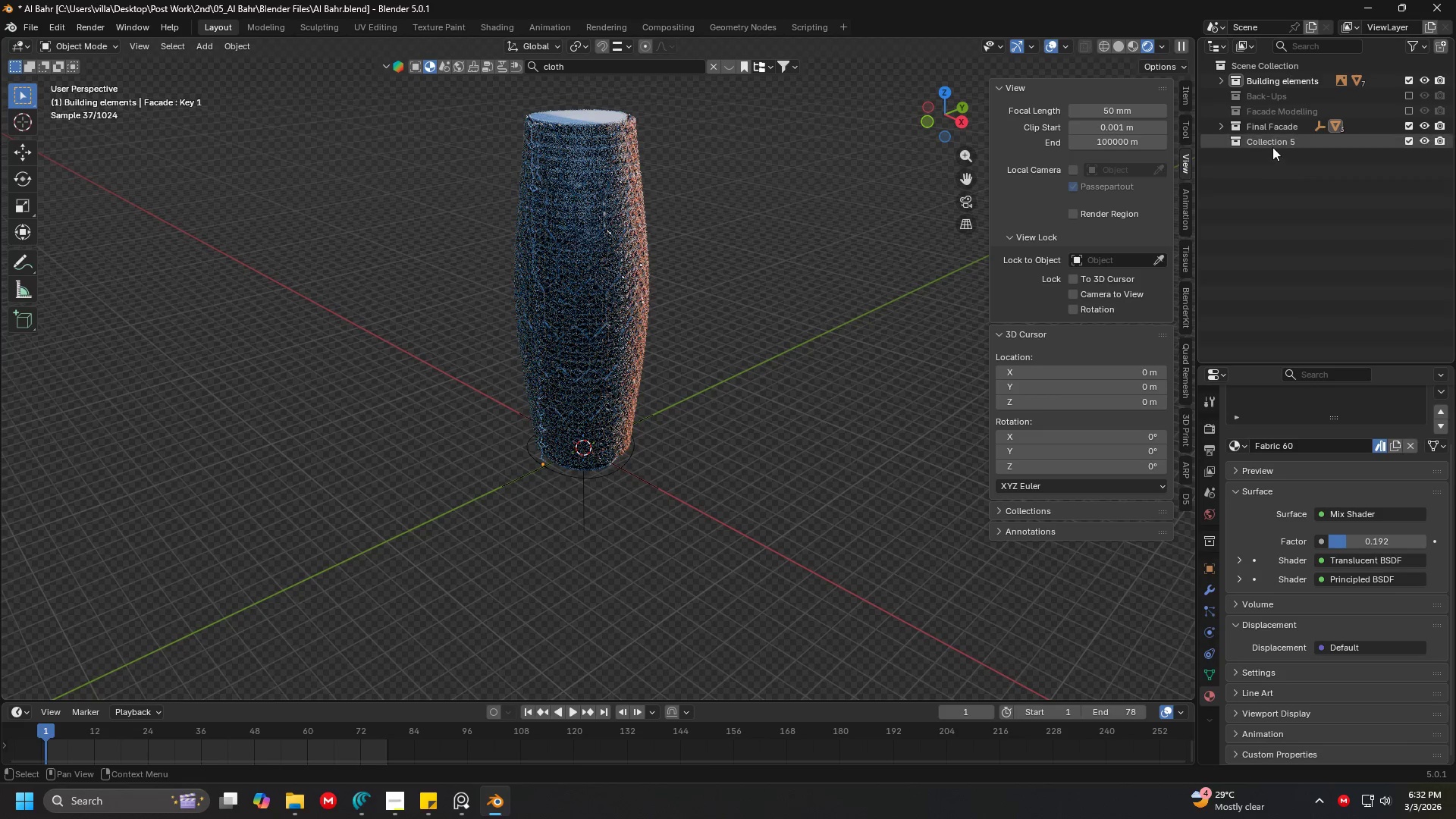 
double_click([1272, 146])
 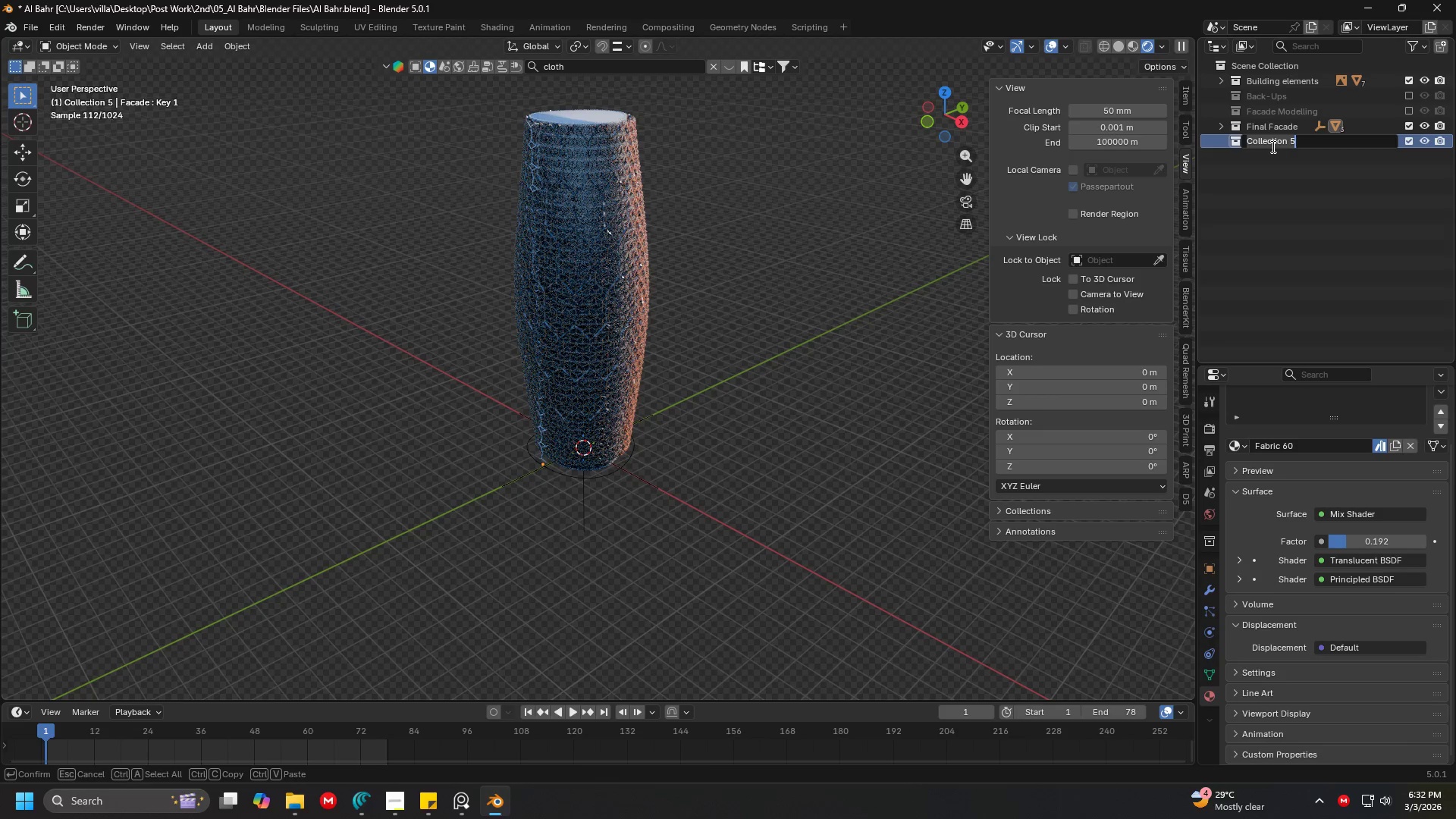 
type(Scene Elements)
 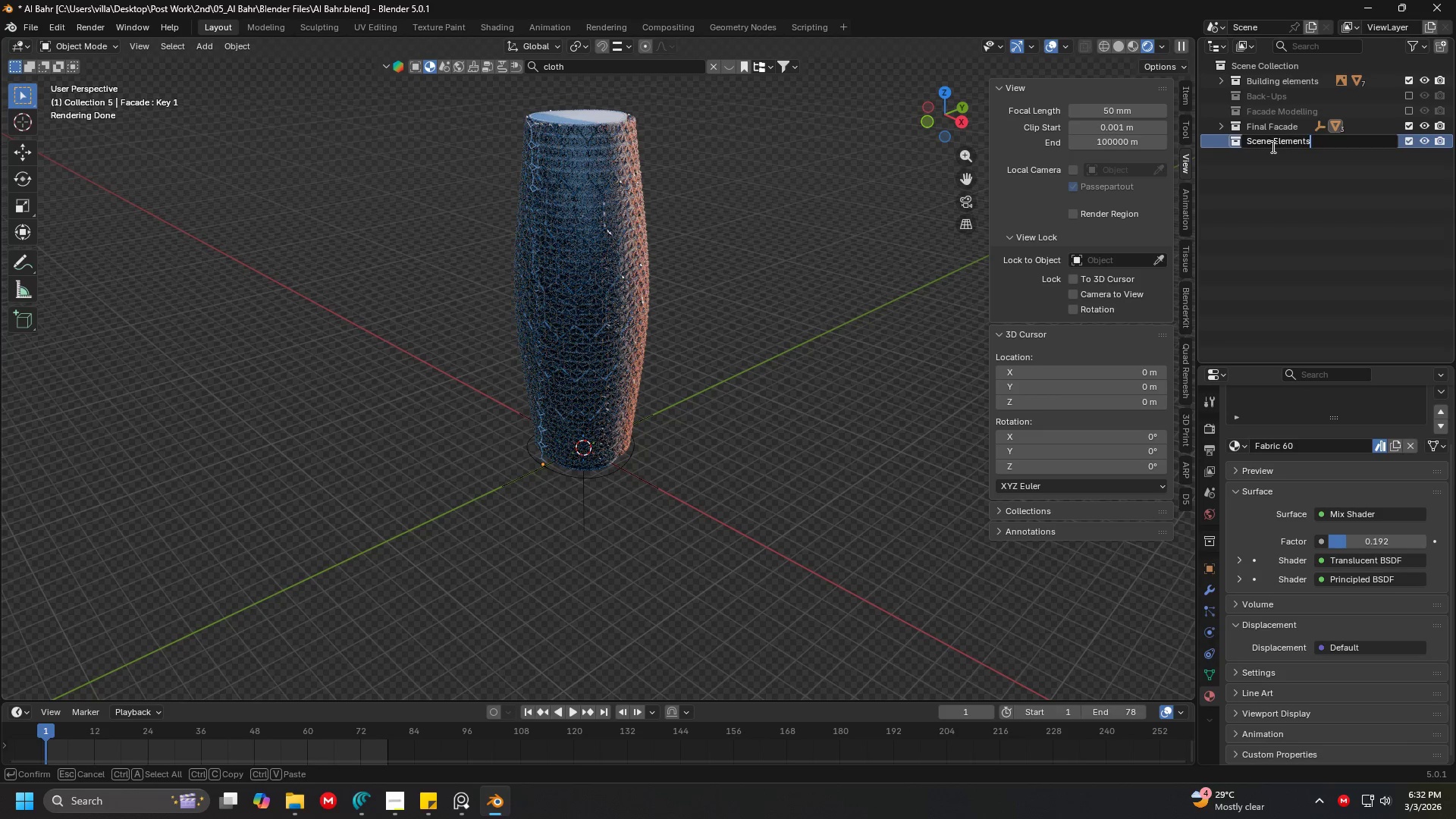 
key(Enter)
 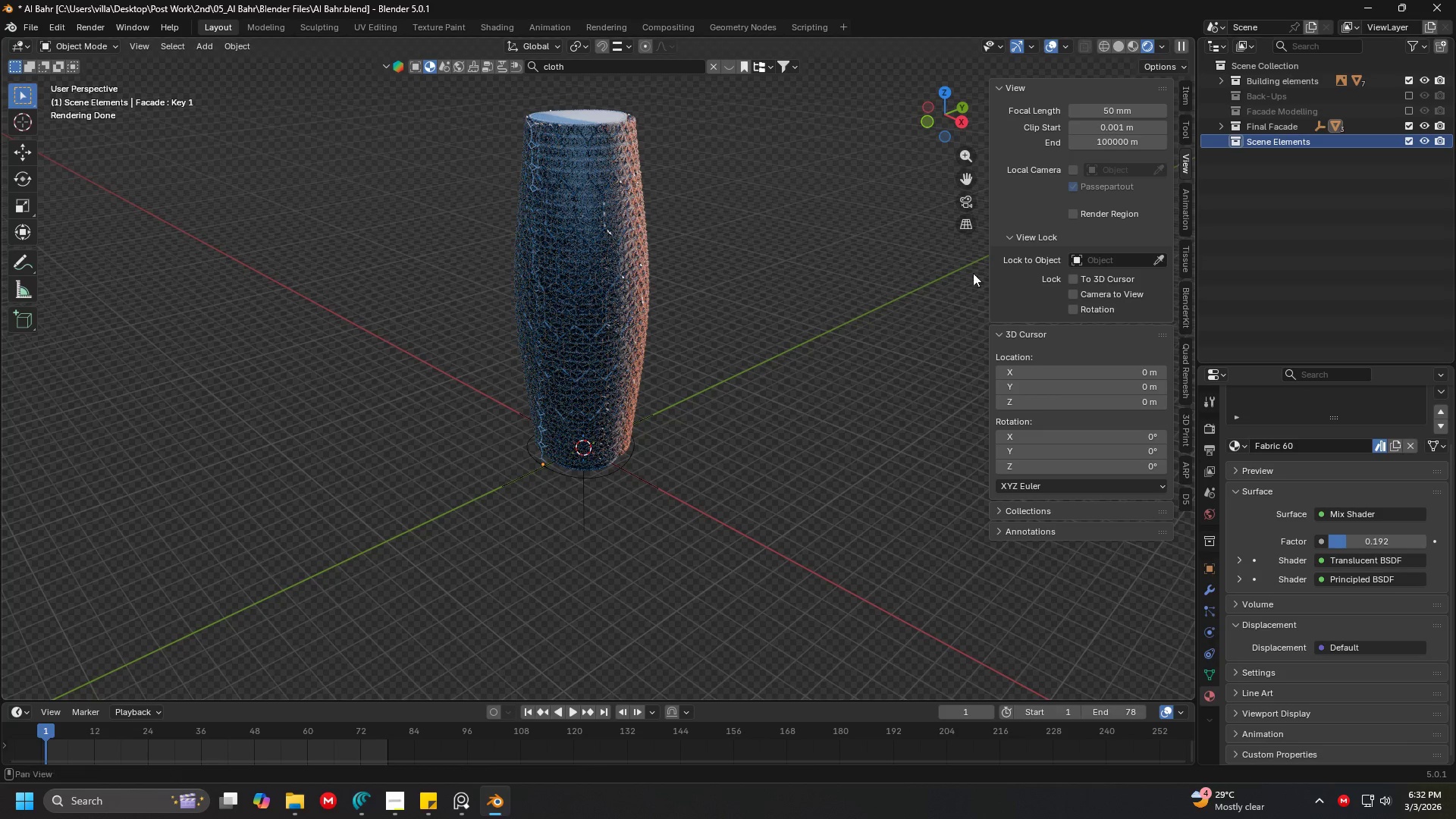 
left_click([764, 391])
 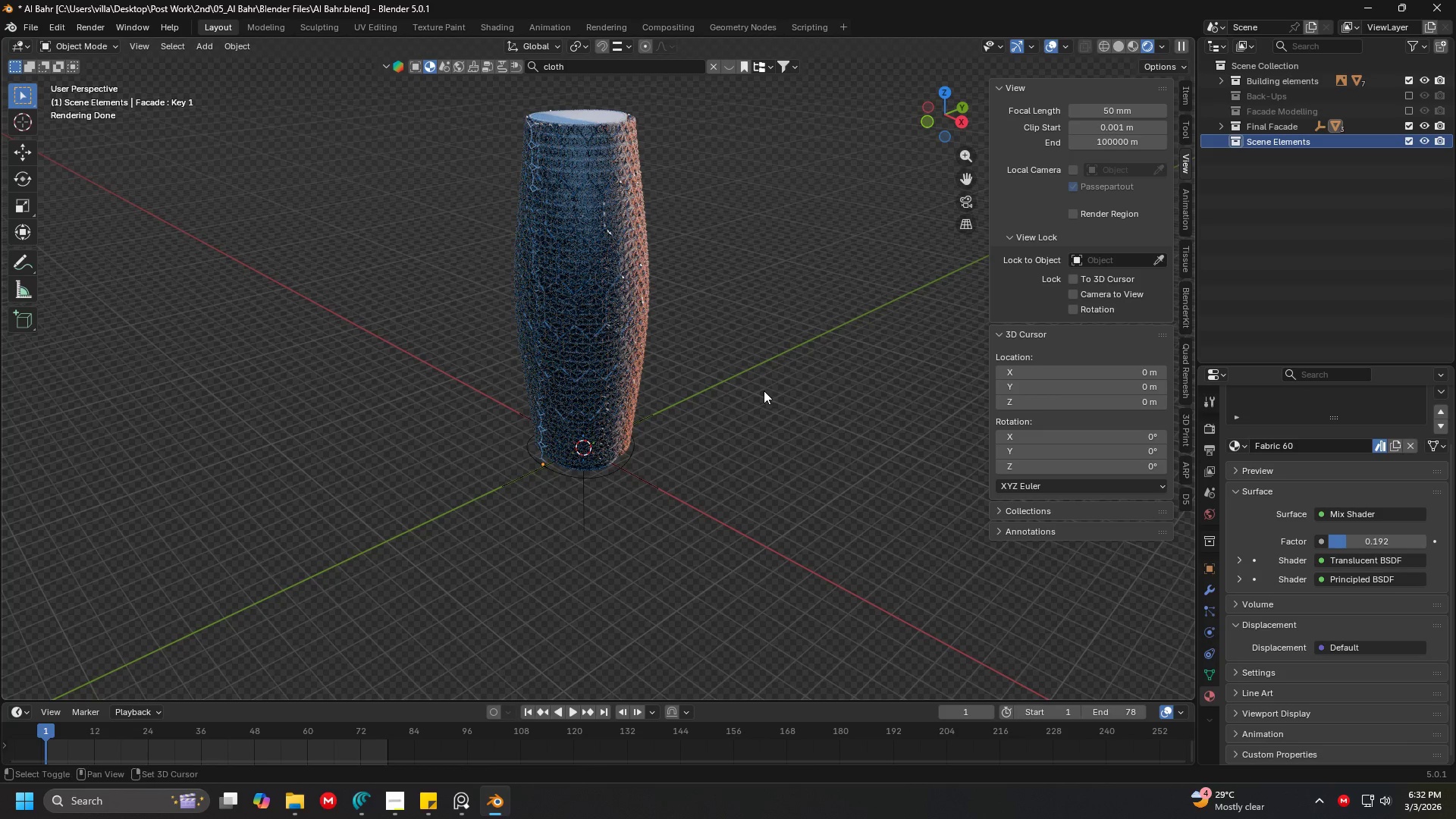 
key(Shift+ShiftLeft)
 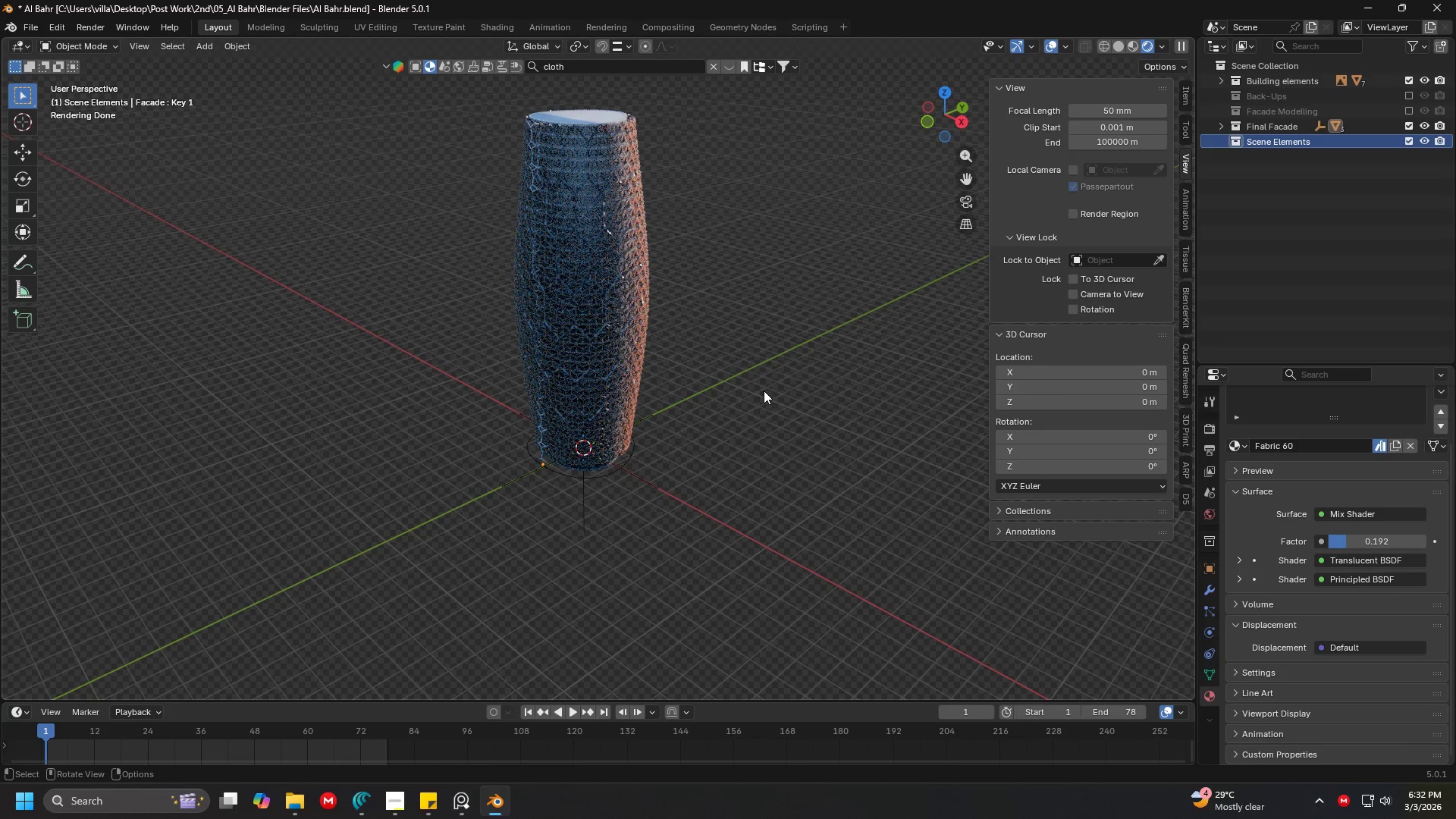 
key(Control+ControlLeft)
 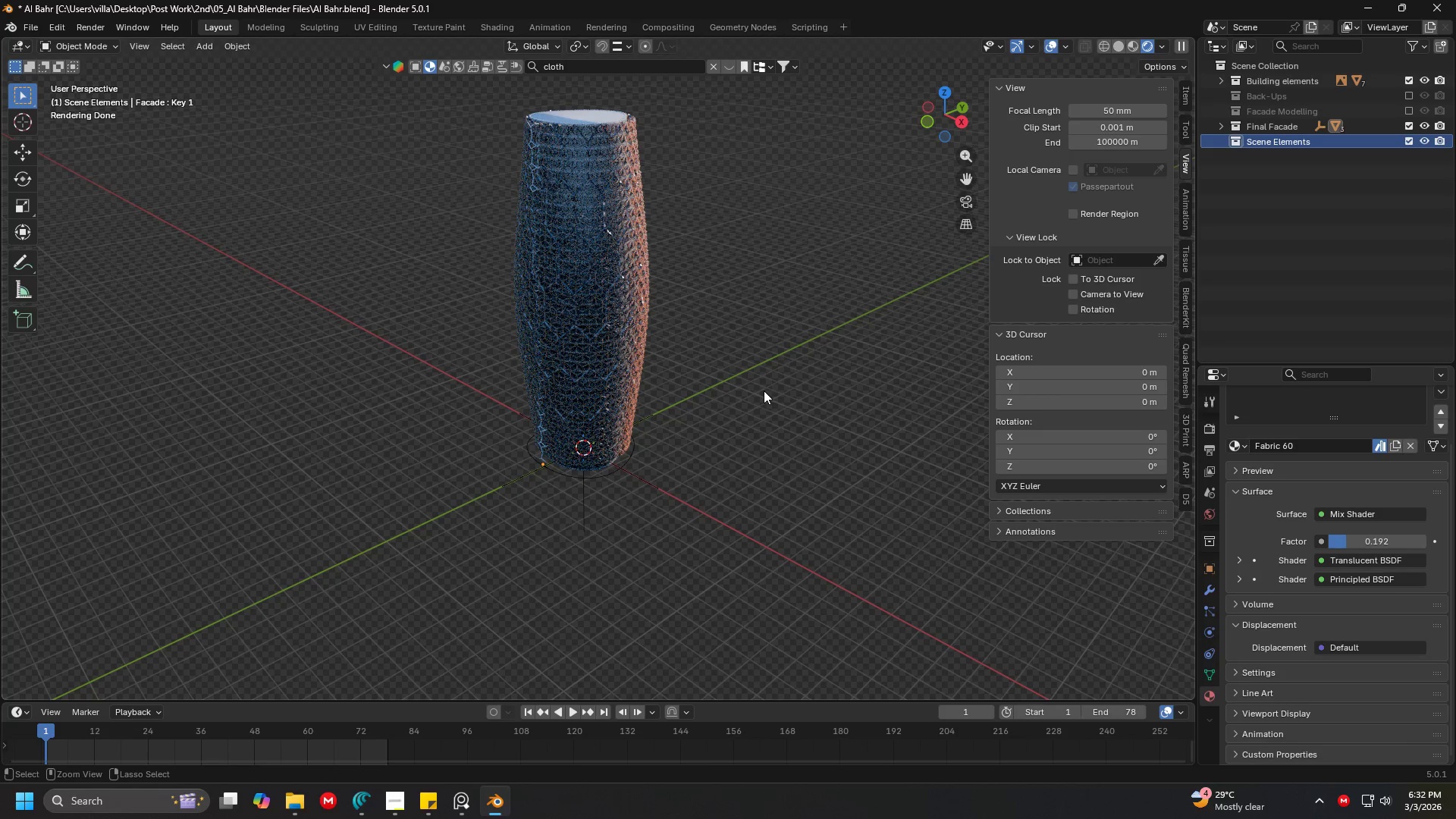 
key(Control+S)
 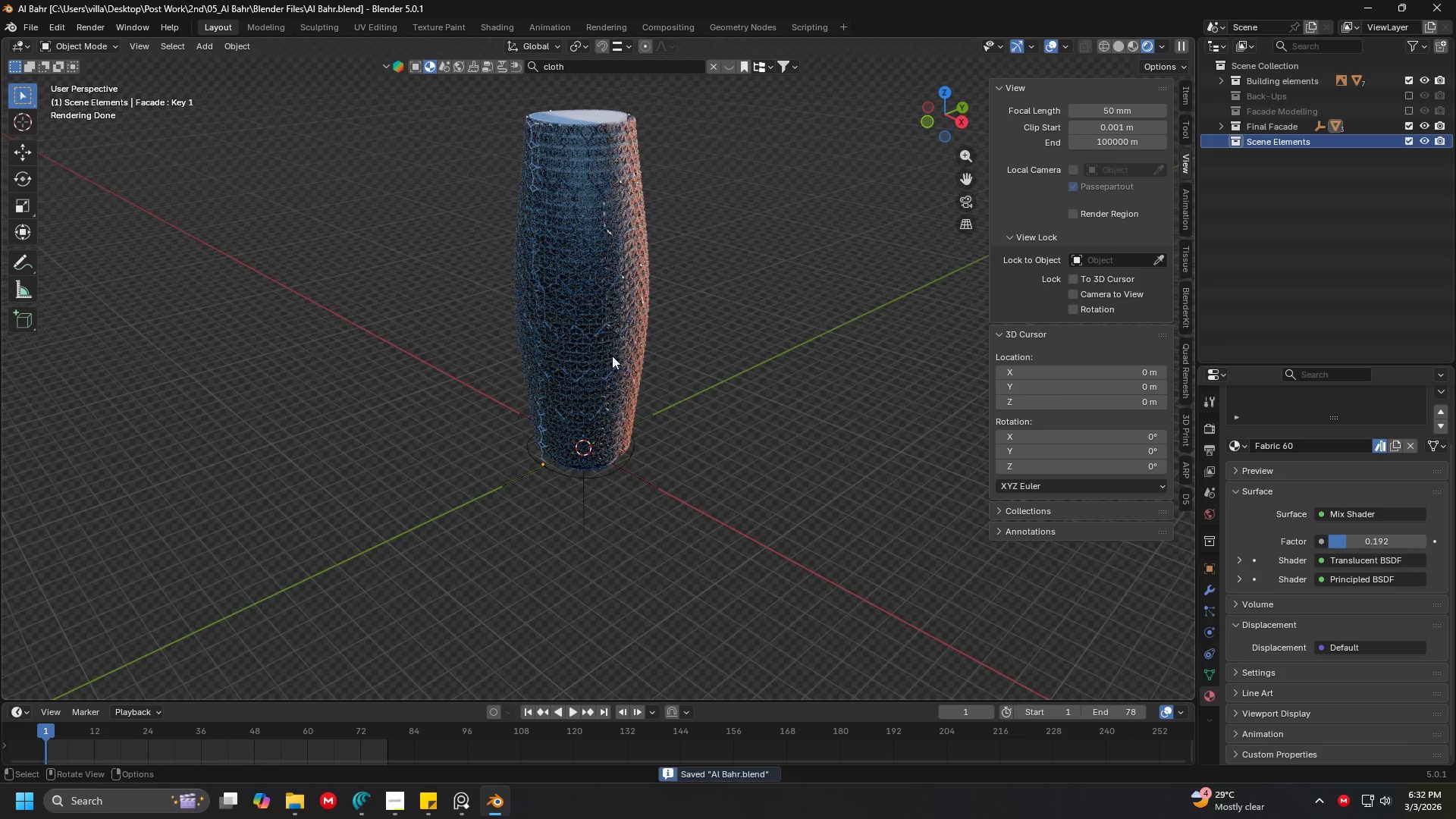 
key(Shift+ShiftLeft)
 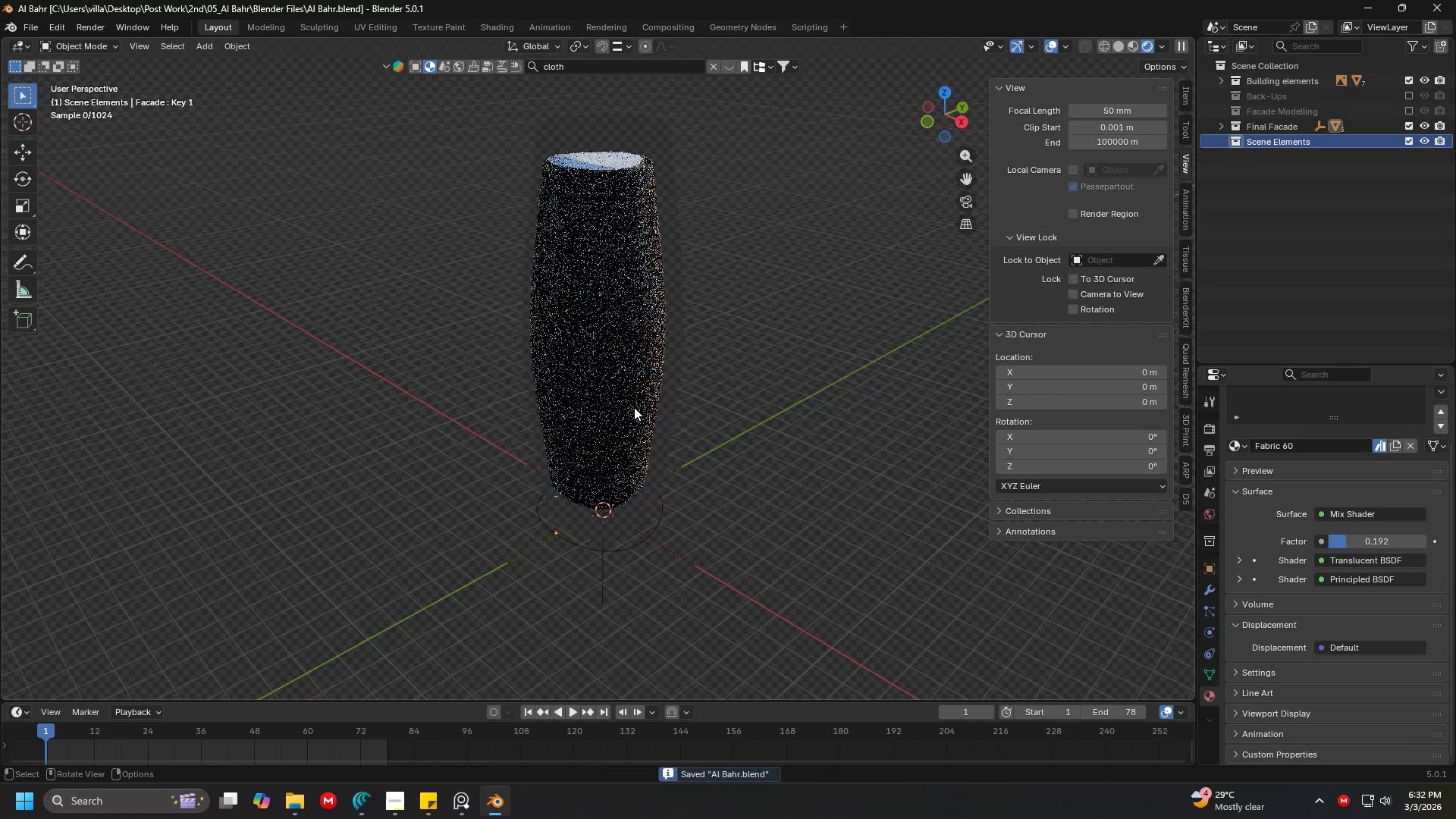 
scroll: coordinate [659, 413], scroll_direction: up, amount: 8.0
 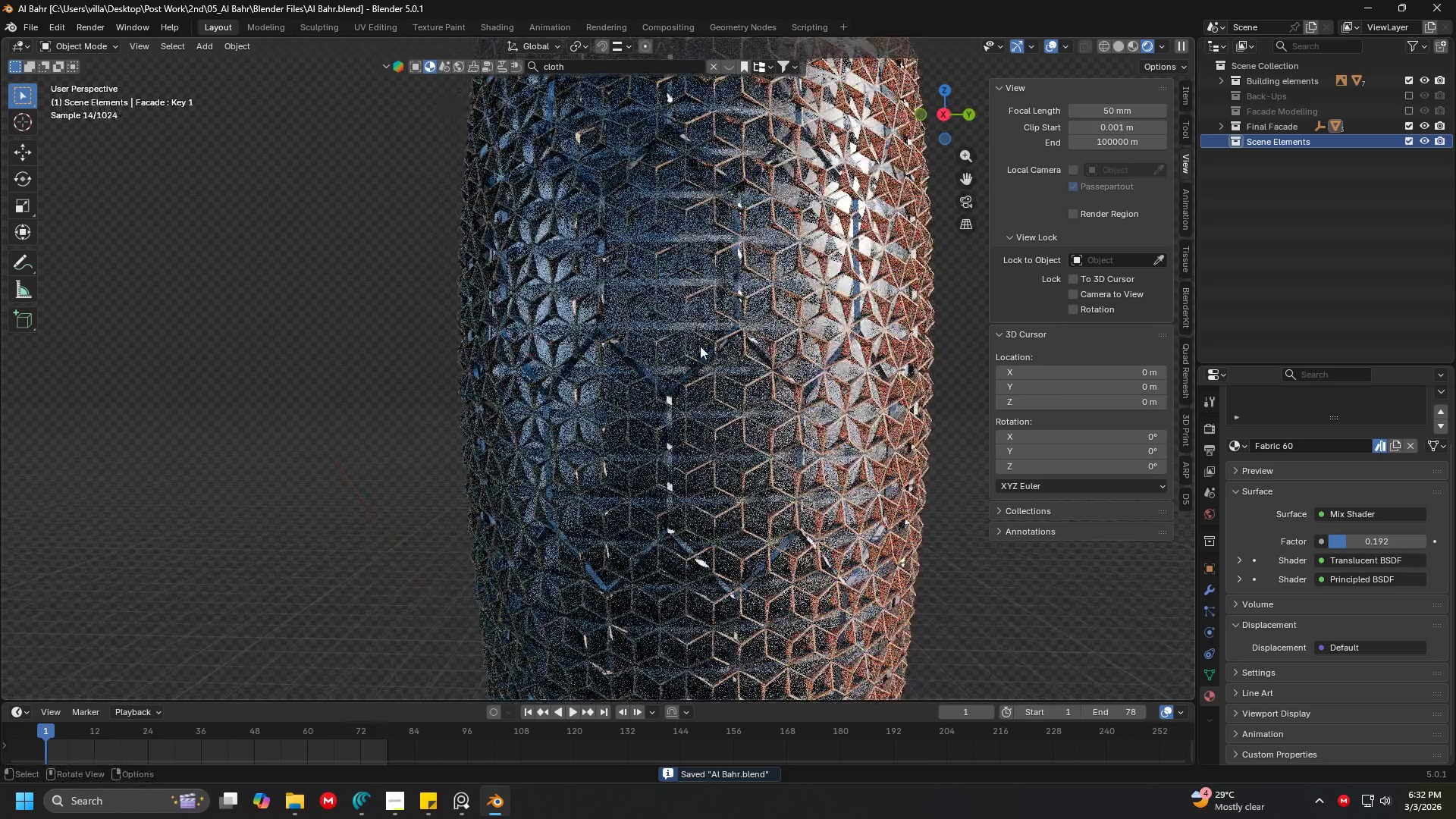 
left_click([739, 287])
 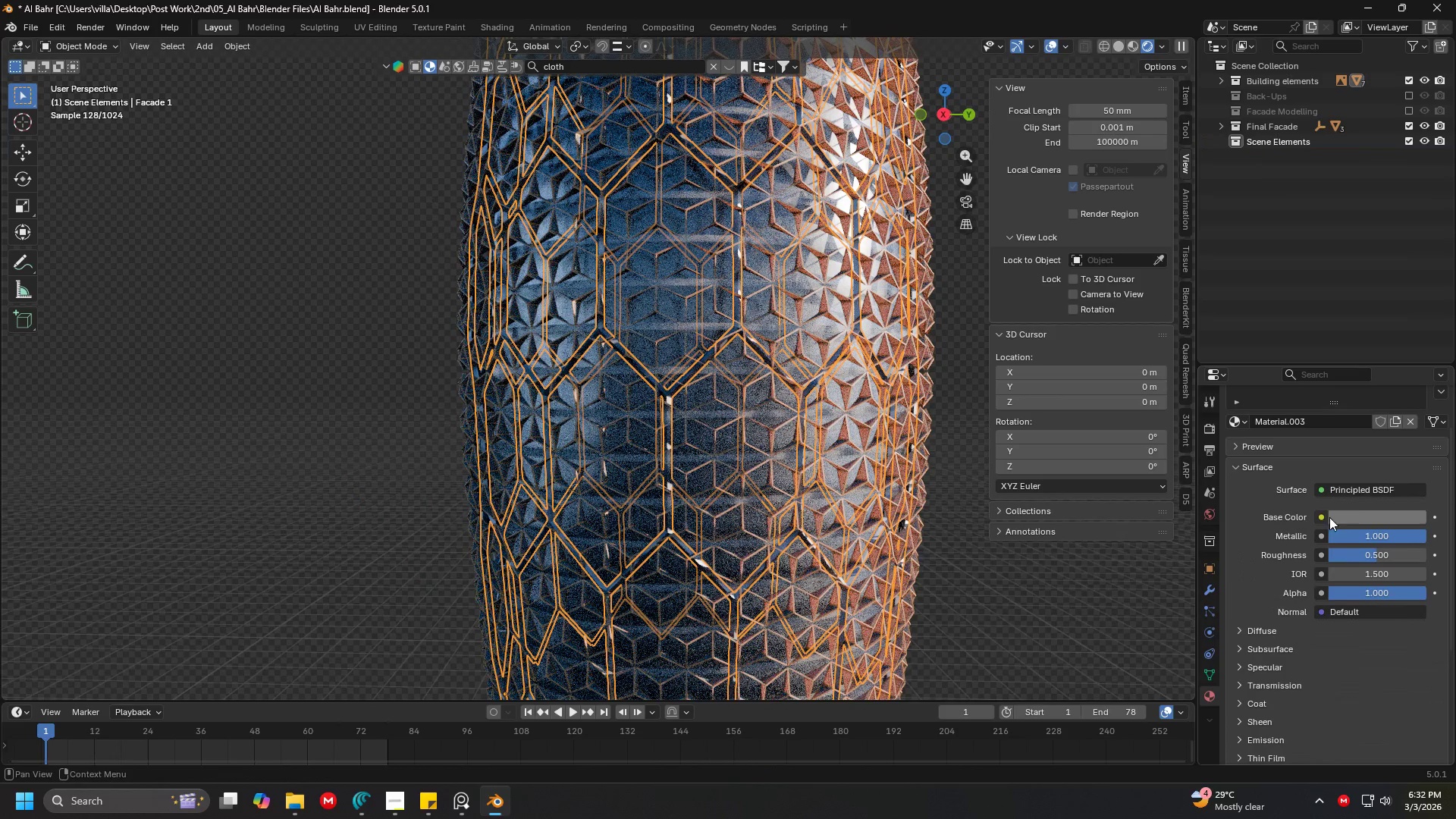 
left_click([1356, 513])
 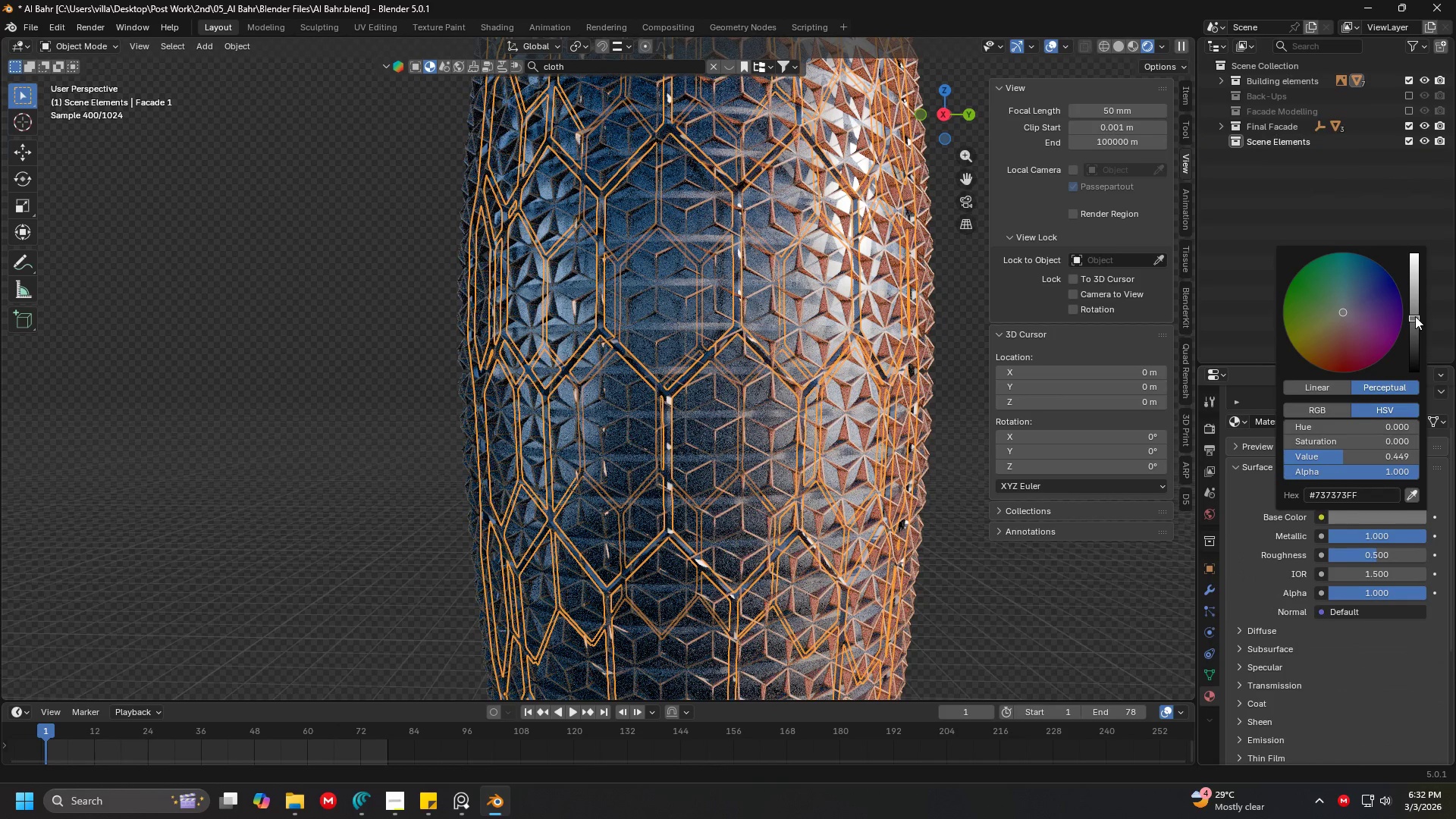 
left_click_drag(start_coordinate=[1415, 328], to_coordinate=[1413, 315])
 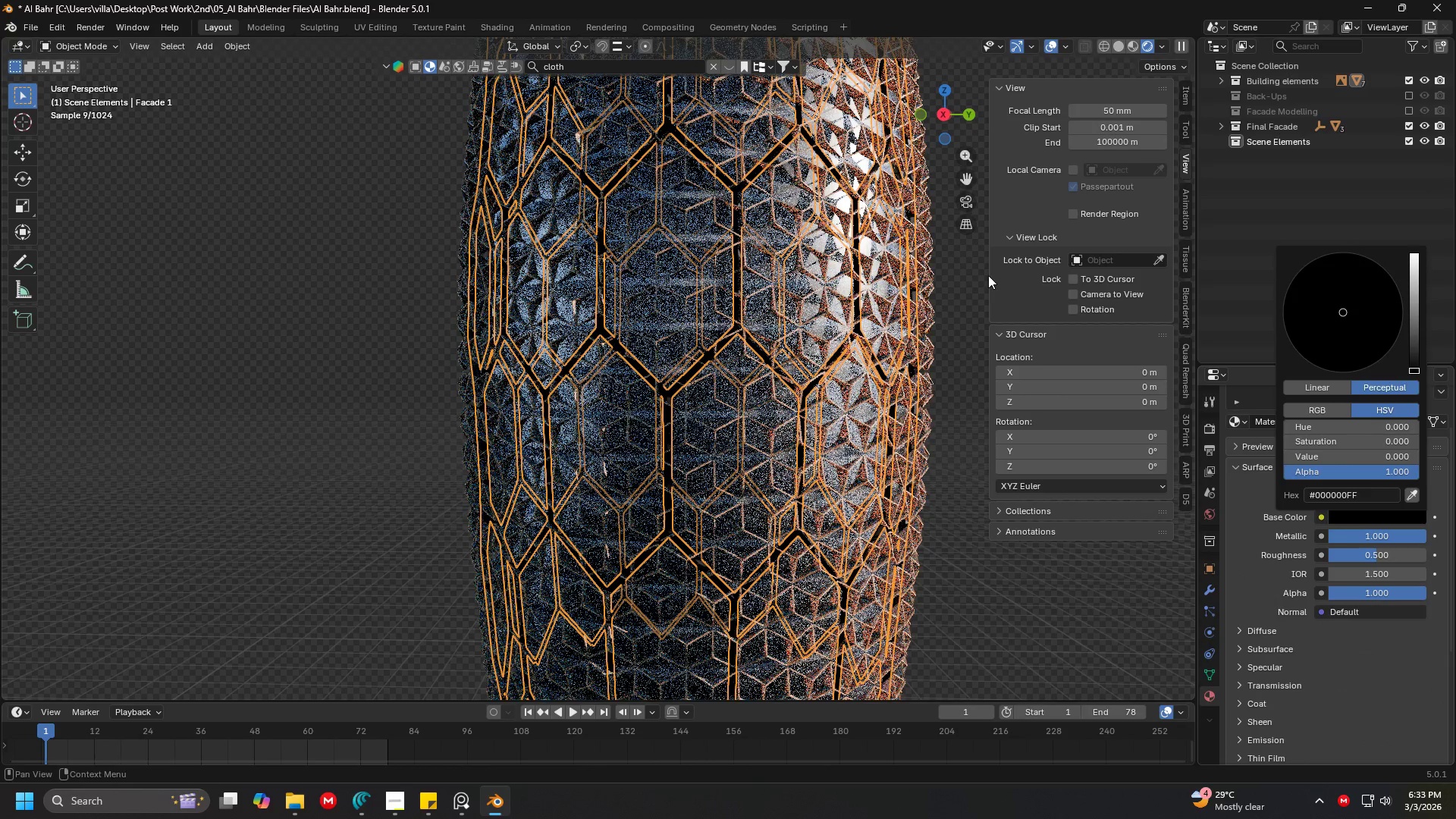 
left_click([979, 281])
 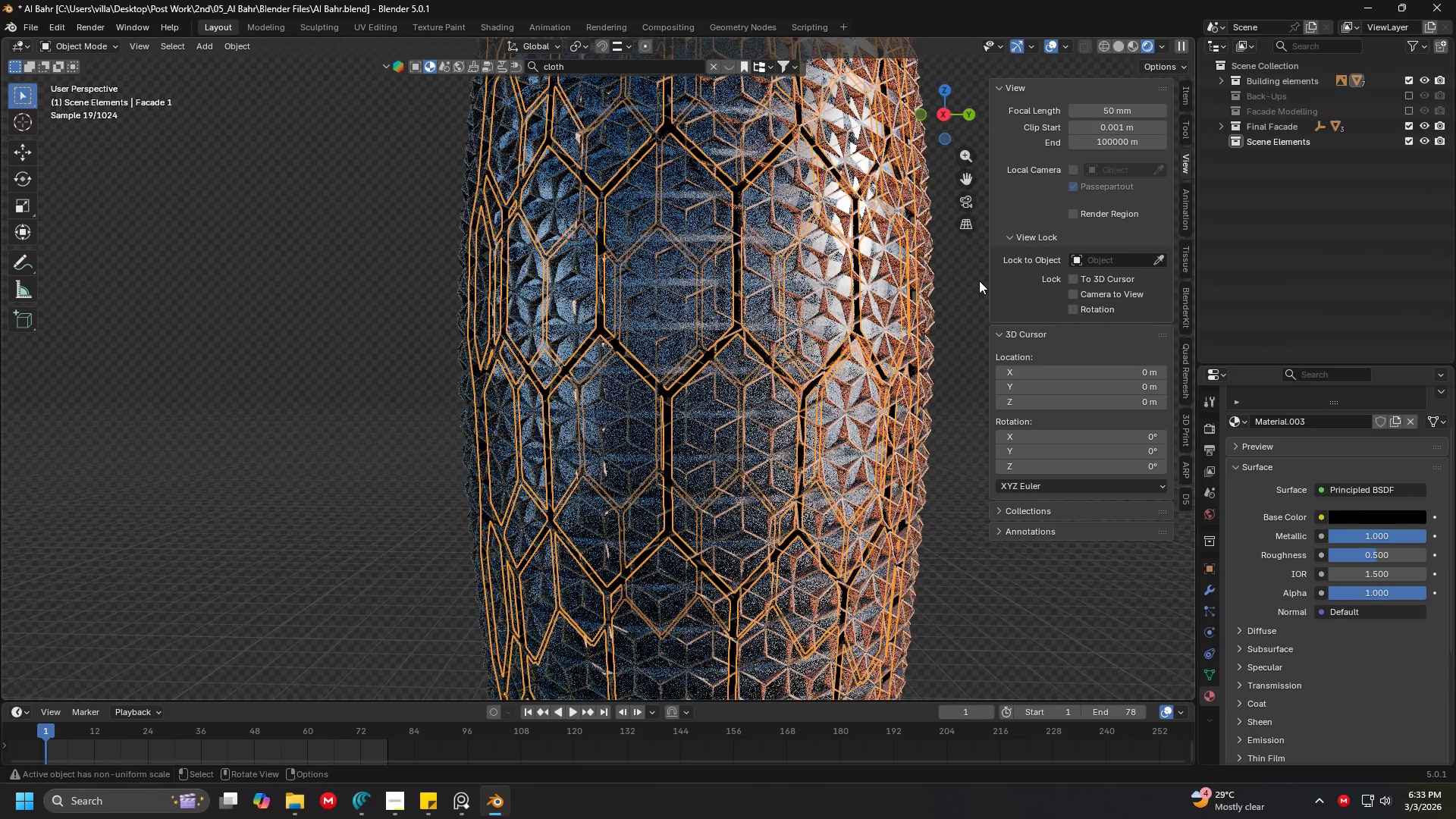 
left_click([971, 289])
 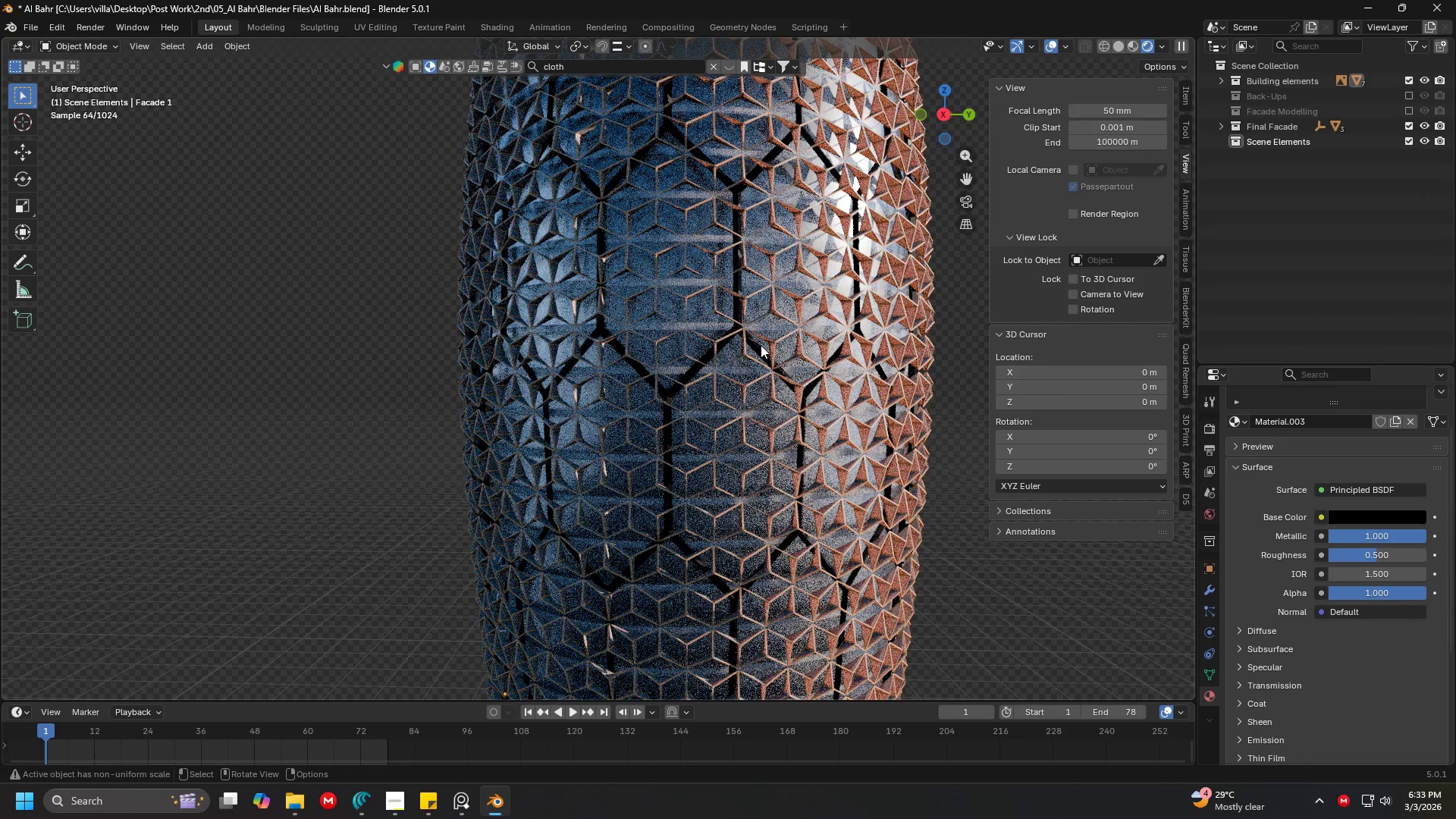 
double_click([757, 348])
 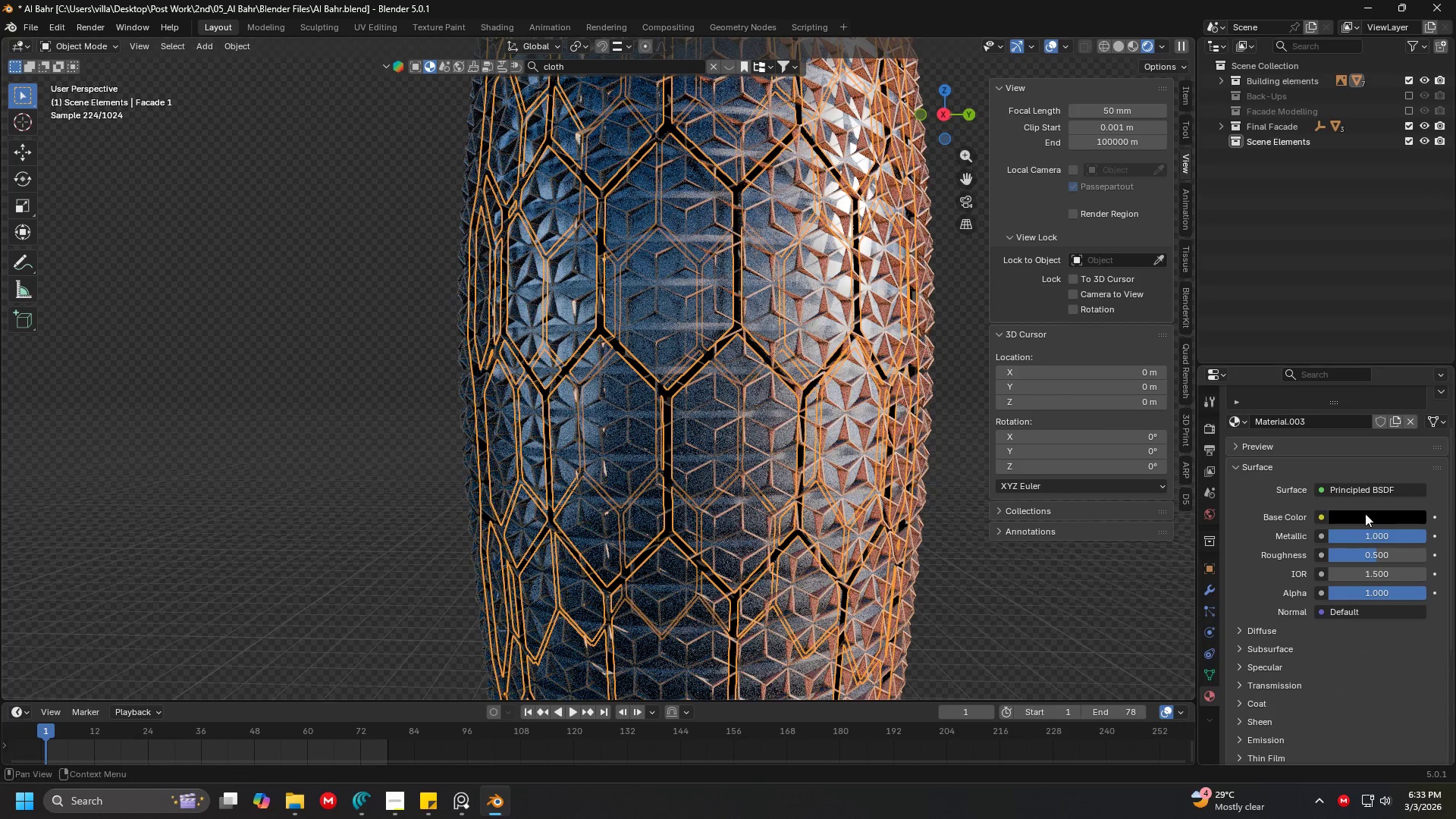 
left_click([1370, 516])
 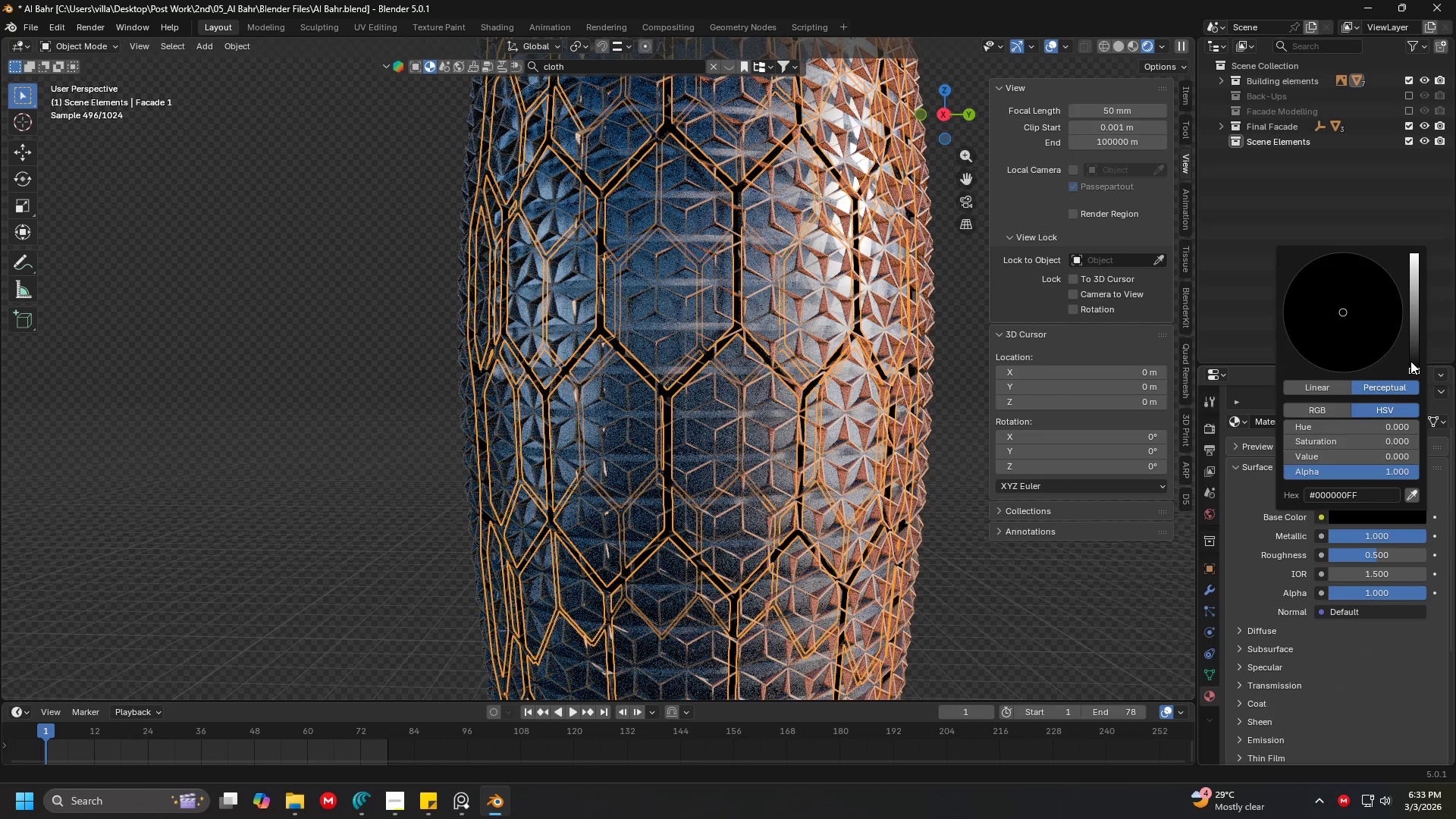 
left_click_drag(start_coordinate=[1414, 353], to_coordinate=[1417, 327])
 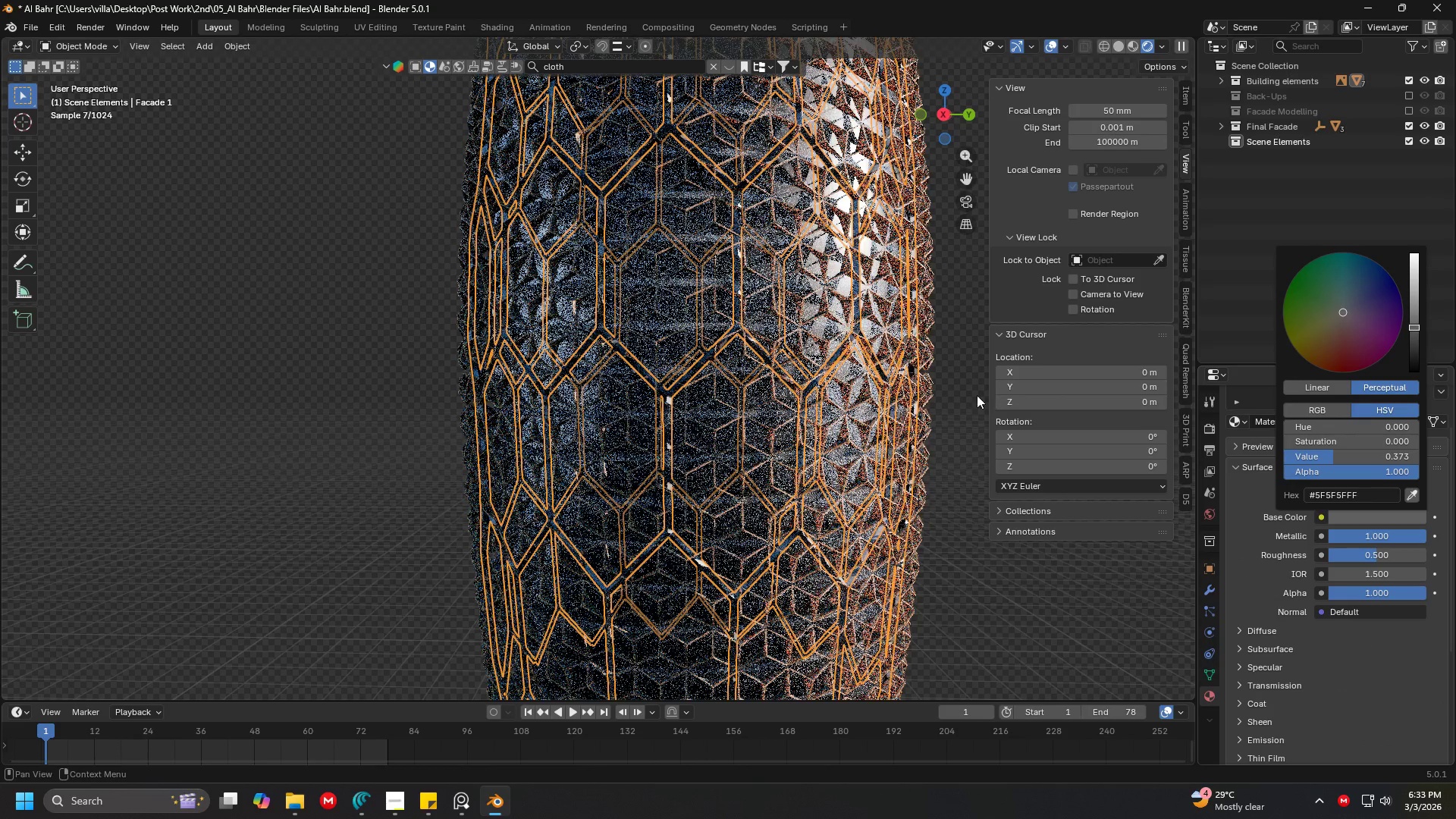 
left_click([948, 410])
 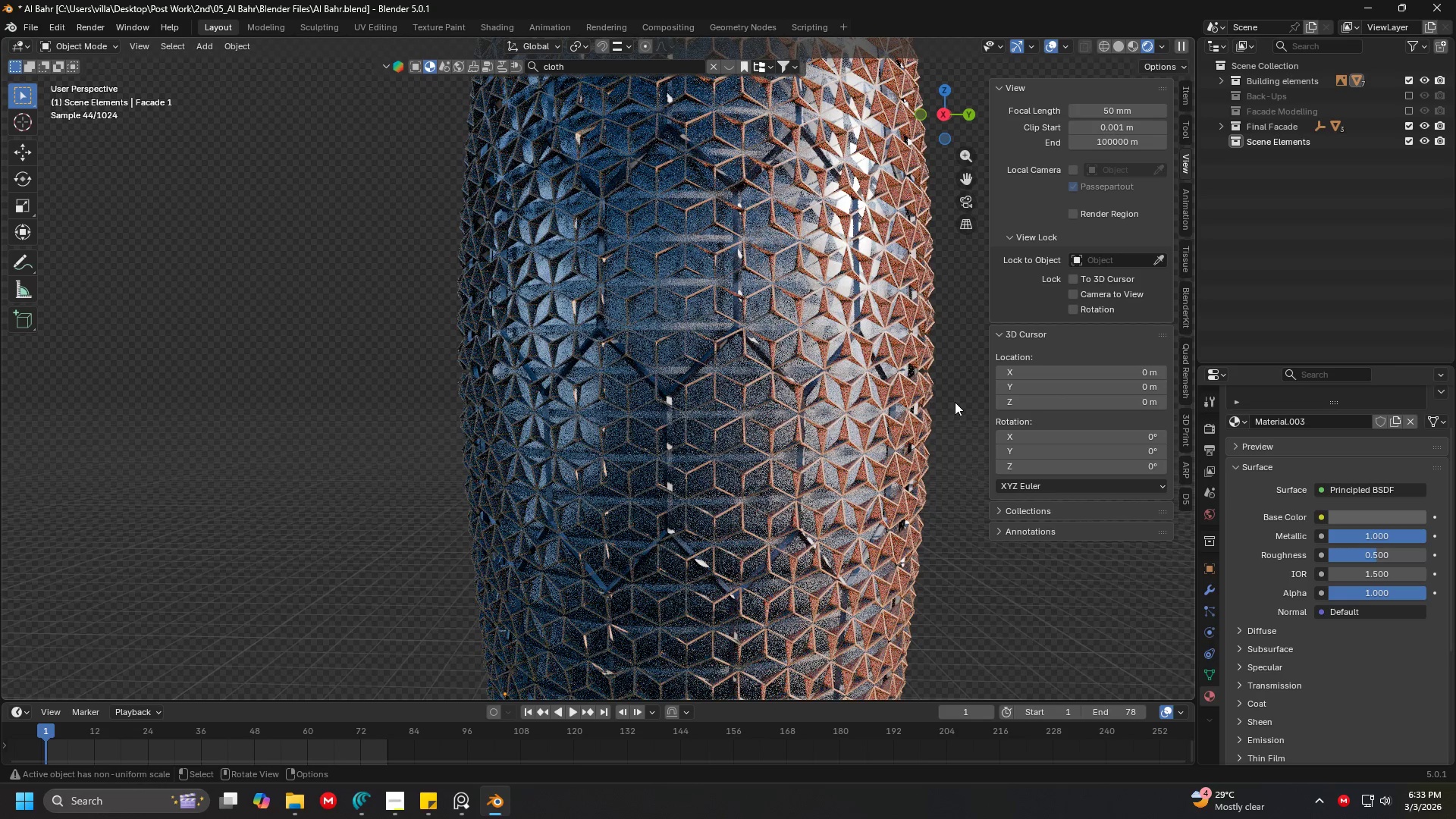 
scroll: coordinate [945, 413], scroll_direction: down, amount: 3.0
 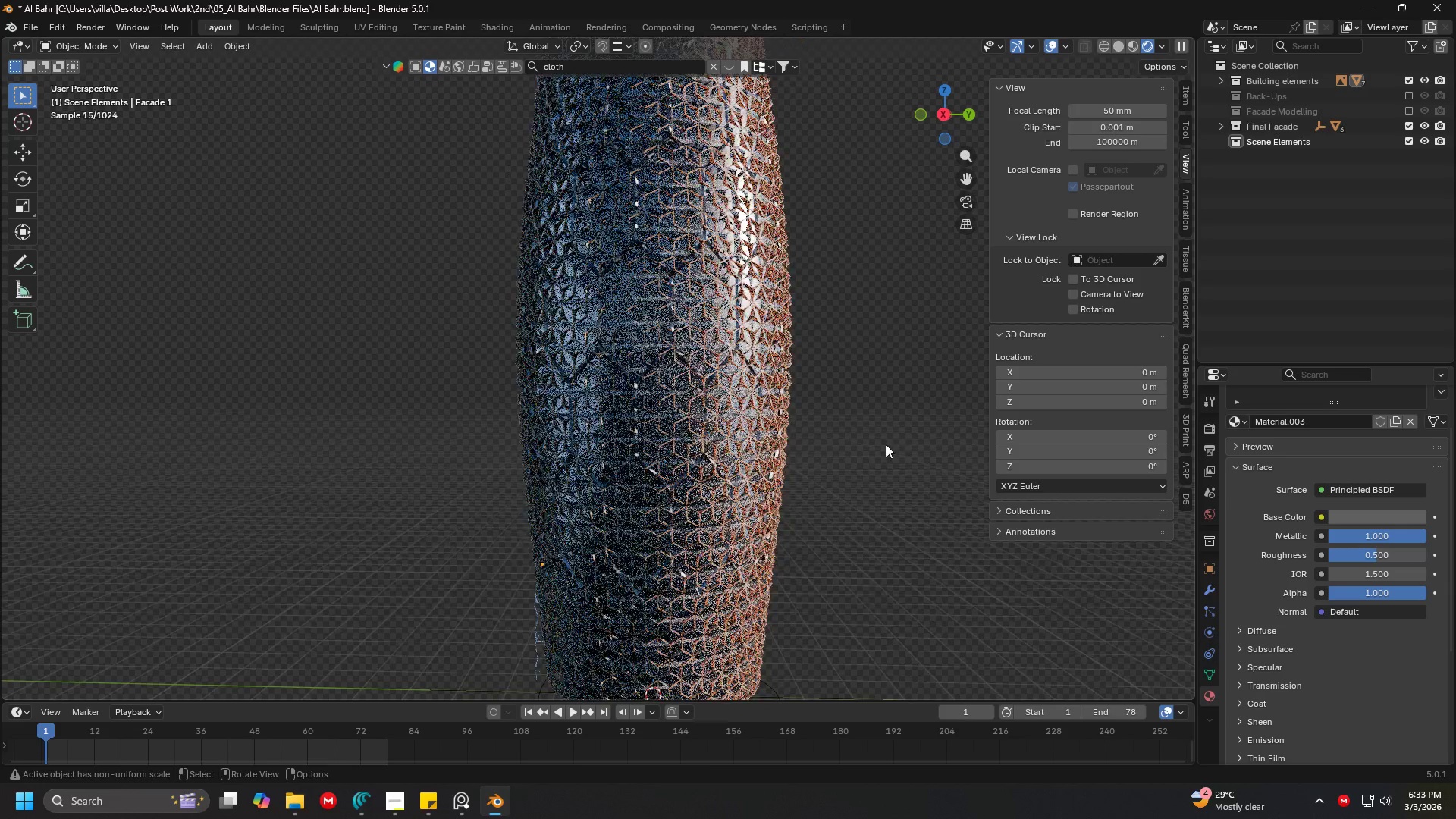 
left_click([886, 444])
 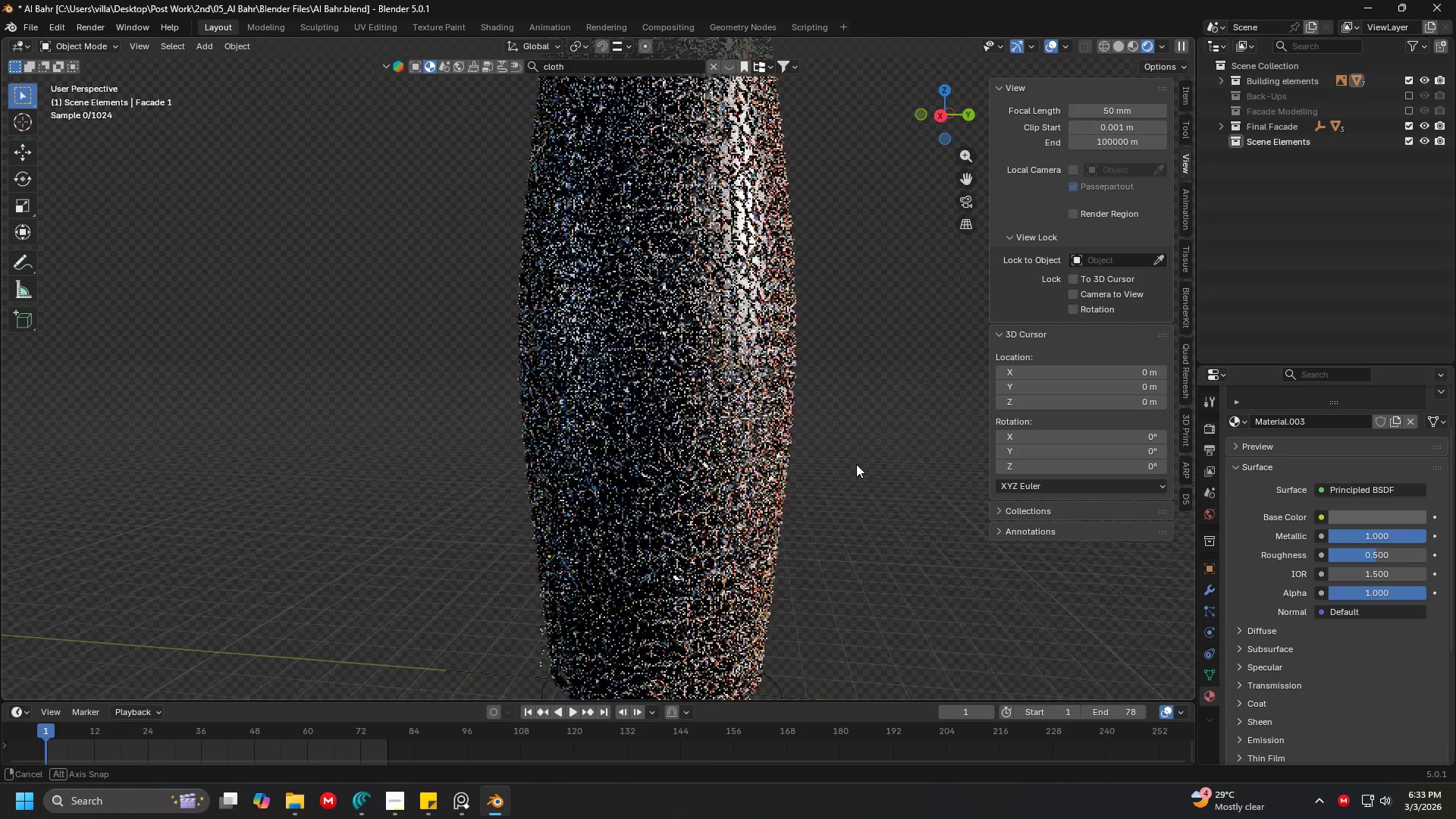 
key(N)
 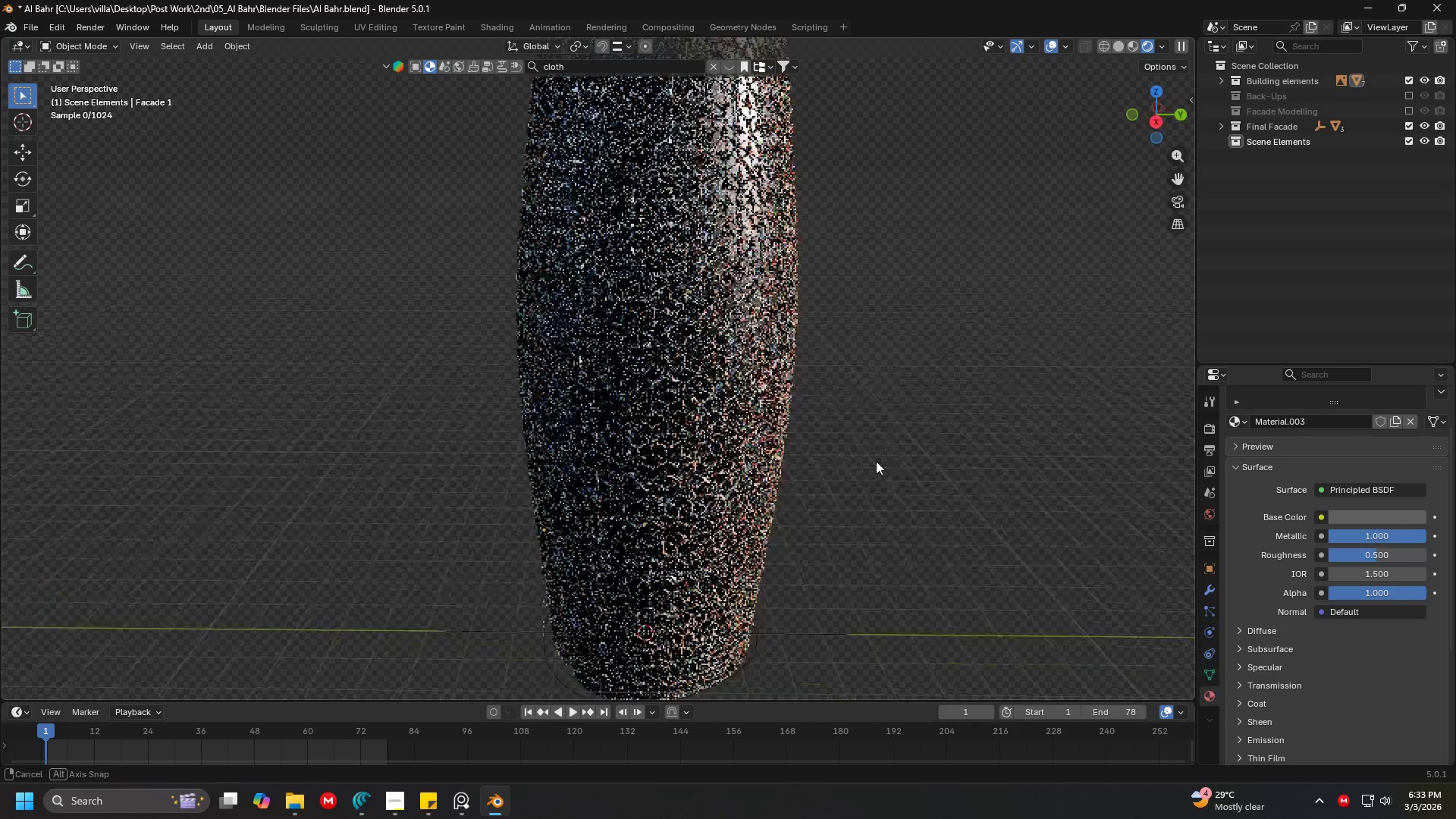 
key(Shift+ShiftLeft)
 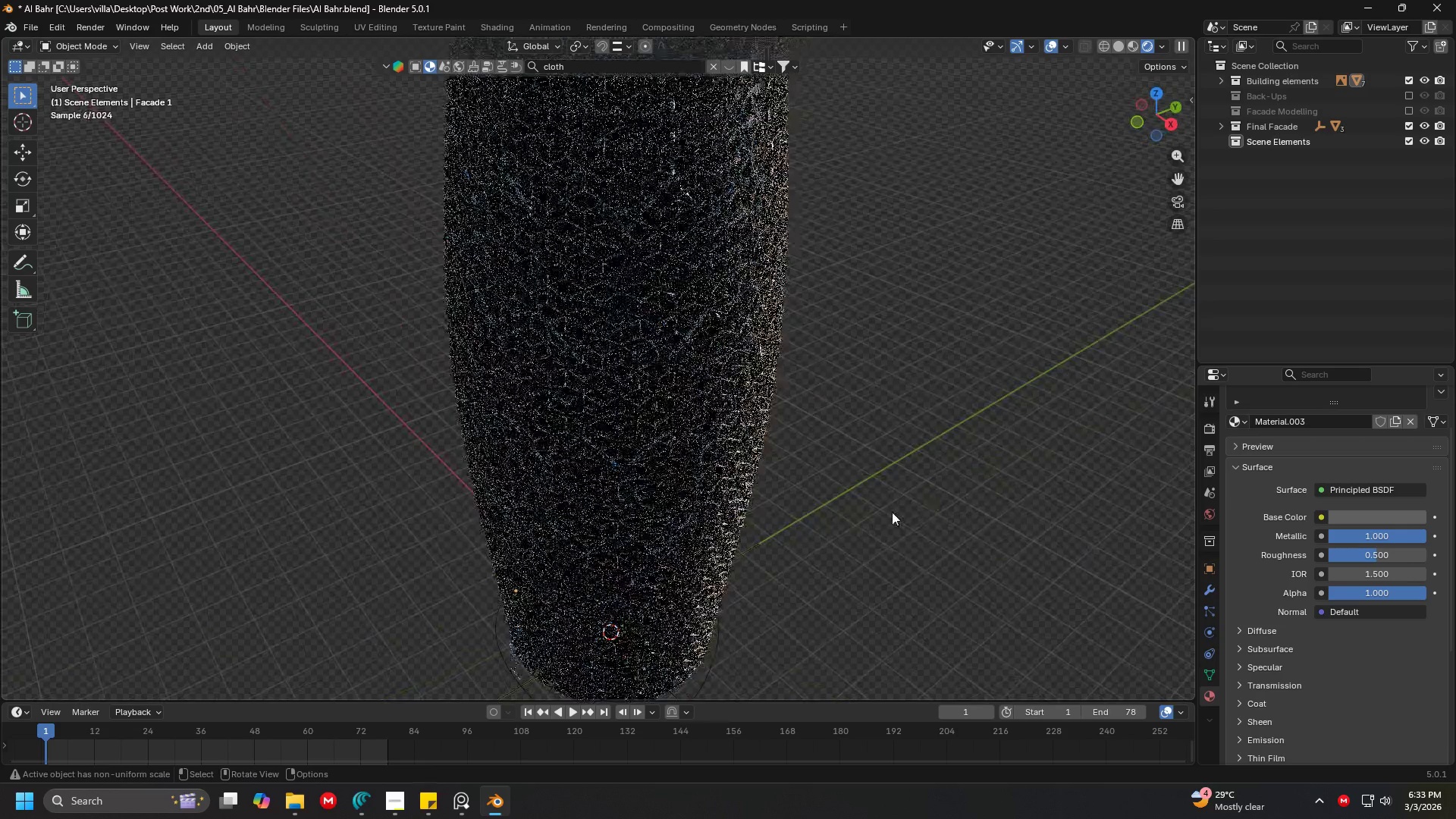 
scroll: coordinate [927, 480], scroll_direction: up, amount: 1.0
 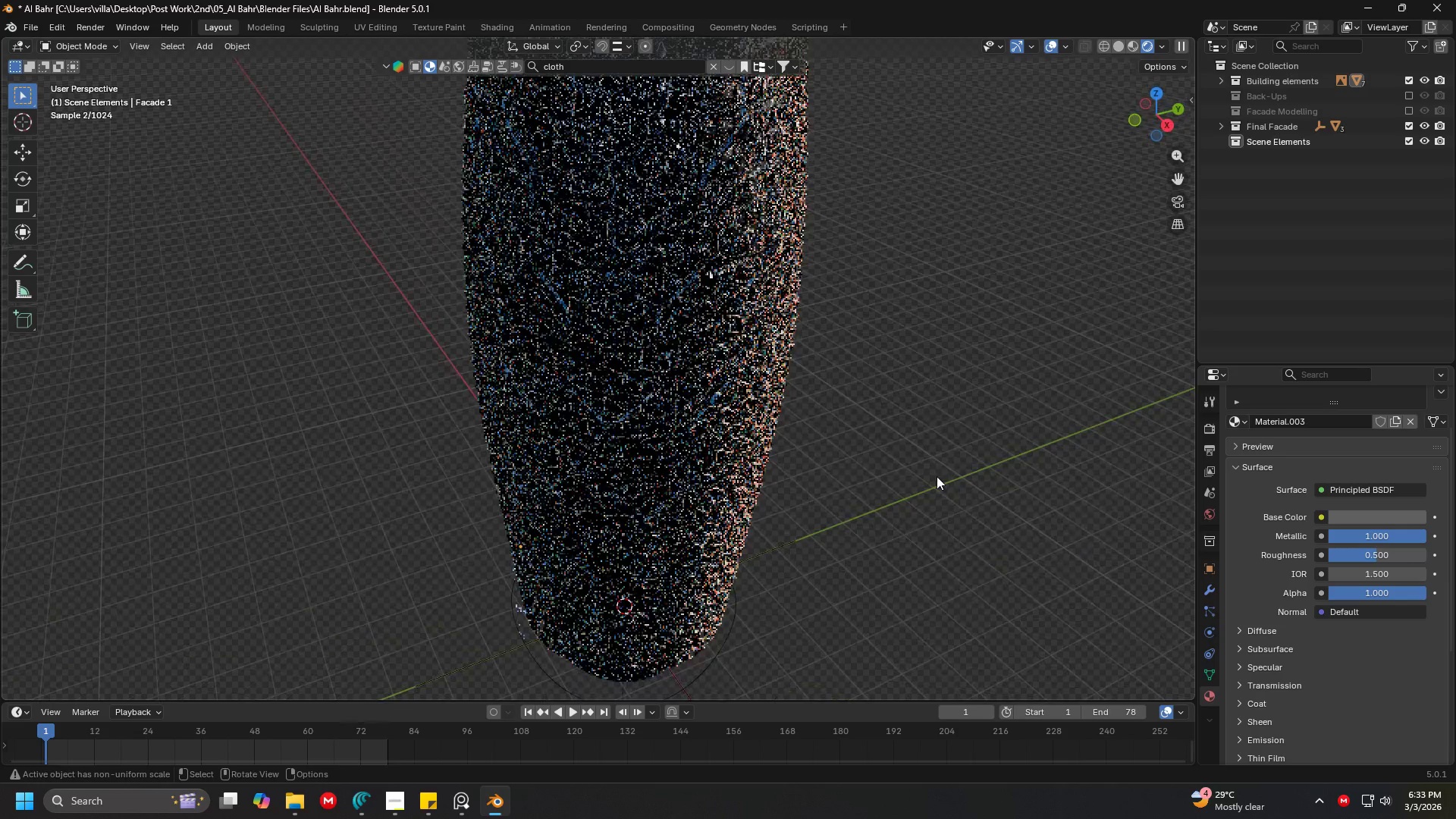 
key(Shift+ShiftLeft)
 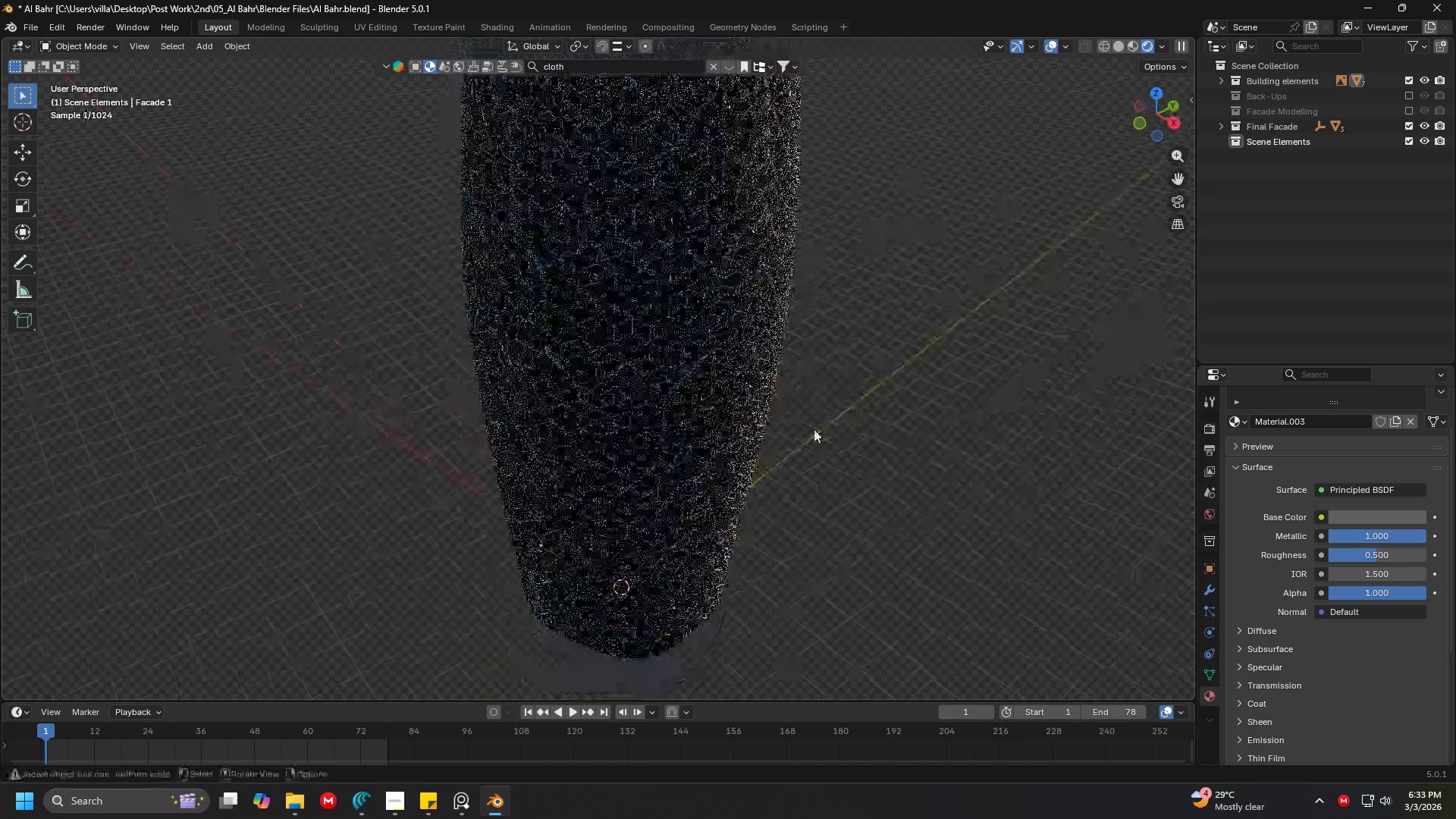 
key(Shift+ShiftLeft)
 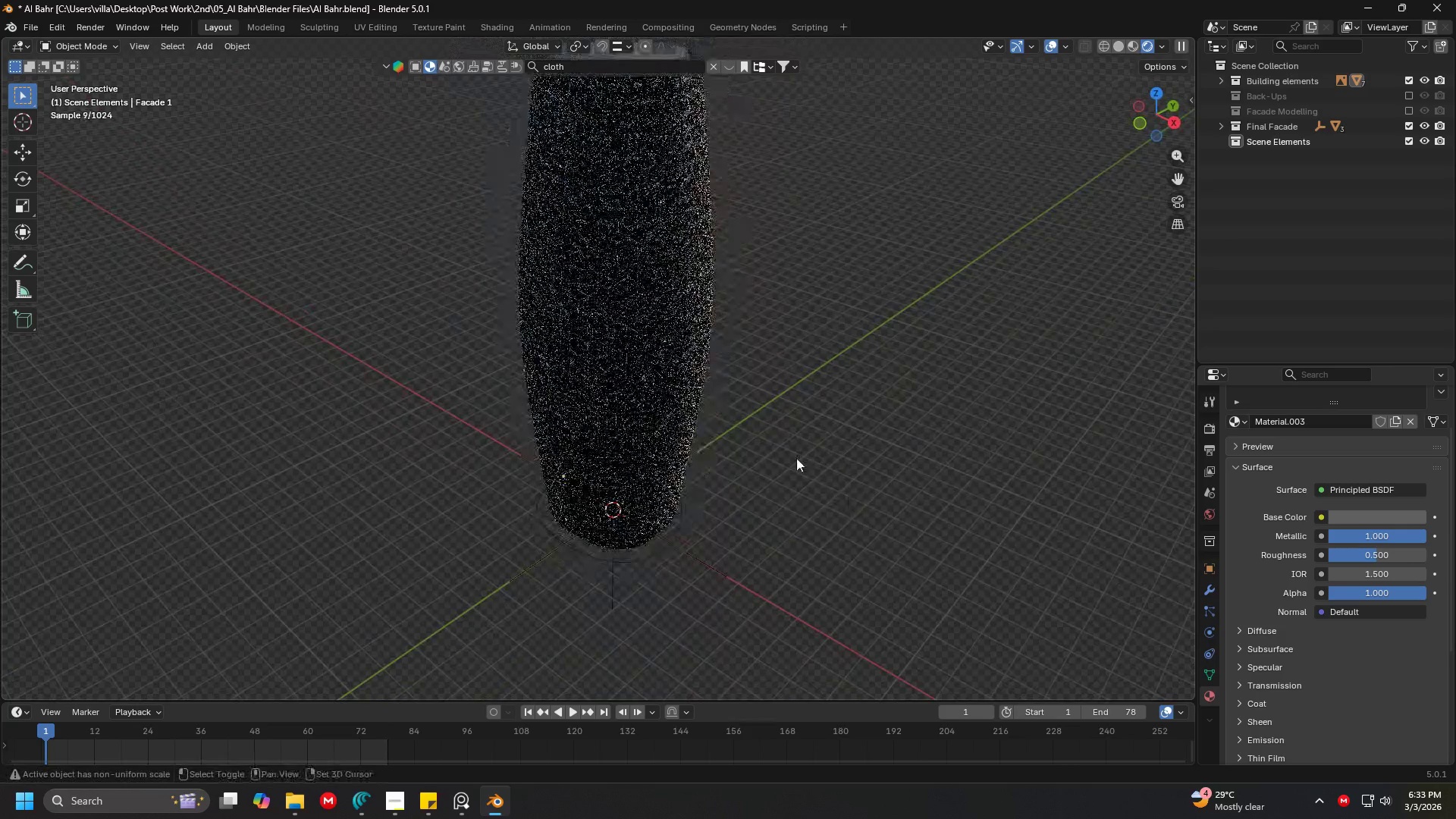 
key(Shift+A)
 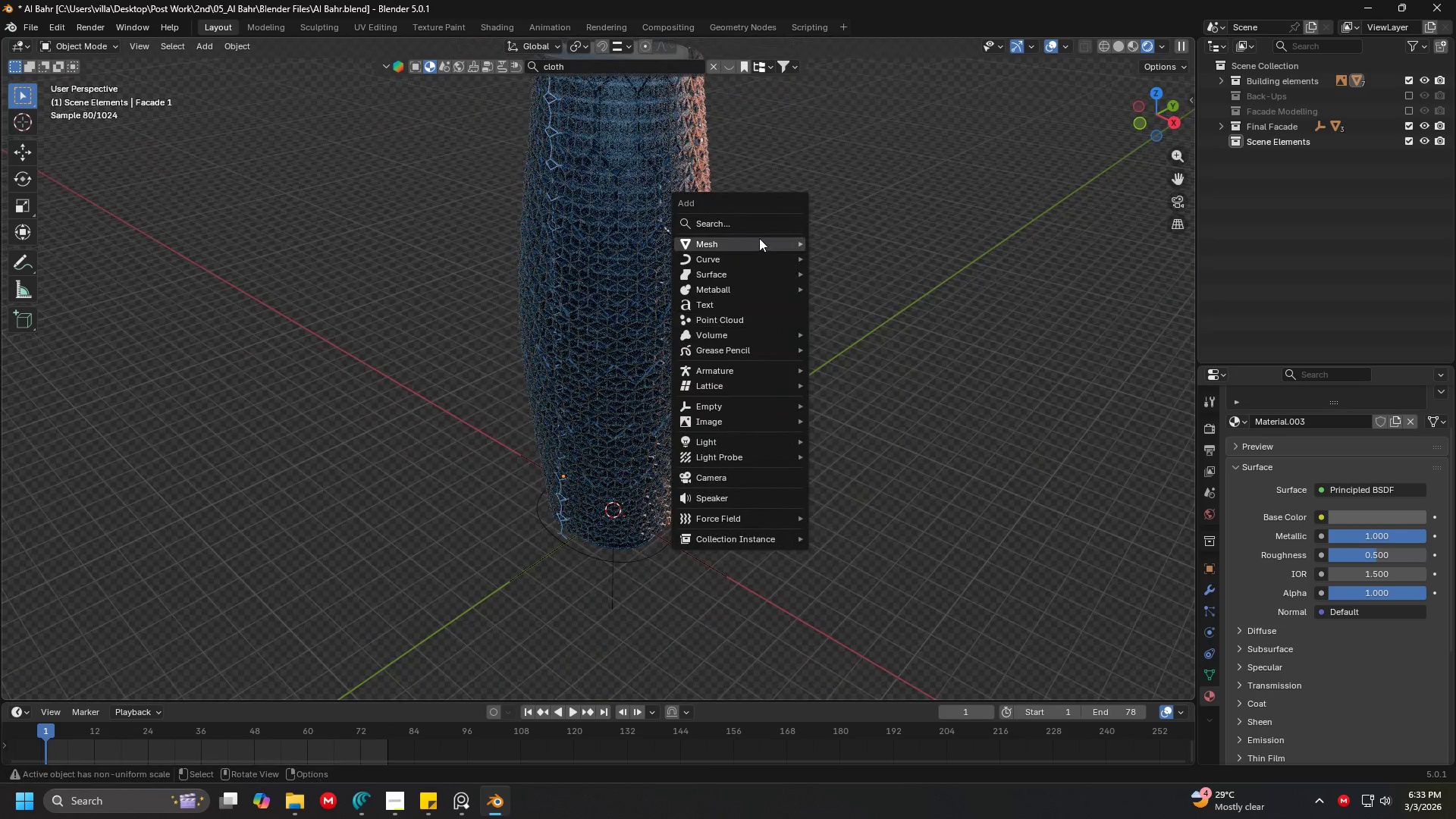 
scroll: coordinate [849, 496], scroll_direction: down, amount: 3.0
 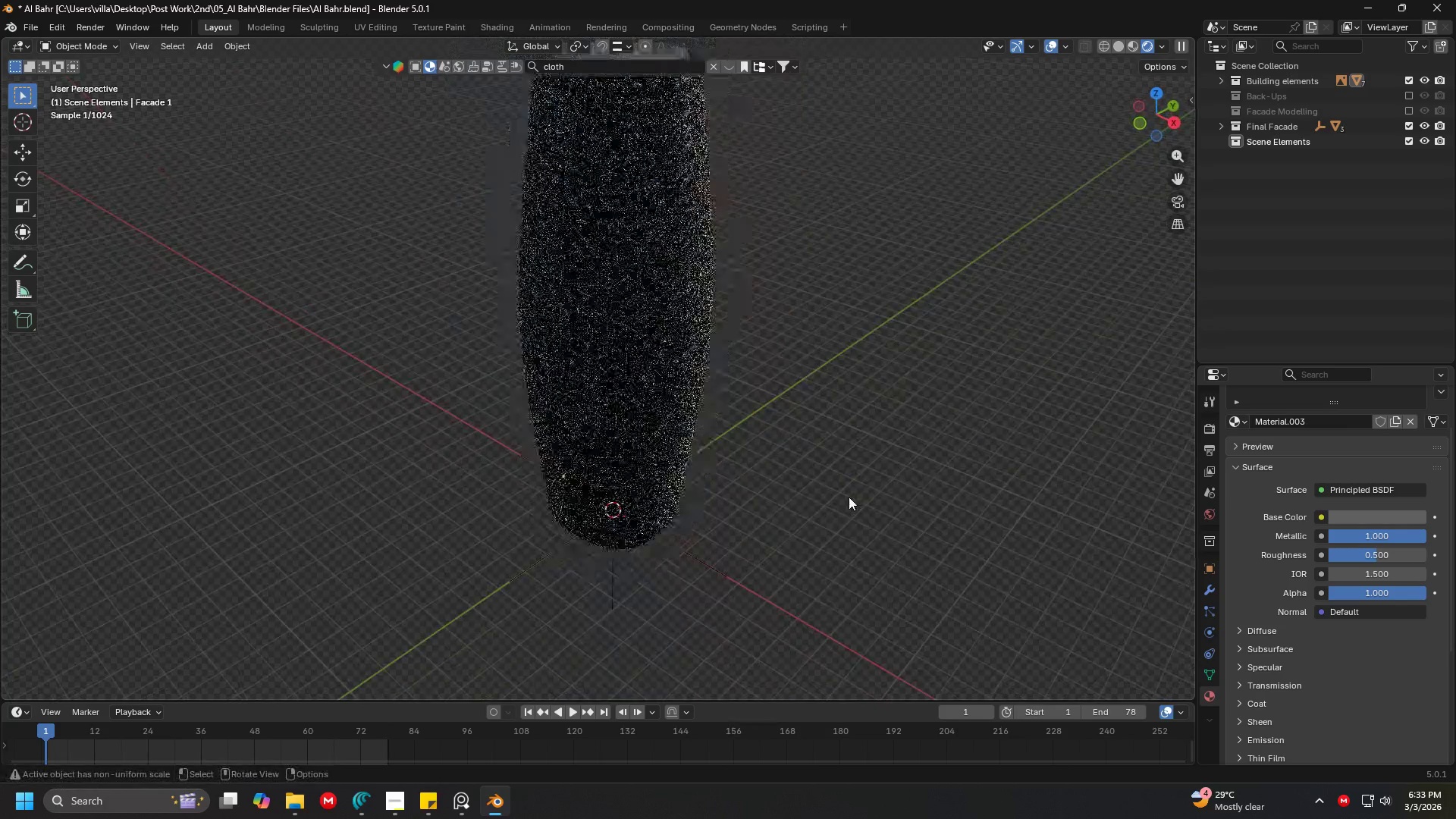 
left_click([755, 241])
 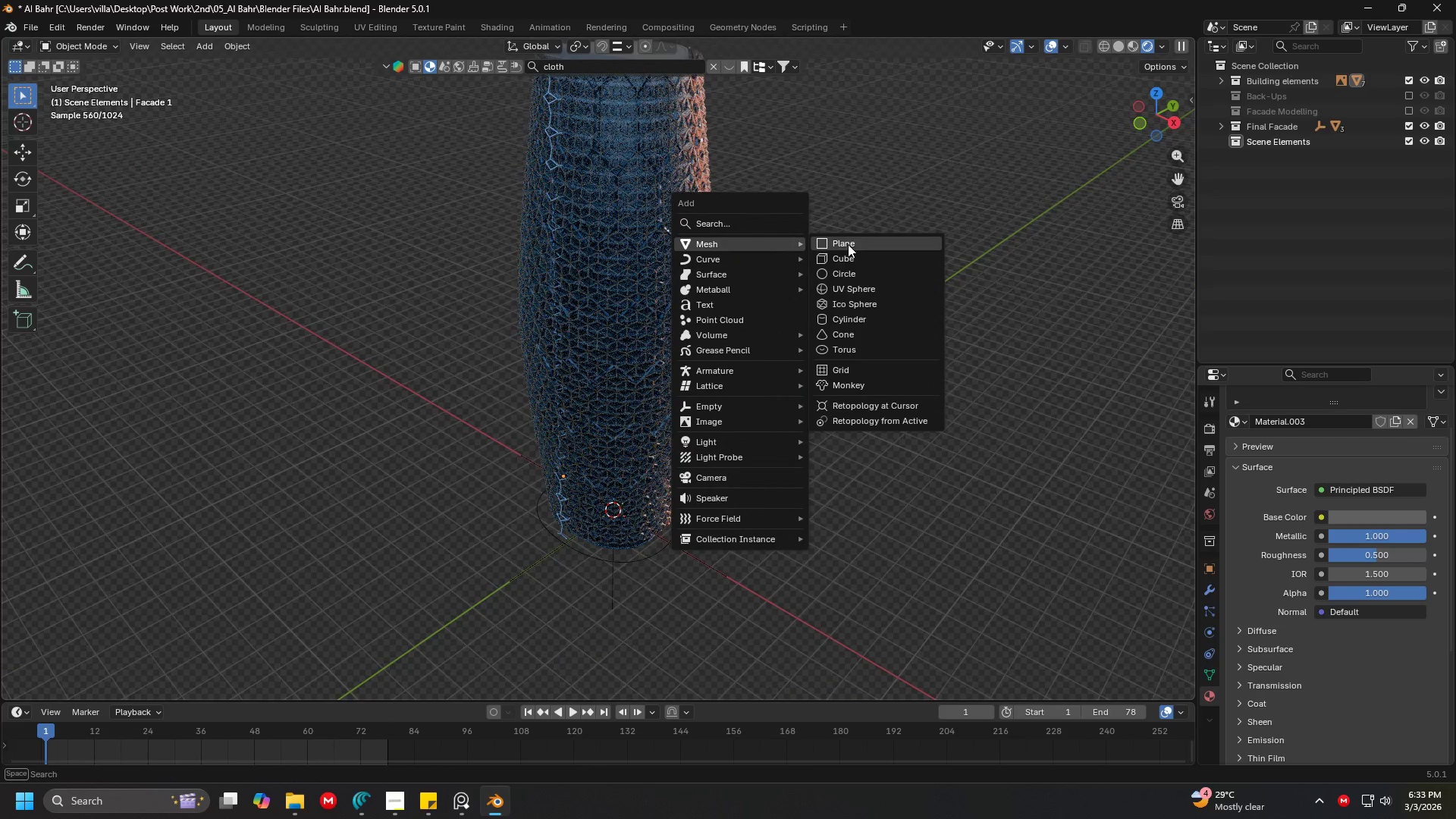 
left_click([848, 244])
 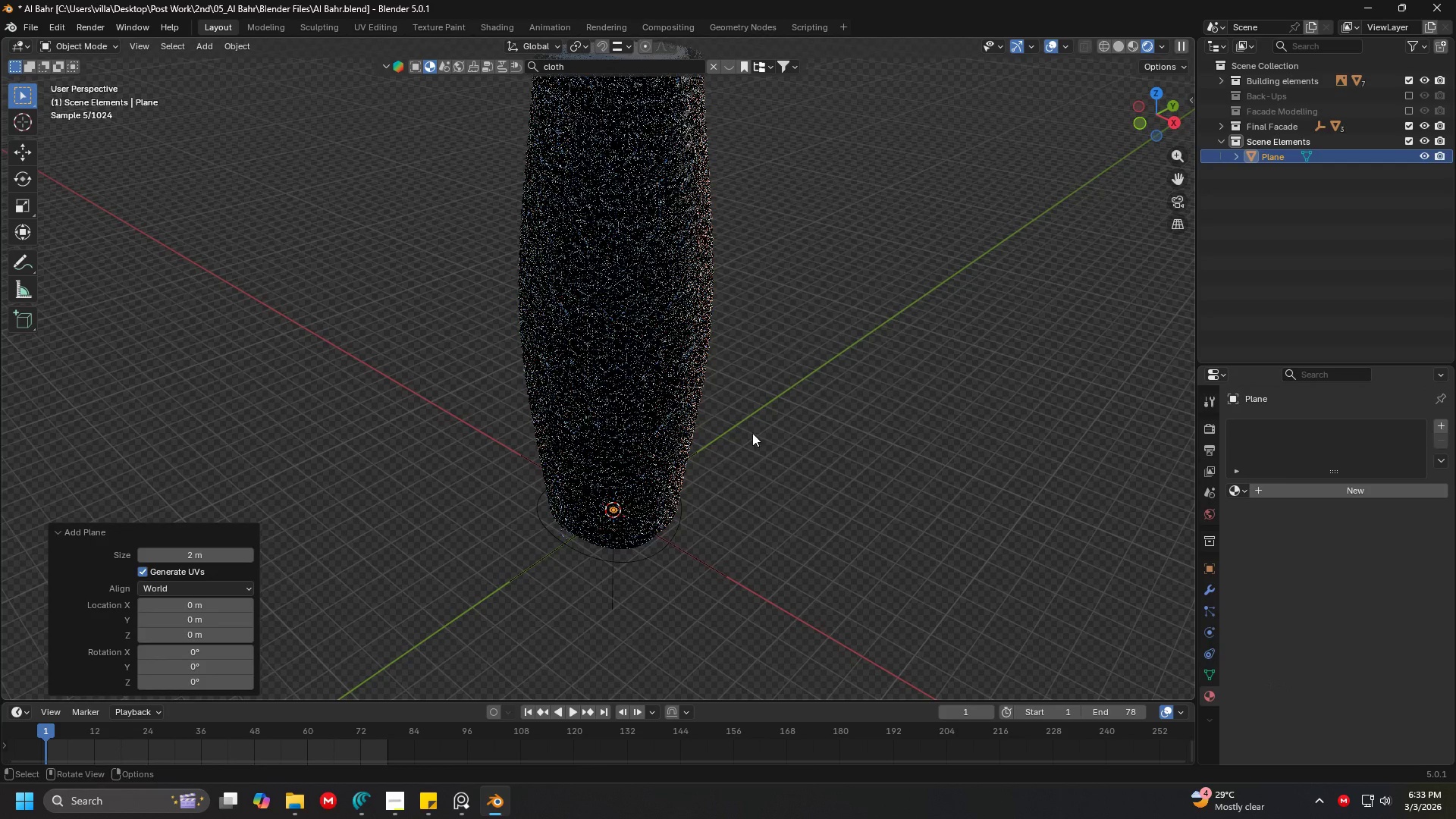 
key(S)
 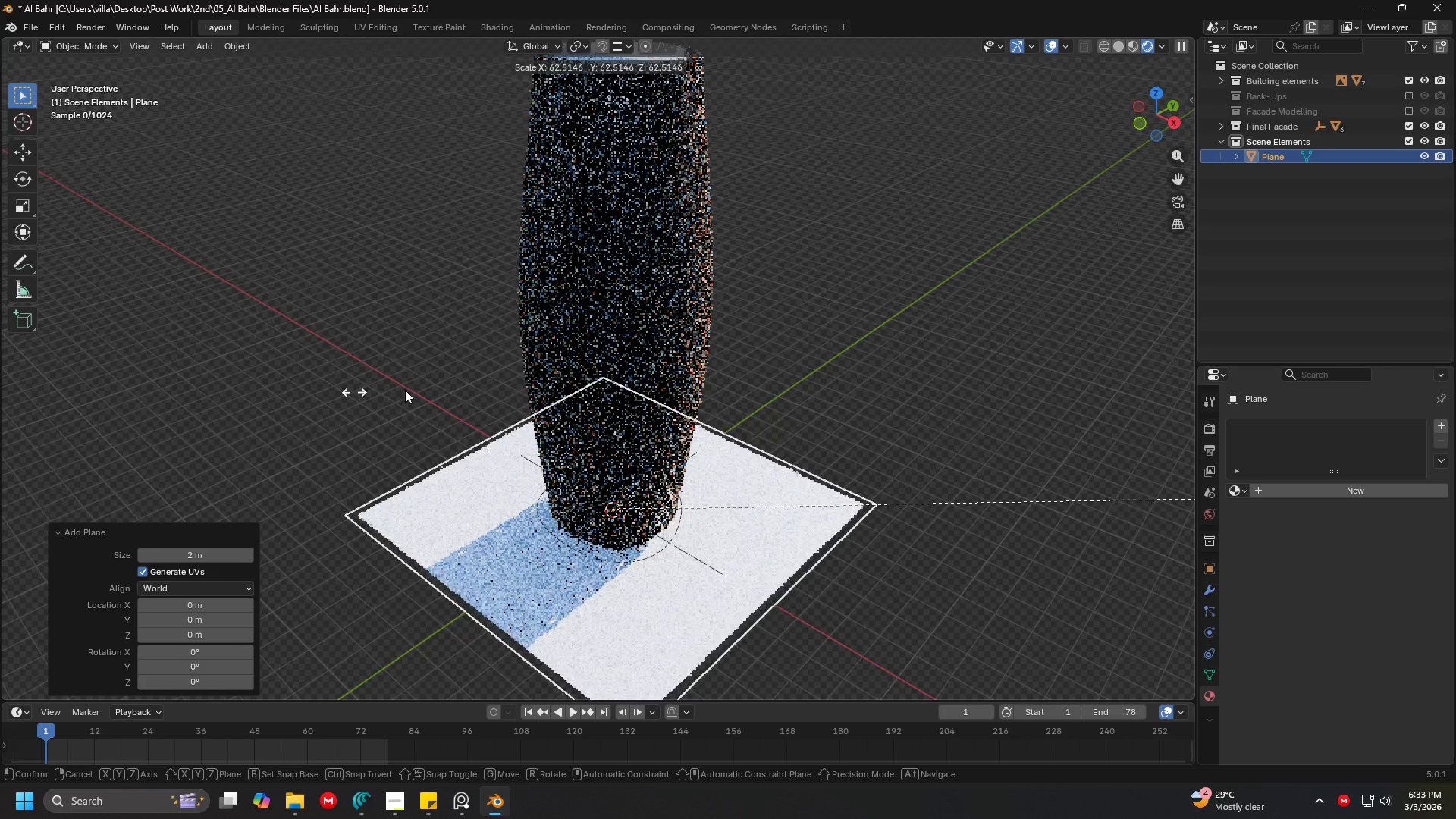 
left_click([359, 165])
 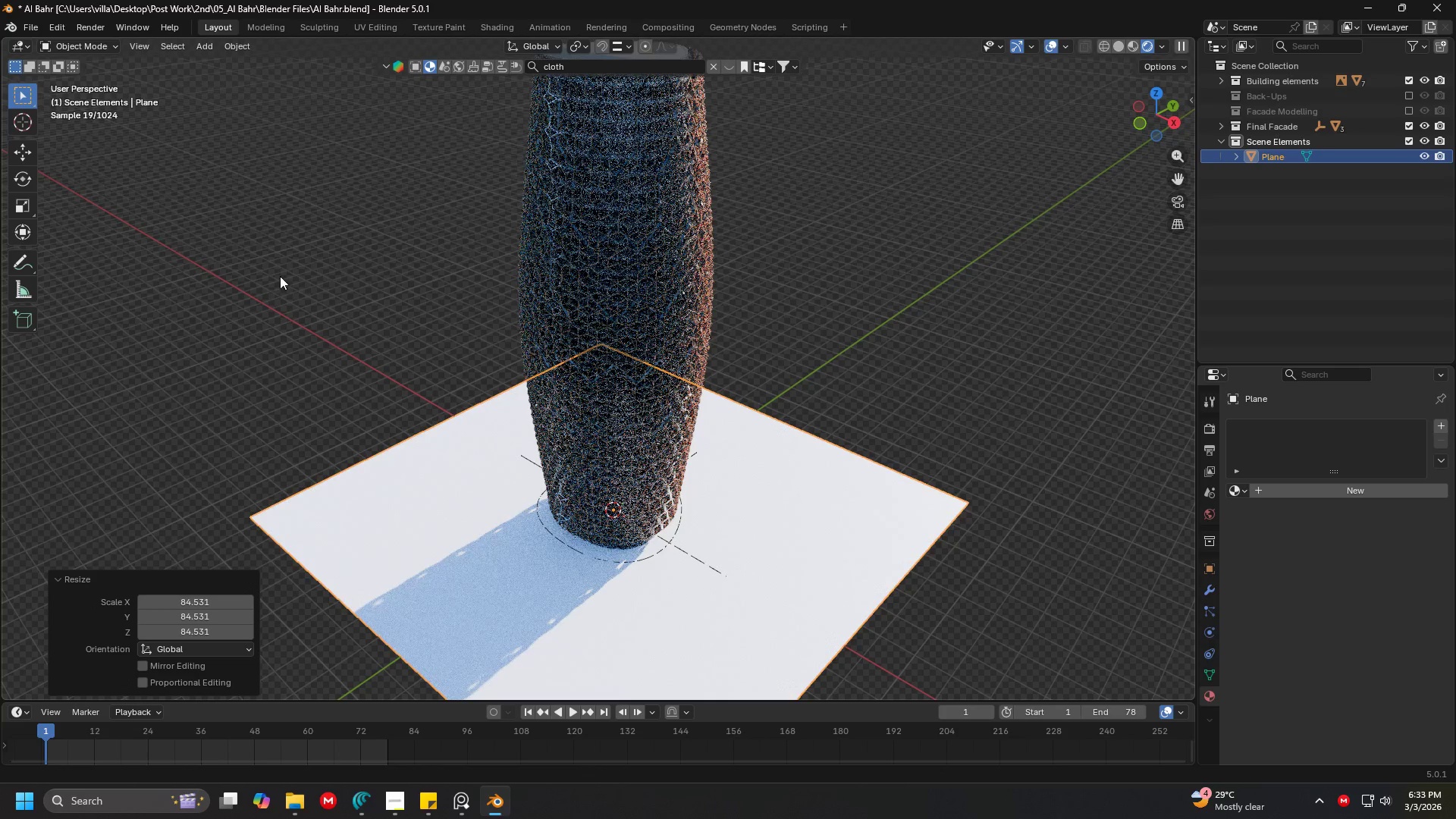 
key(S)
 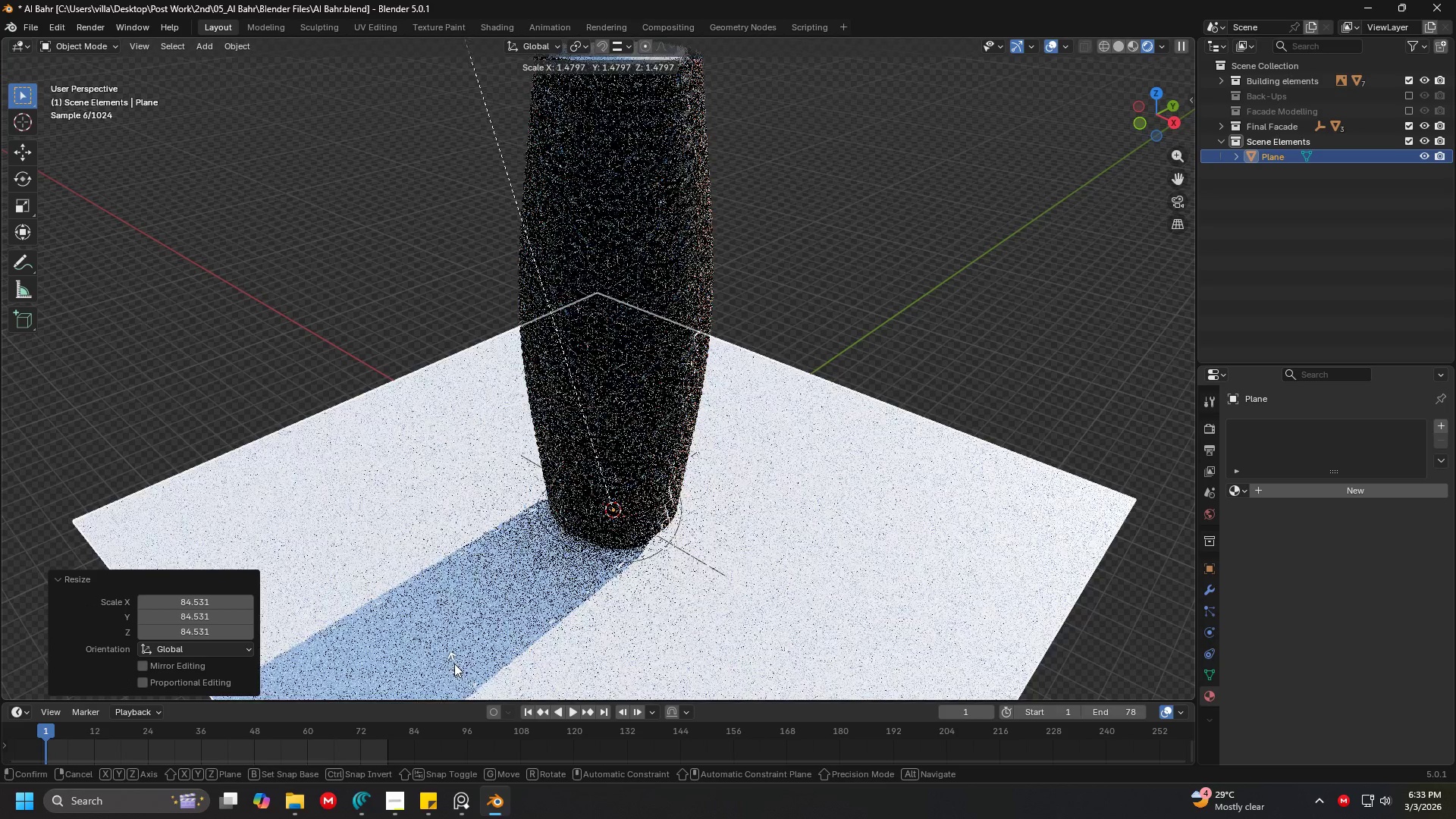 
left_click([441, 629])
 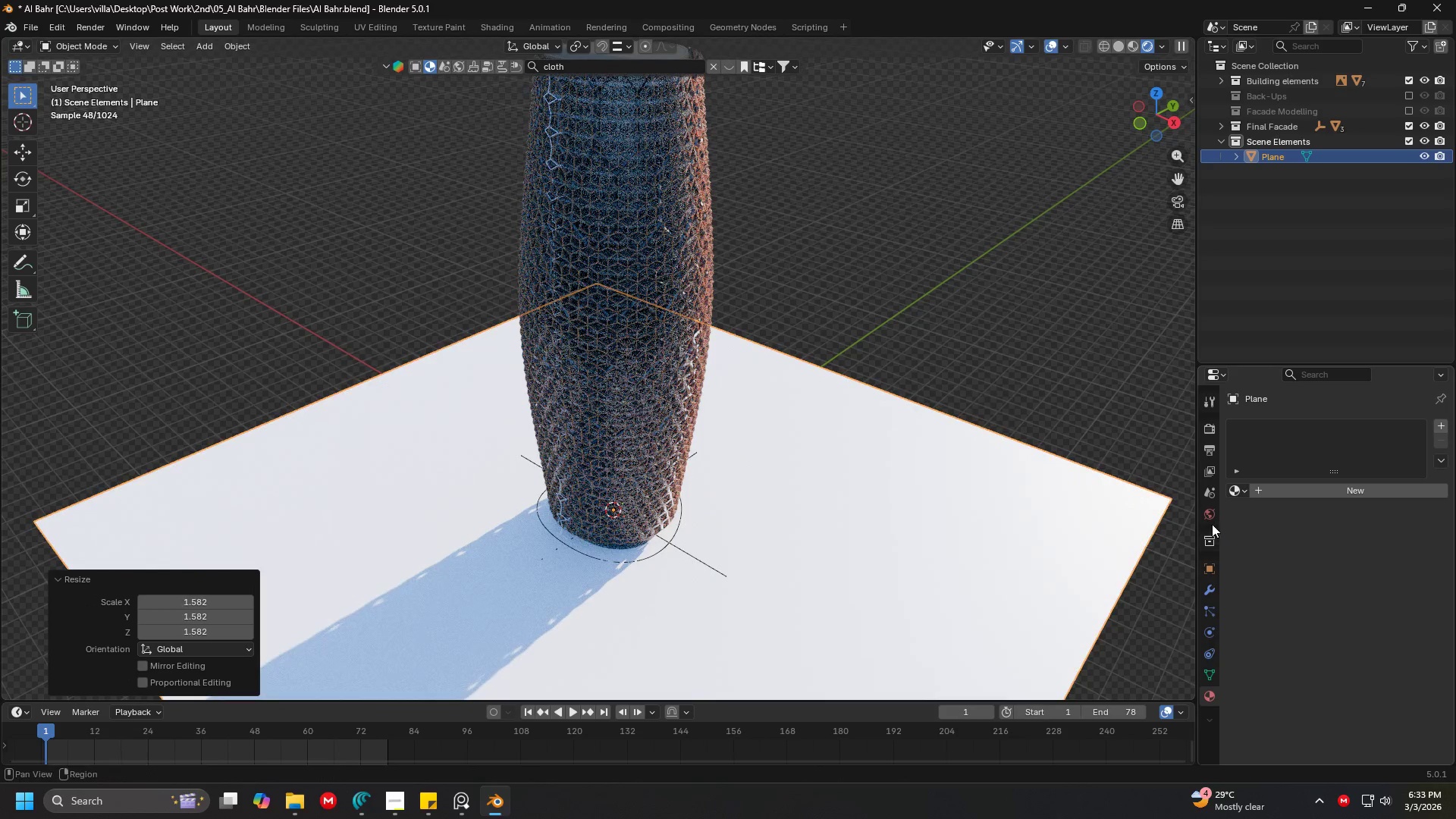 
left_click([1207, 562])
 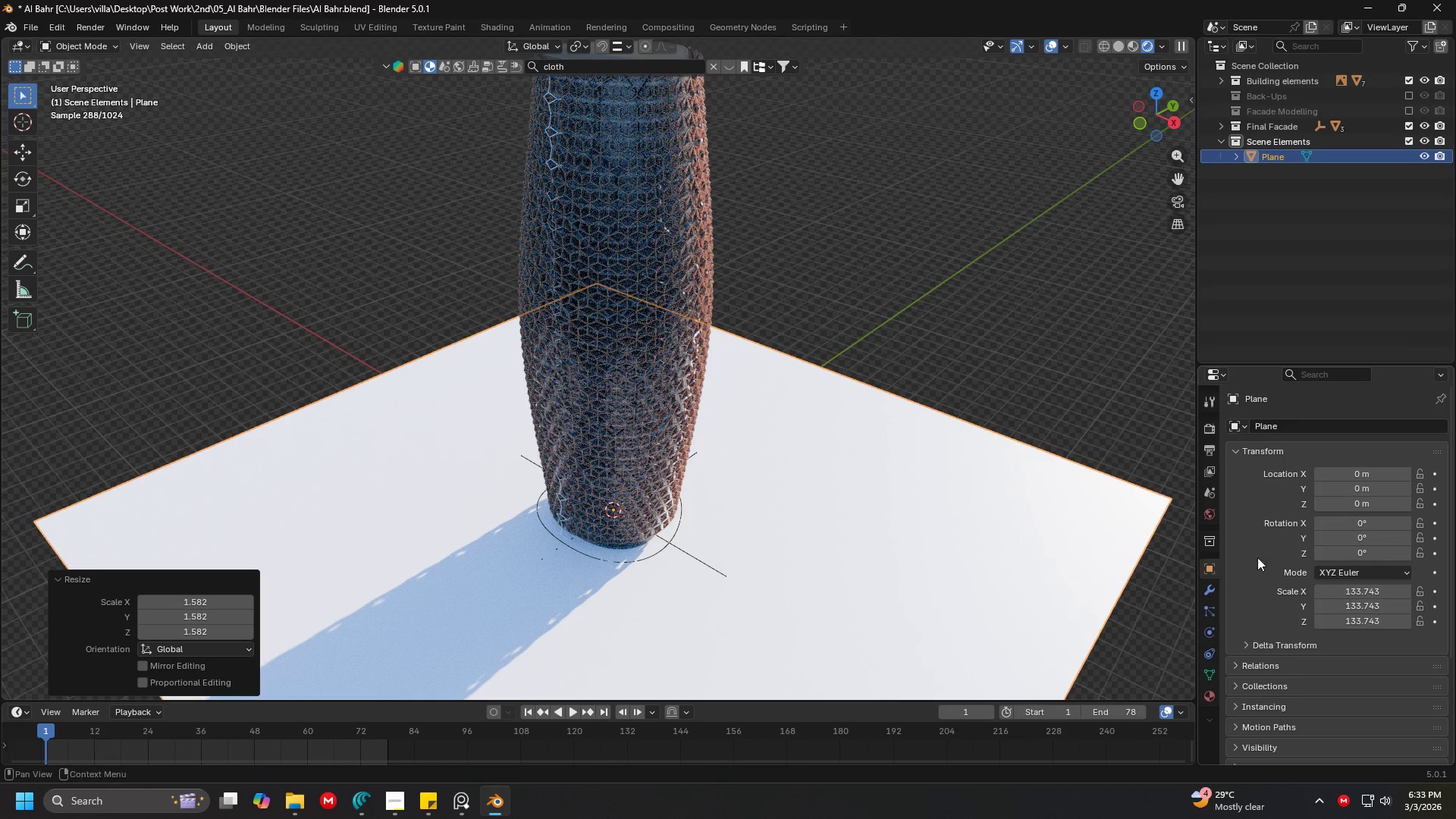 
scroll: coordinate [1259, 725], scroll_direction: down, amount: 14.0
 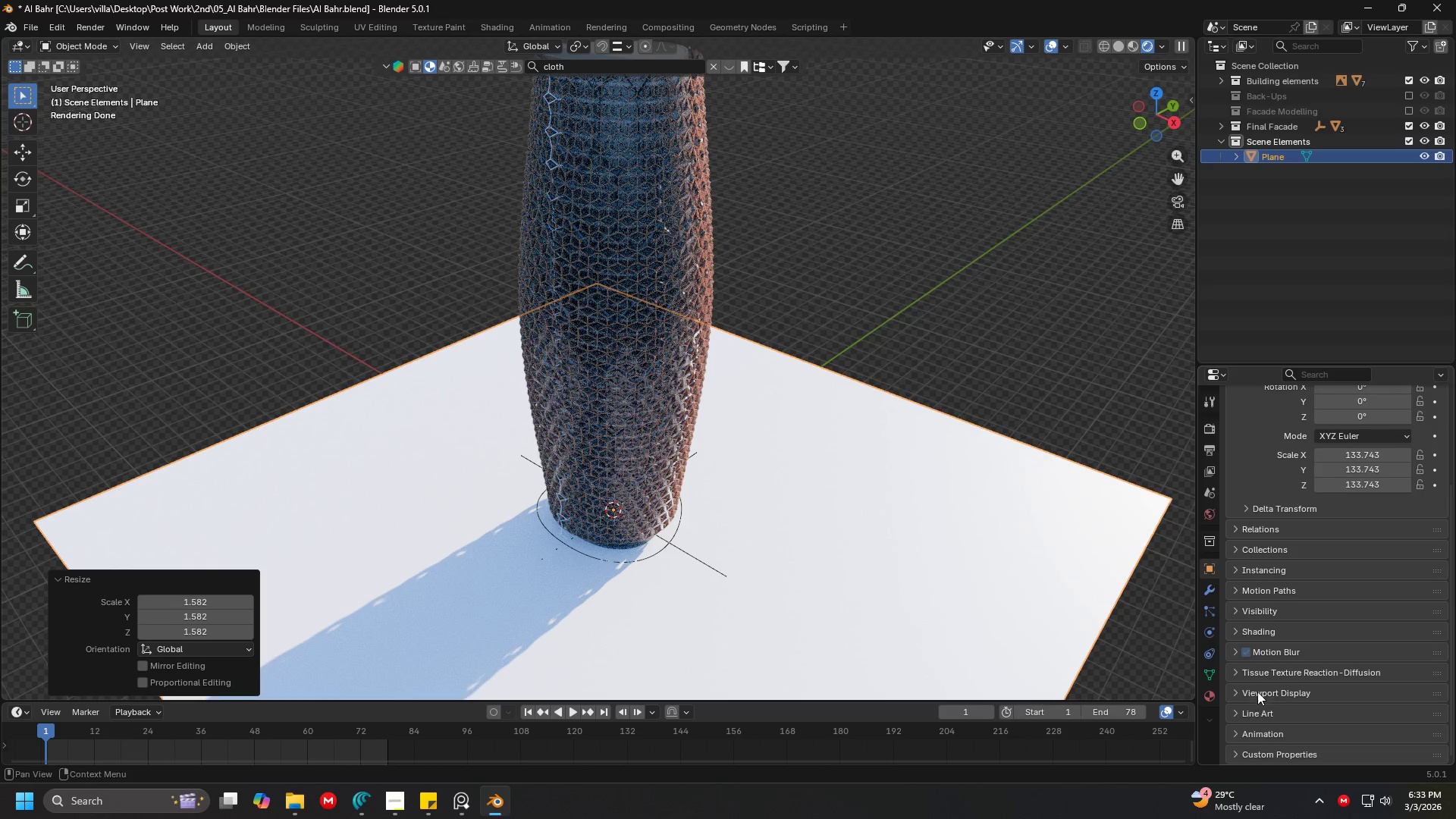 
left_click([1257, 682])
 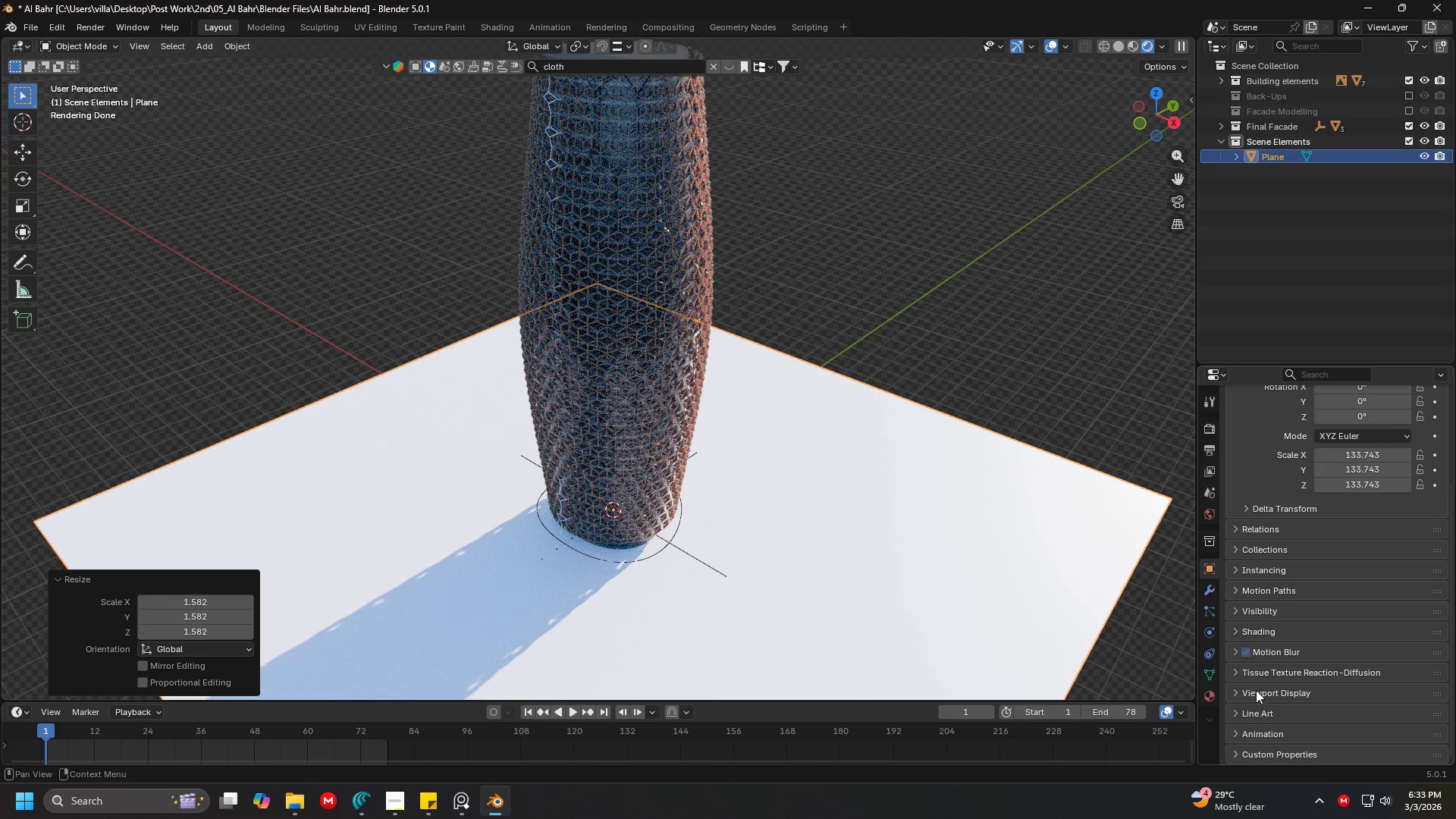 
left_click([1256, 690])
 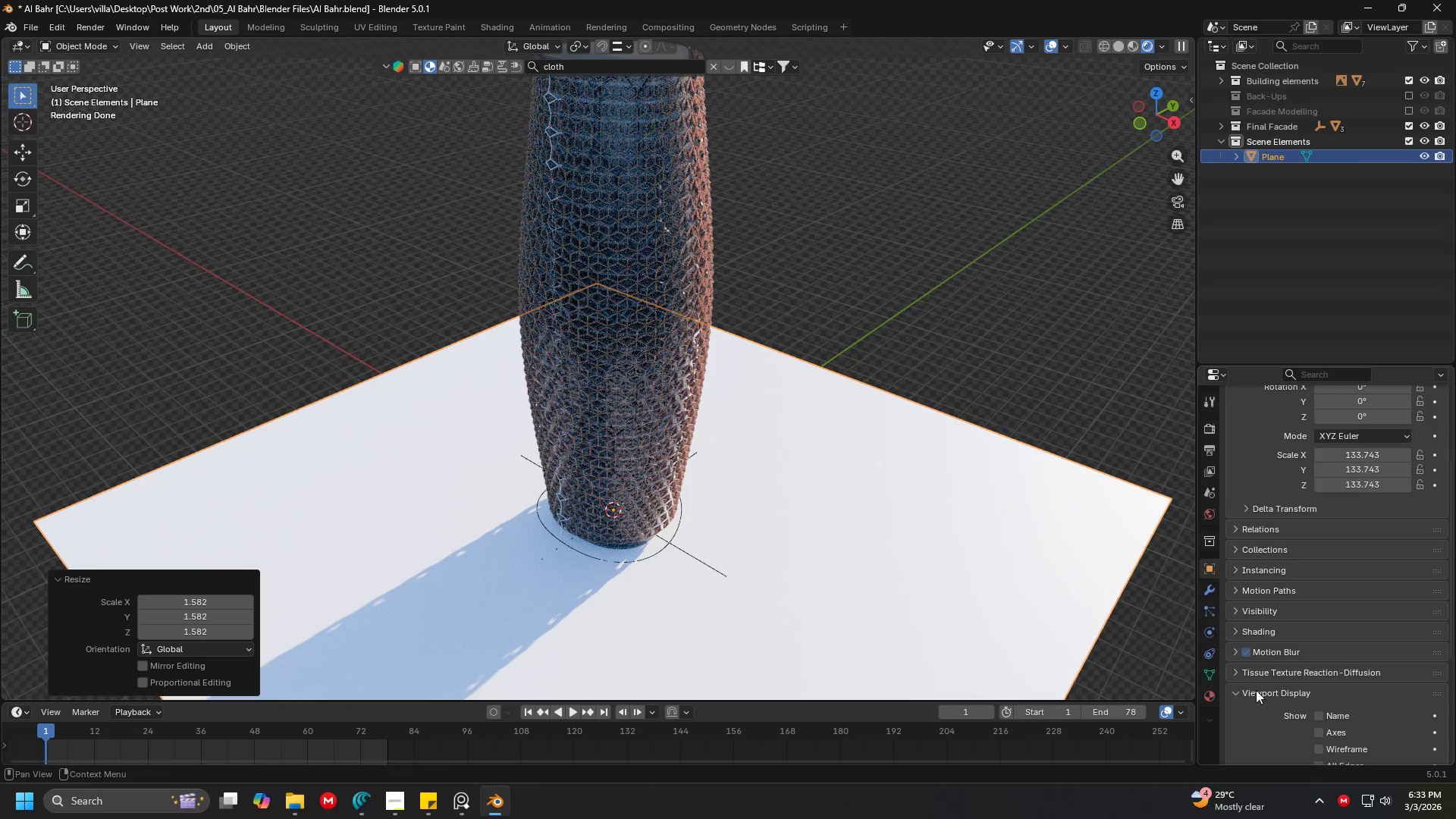 
scroll: coordinate [1256, 690], scroll_direction: down, amount: 5.0
 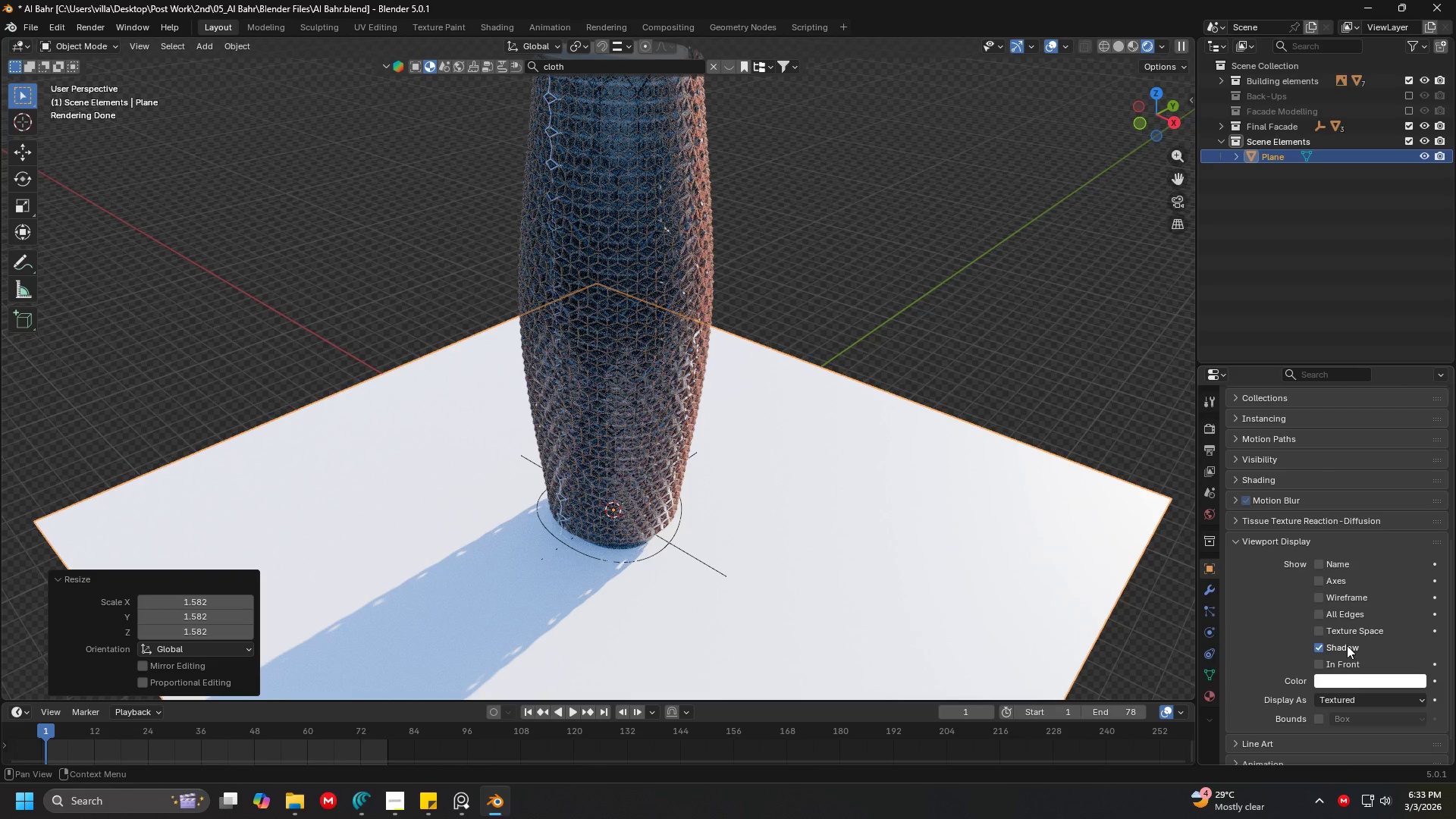 
left_click([1343, 699])
 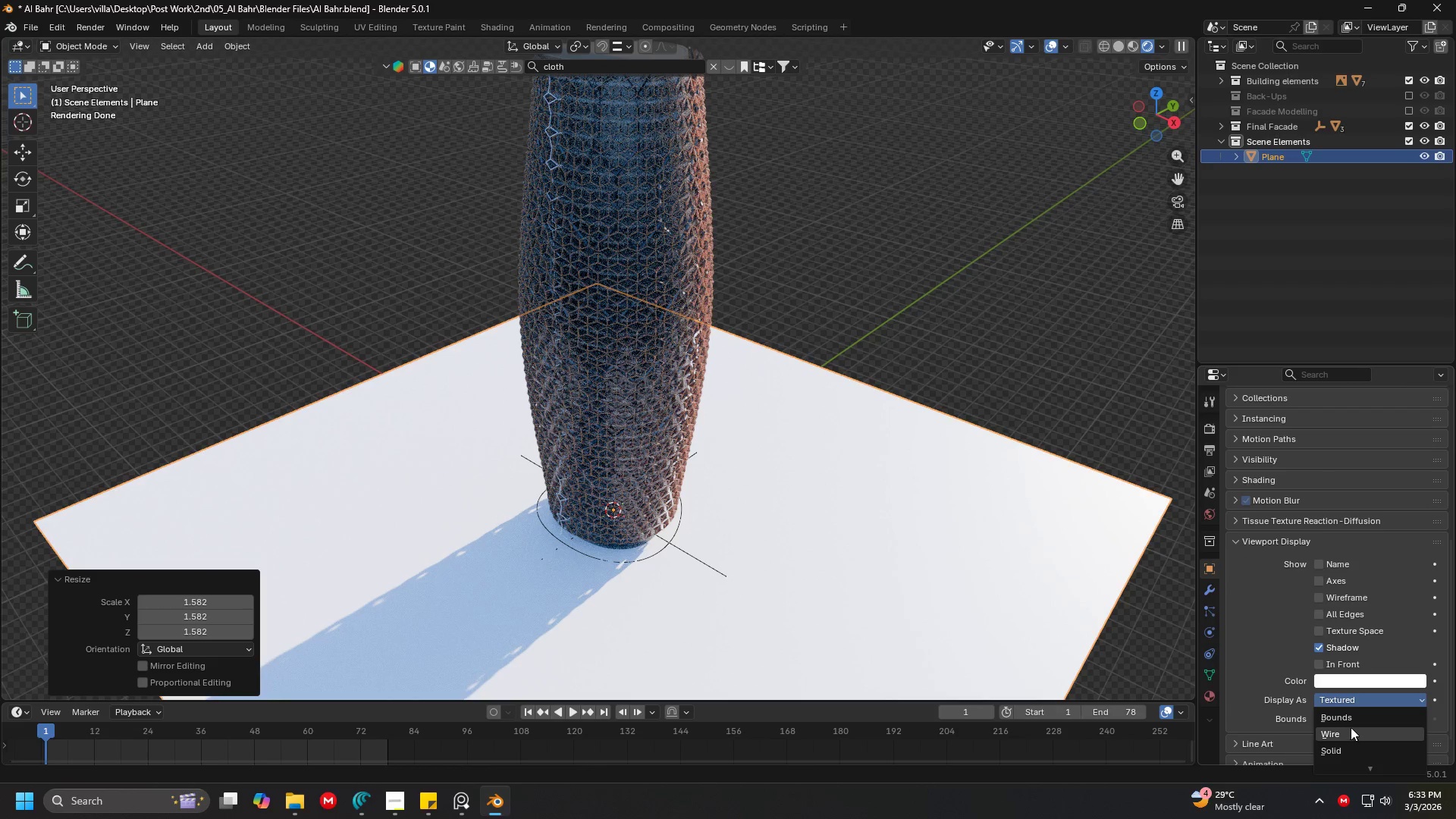 
left_click([1355, 719])
 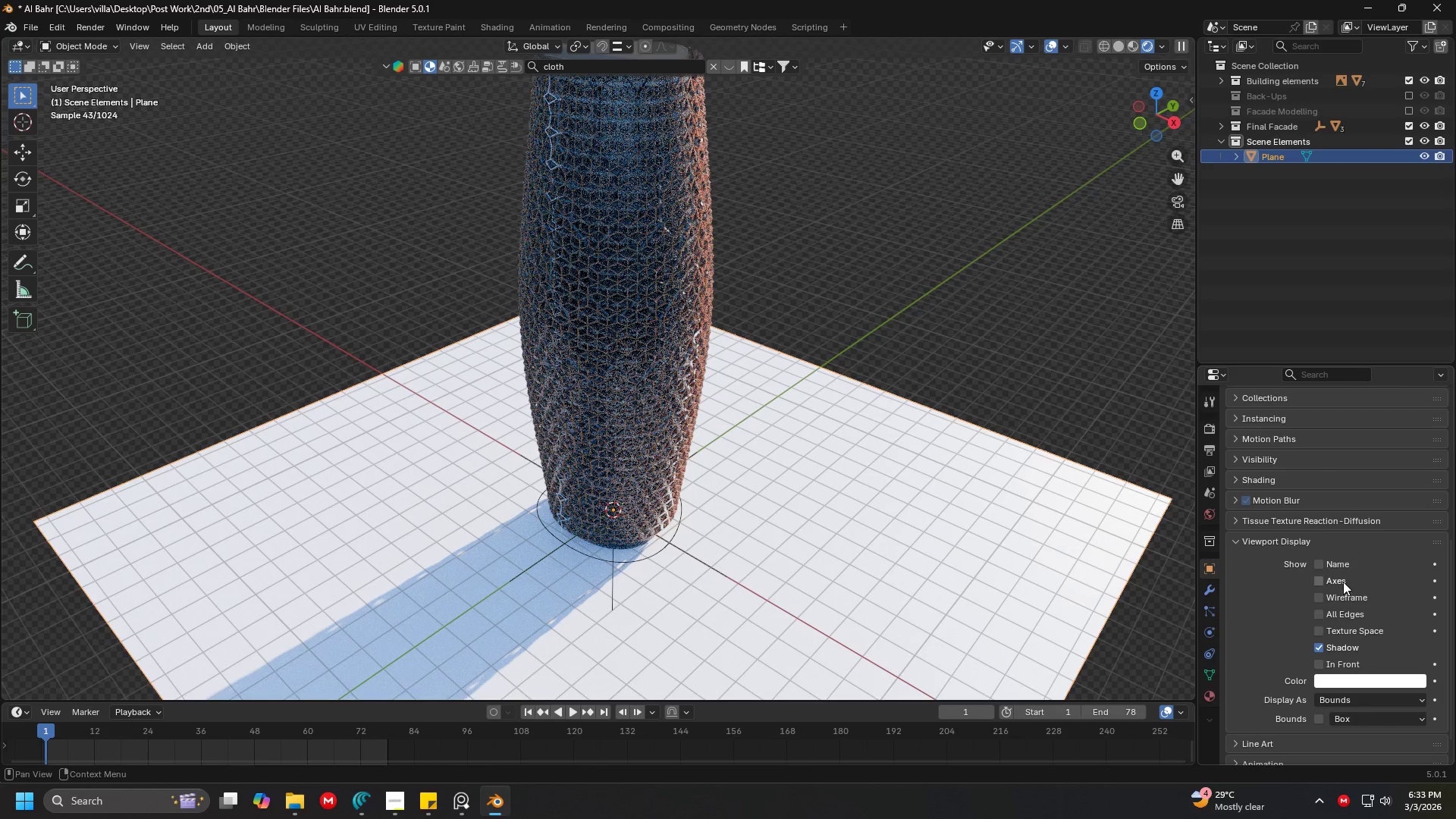 
left_click([1339, 705])
 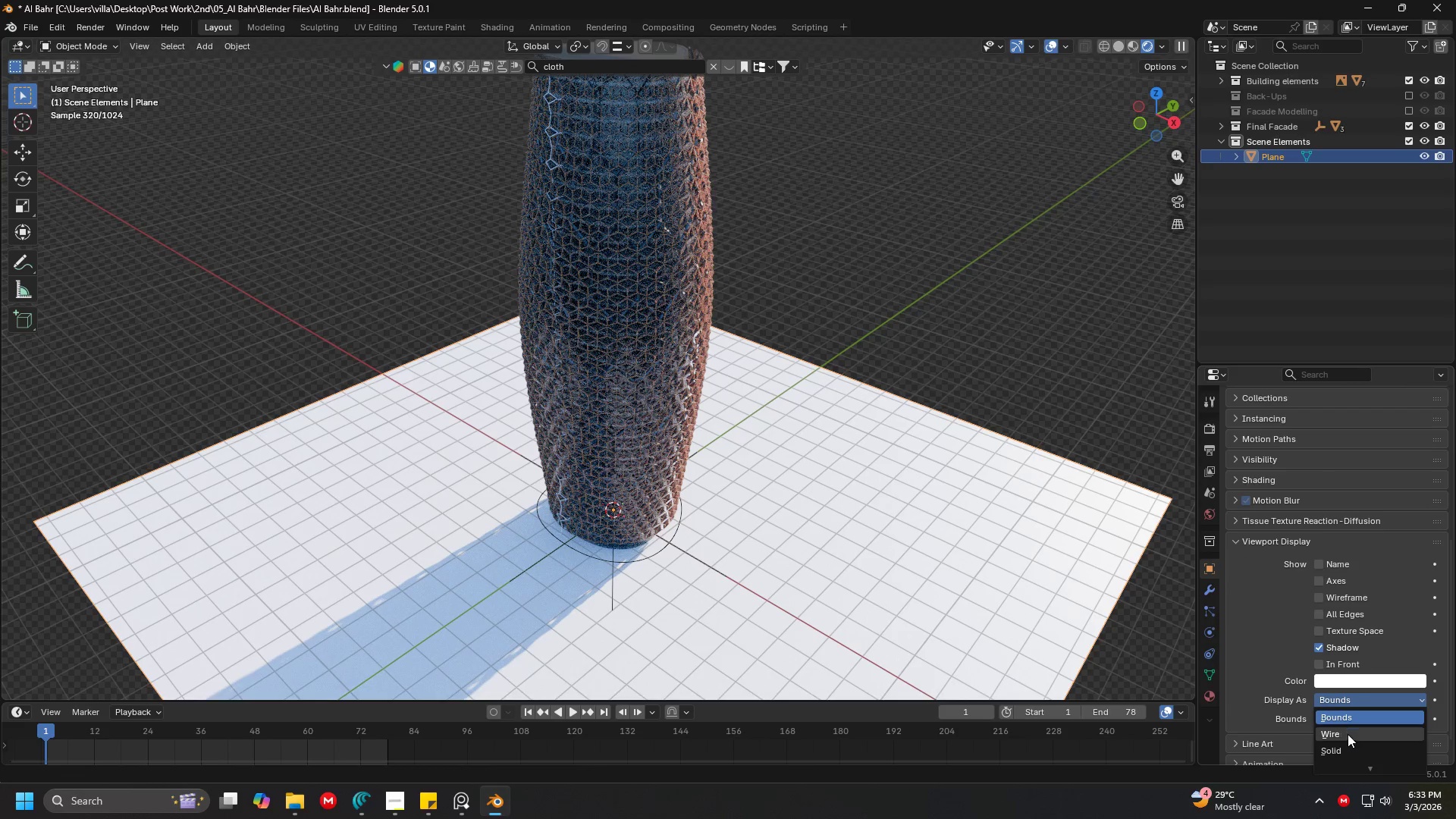 
left_click([1348, 735])
 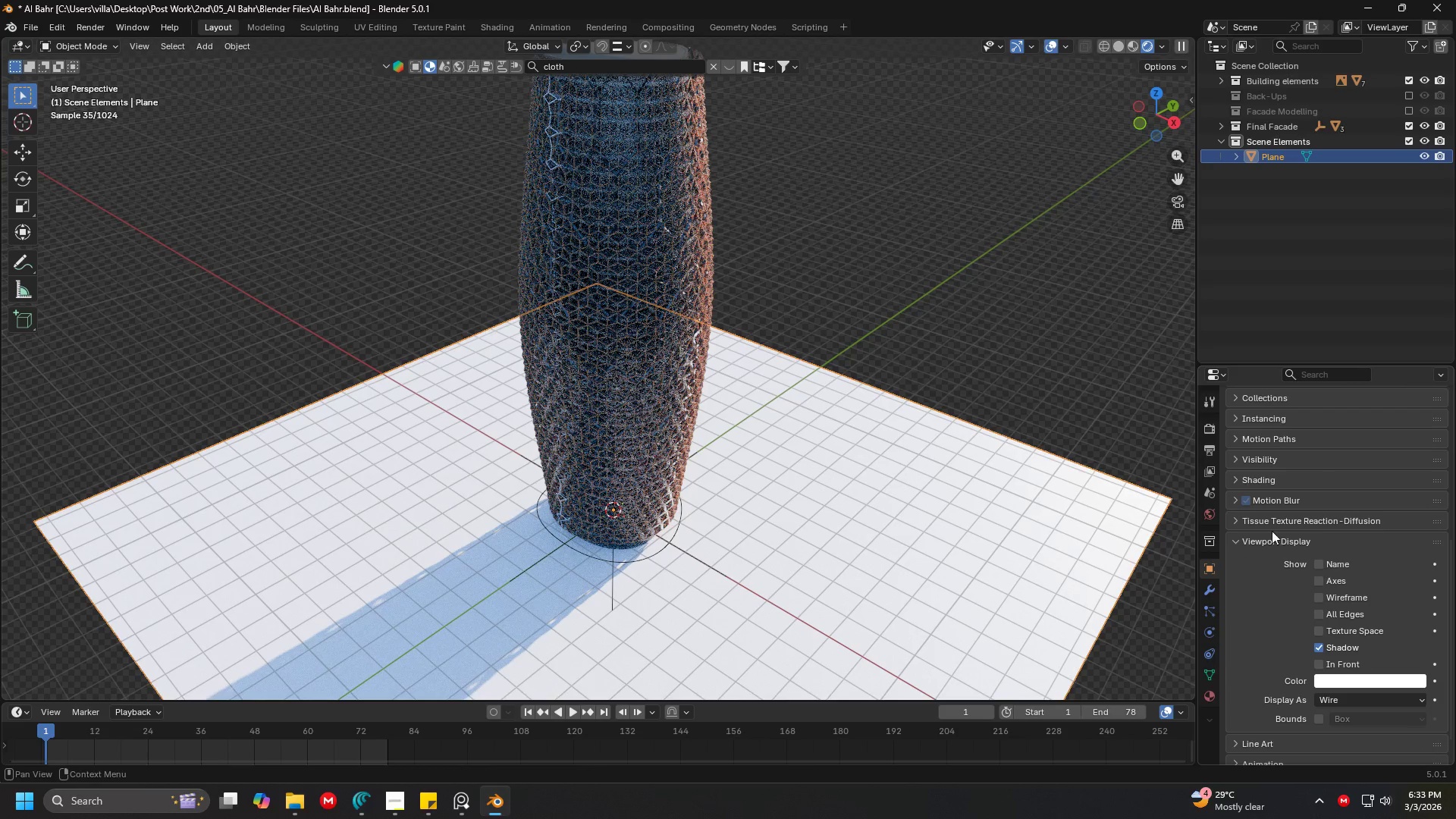 
left_click([1243, 541])
 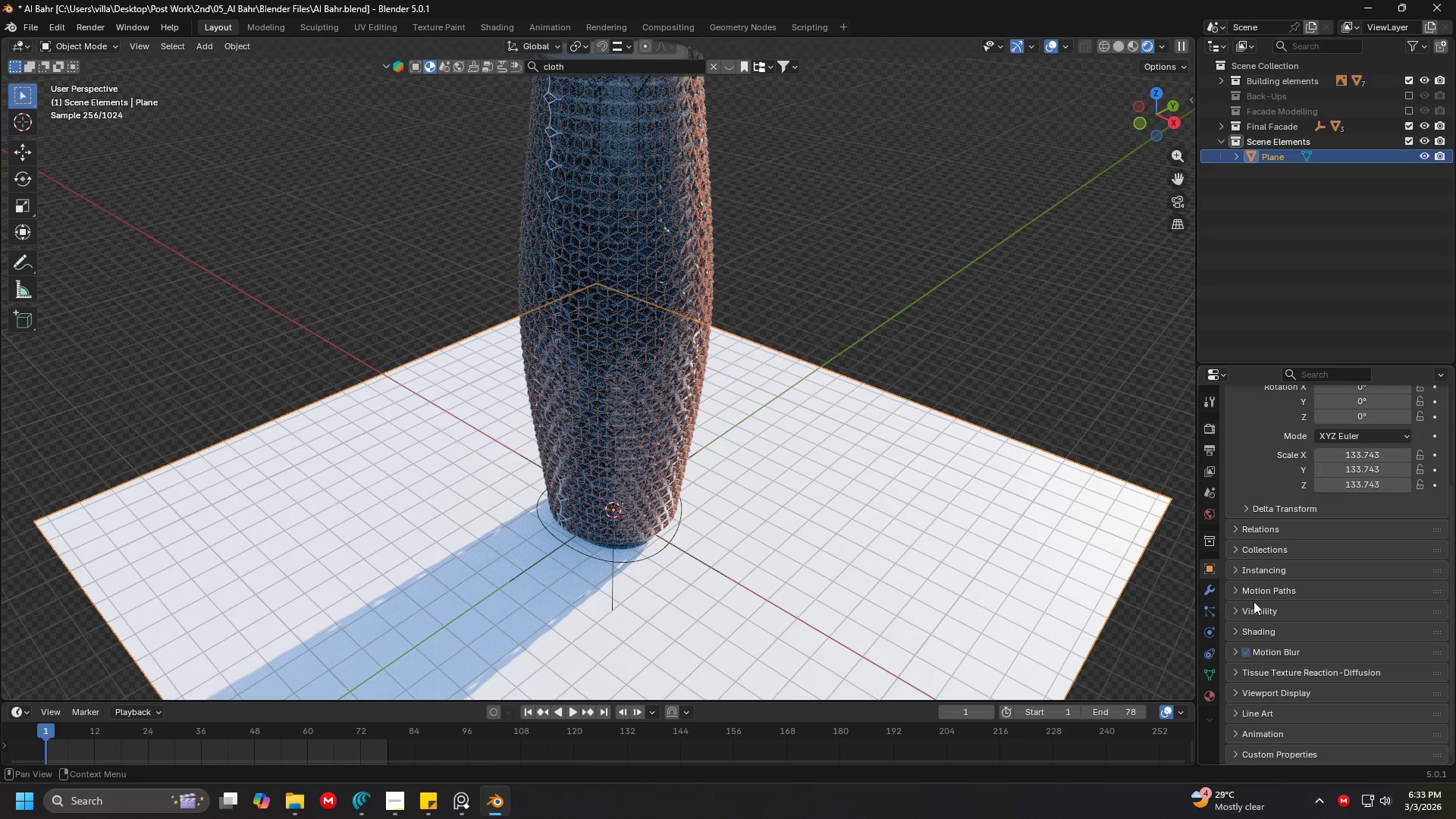 
left_click([1250, 604])
 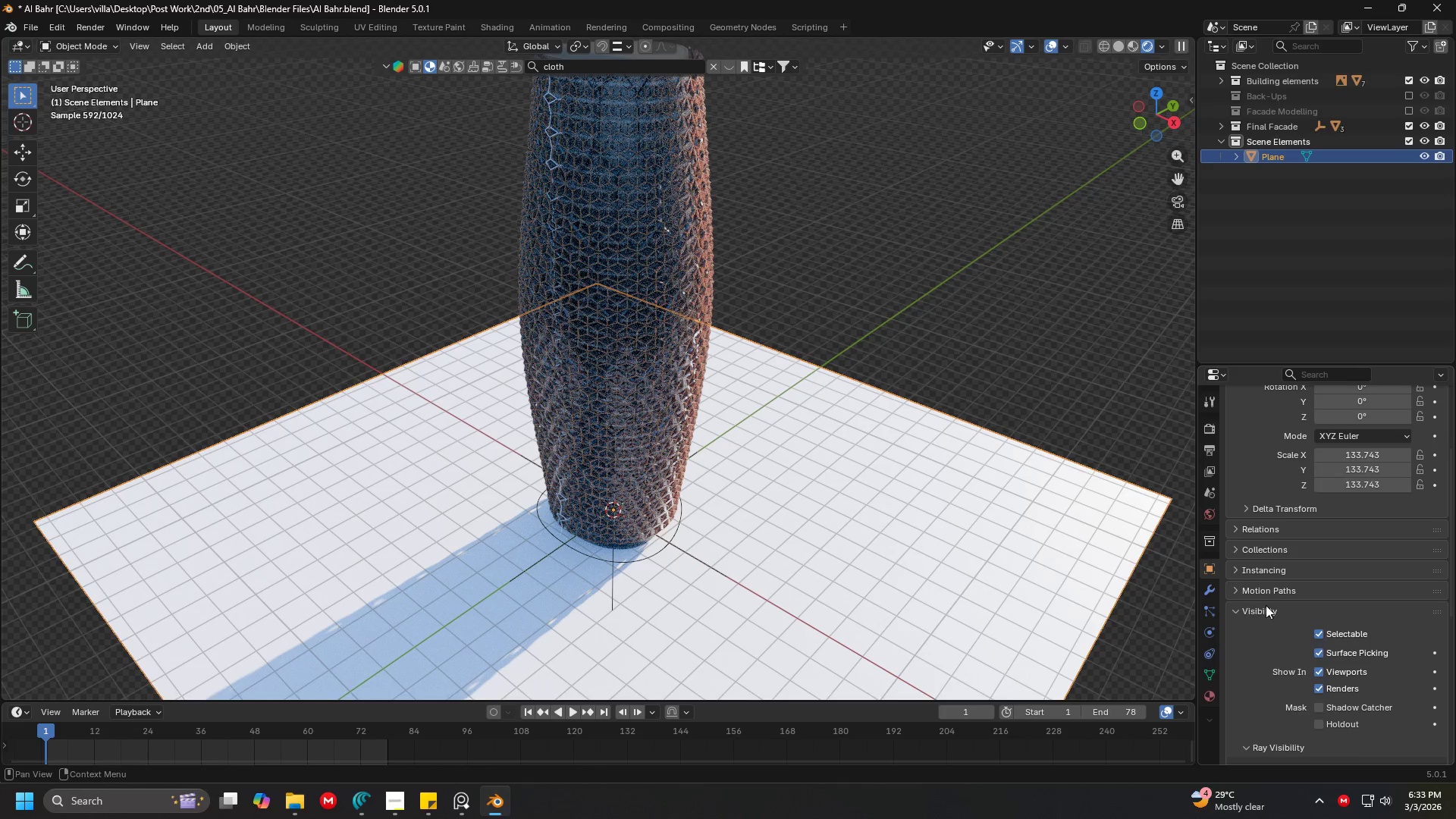 
scroll: coordinate [1345, 635], scroll_direction: down, amount: 2.0
 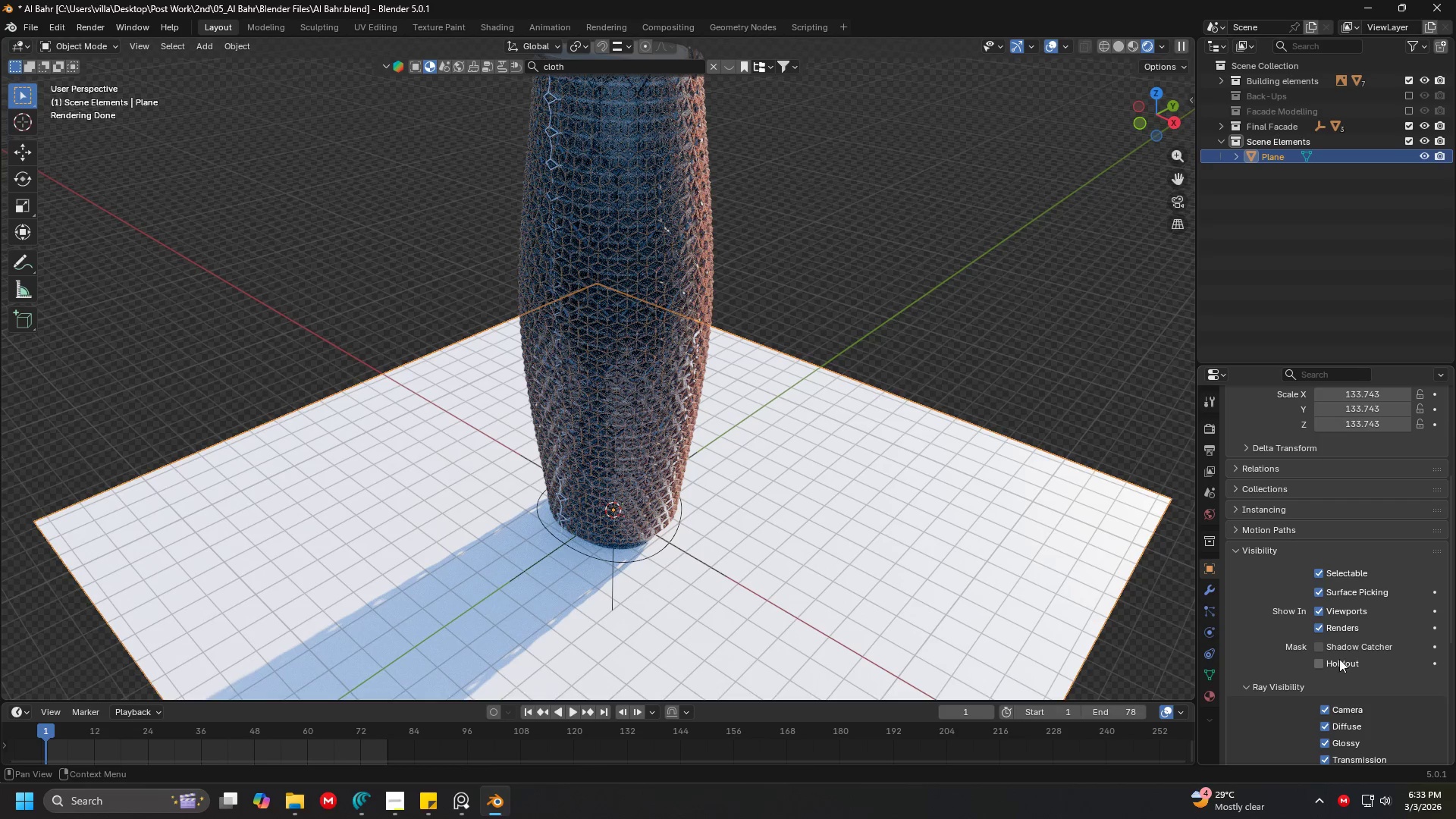 
left_click([1347, 645])
 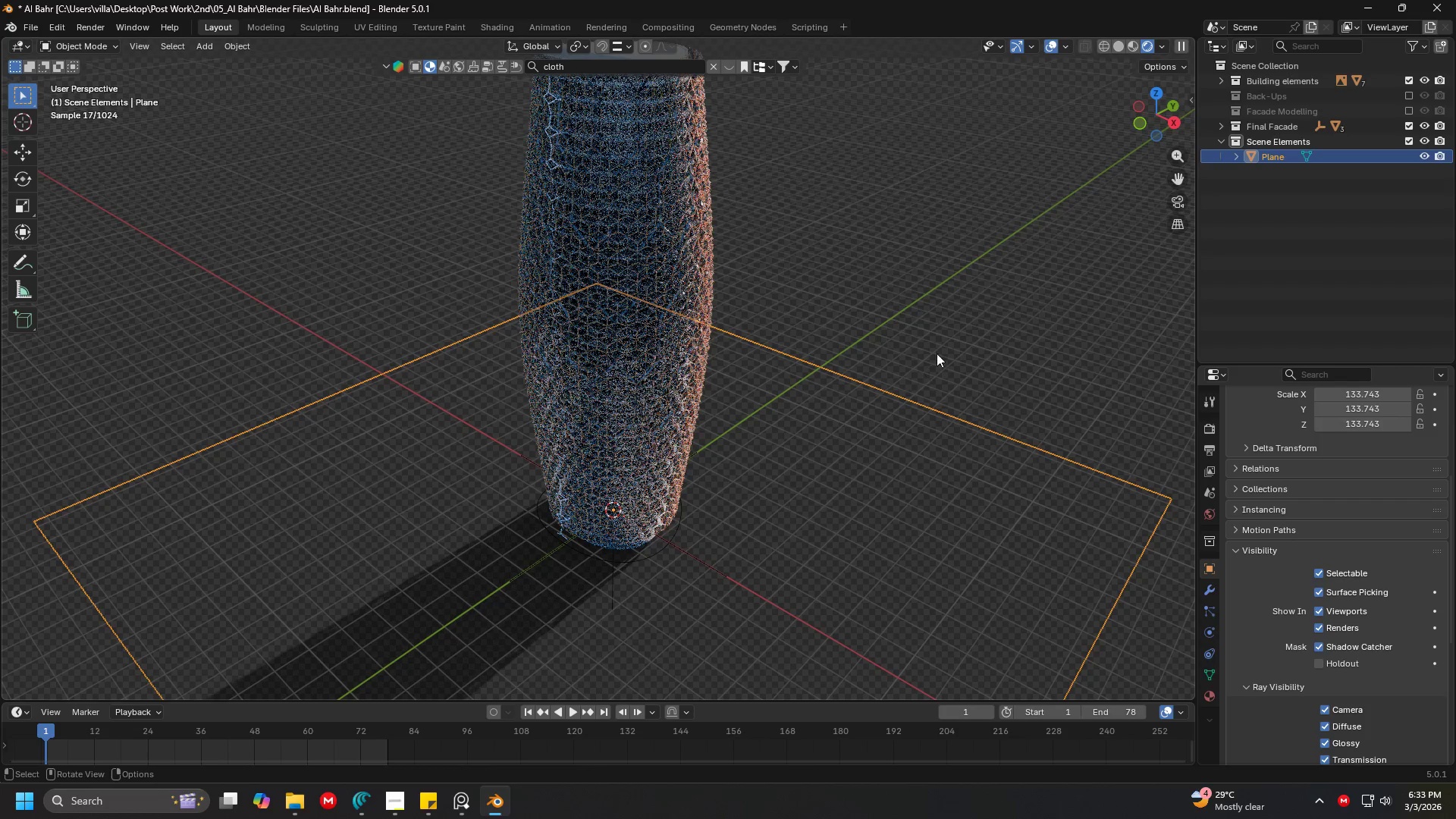 
scroll: coordinate [756, 249], scroll_direction: up, amount: 3.0
 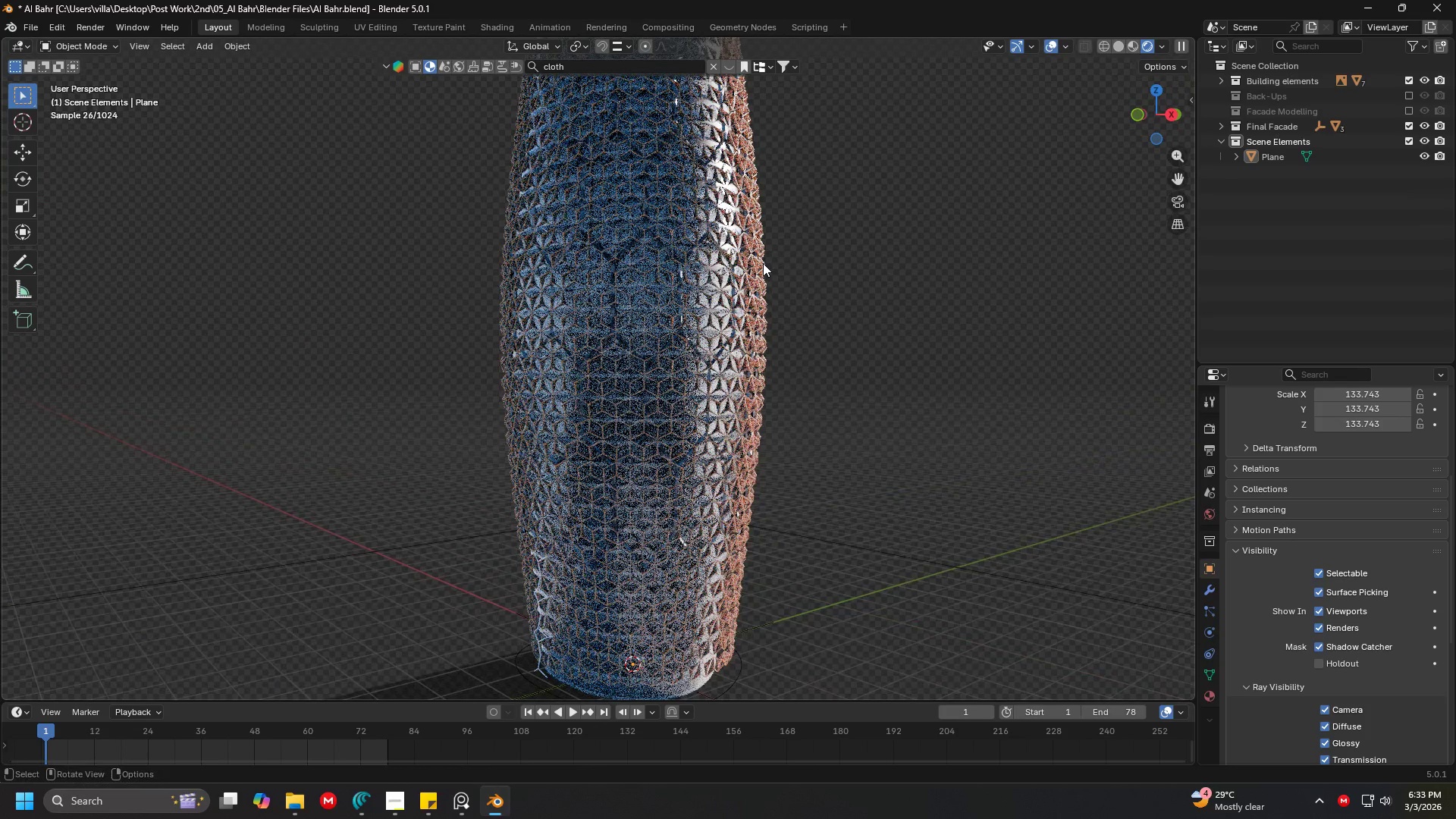 
left_click([763, 263])
 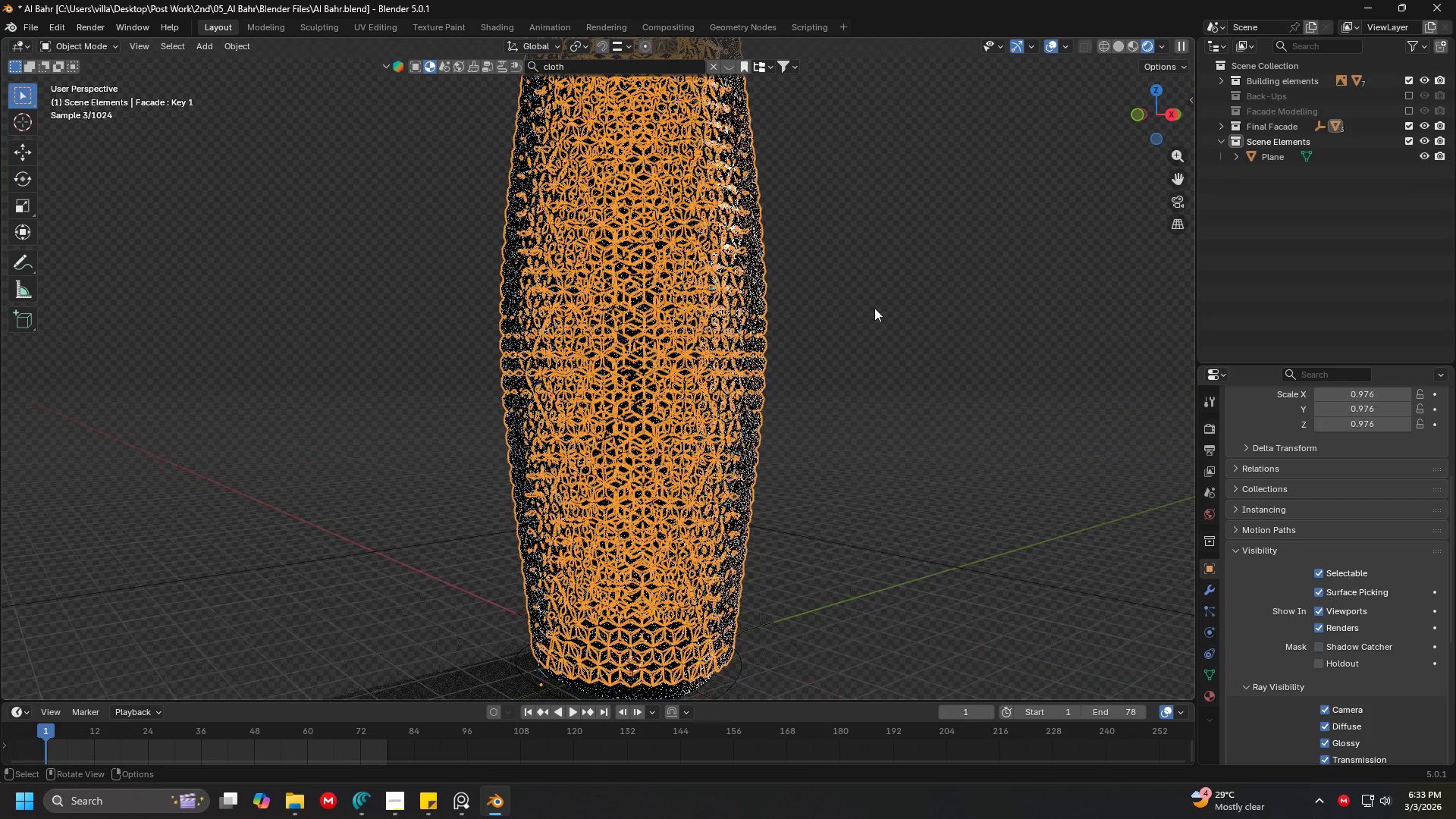 
double_click([874, 308])
 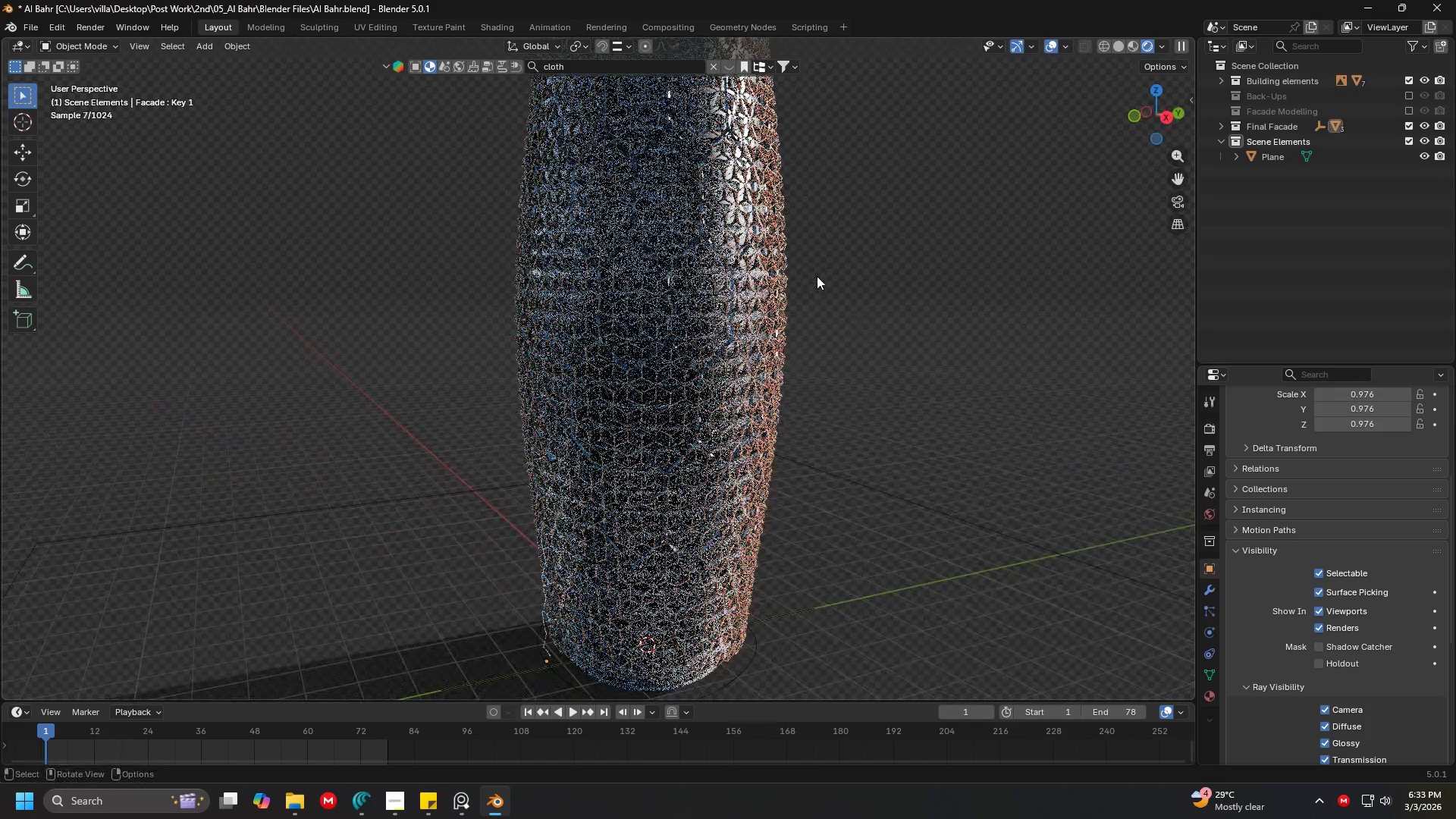 
key(Shift+ShiftLeft)
 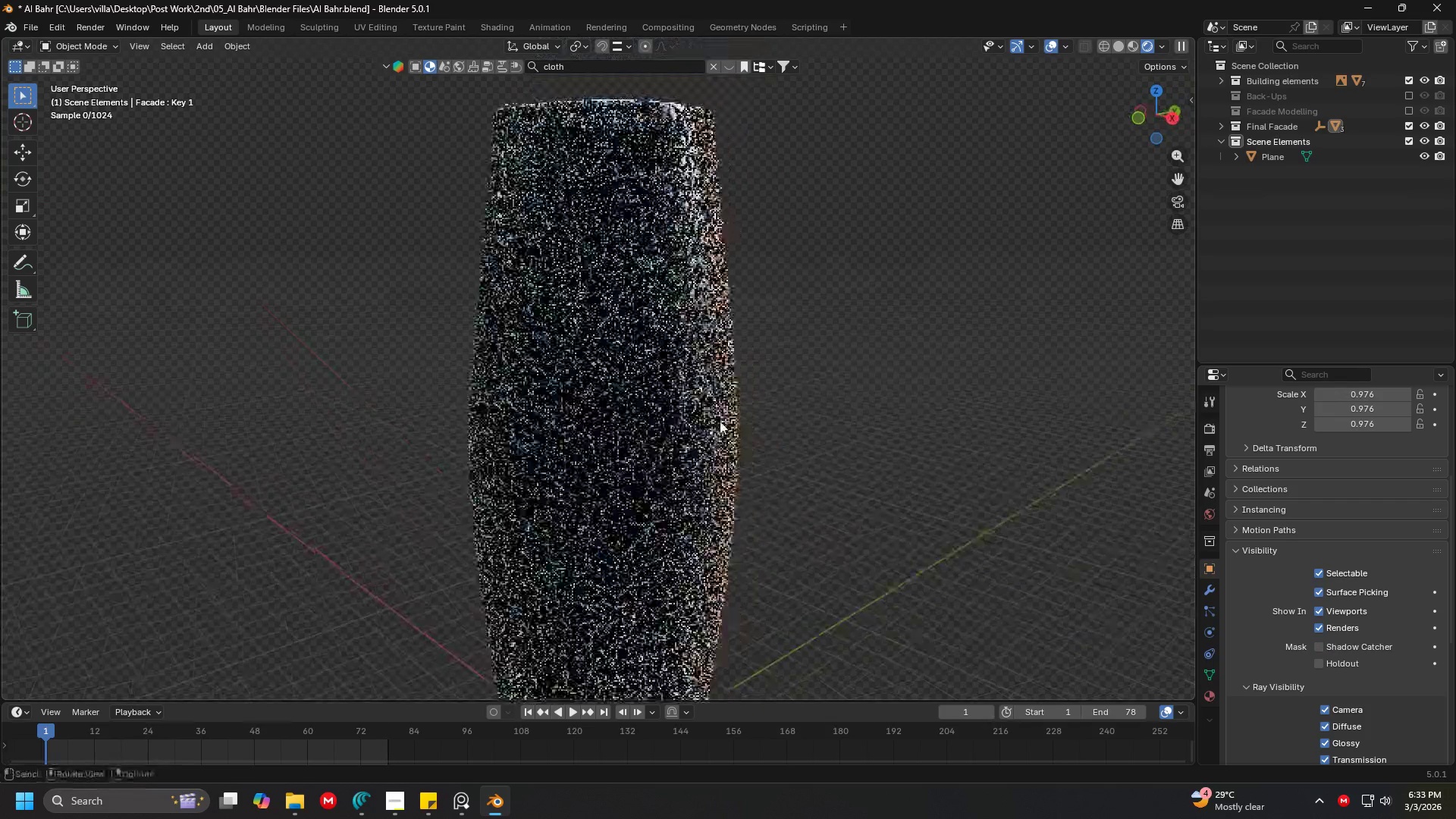 
key(Shift+ShiftLeft)
 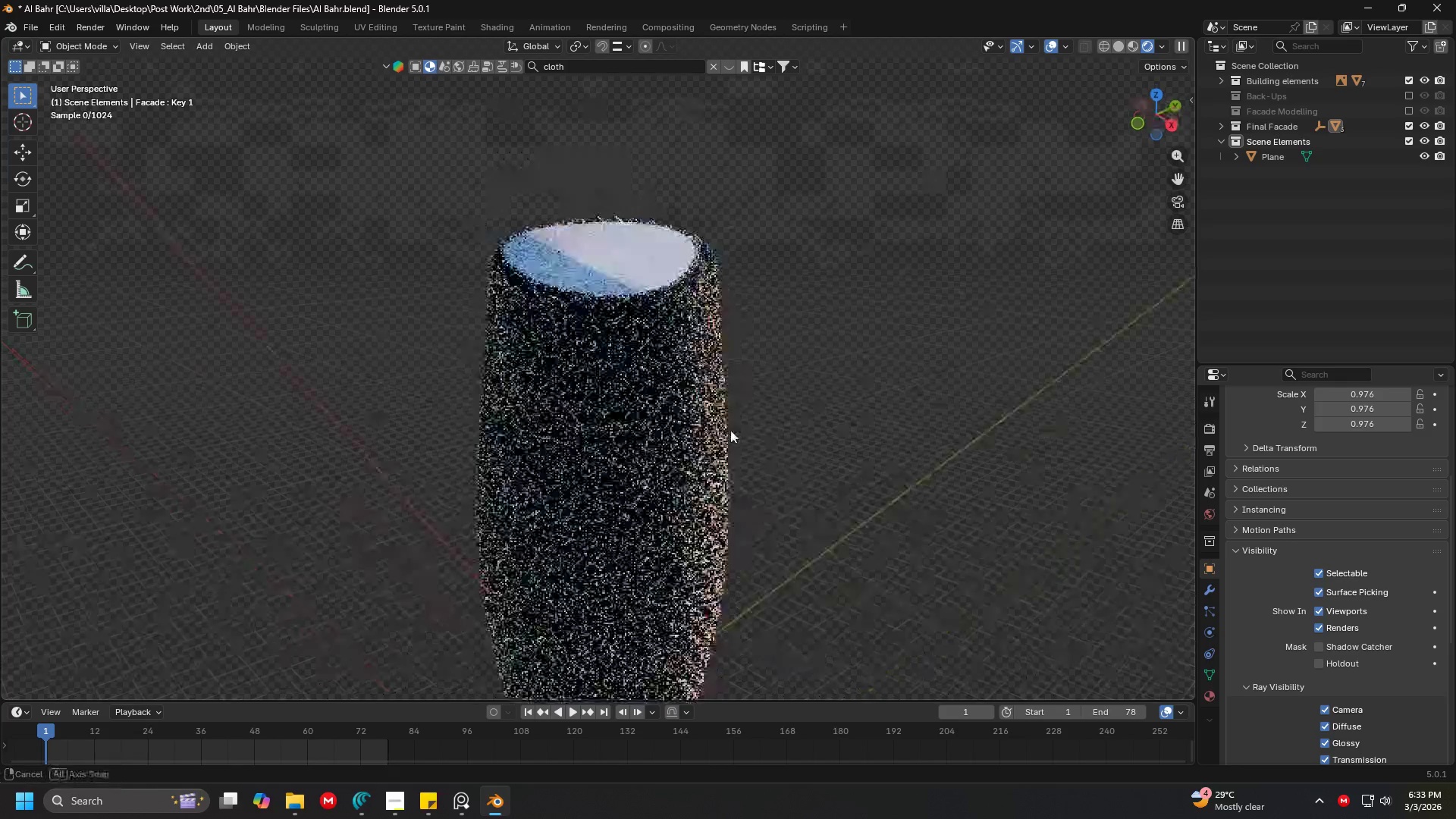 
scroll: coordinate [730, 431], scroll_direction: up, amount: 4.0
 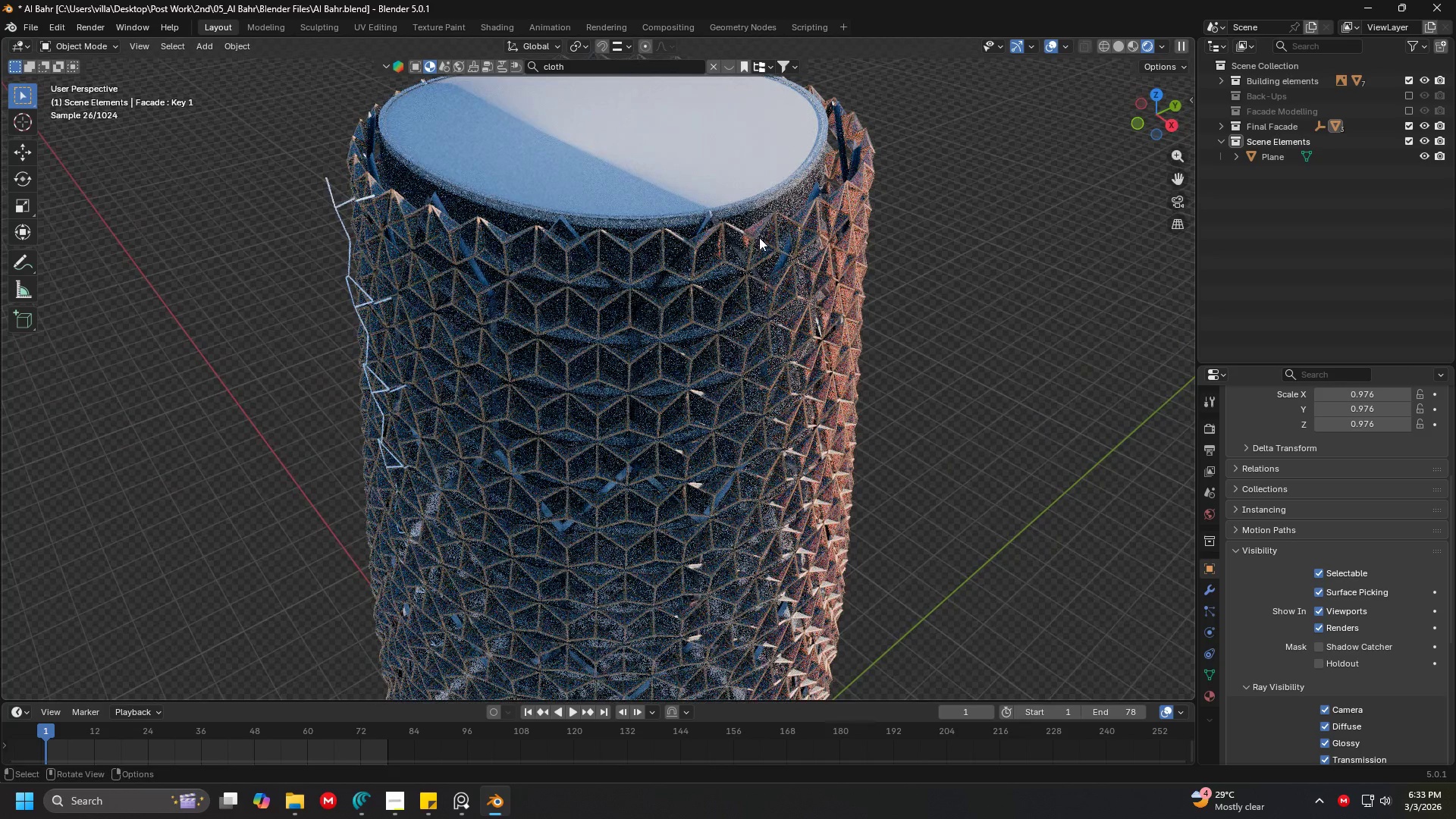 
key(Shift+ShiftLeft)
 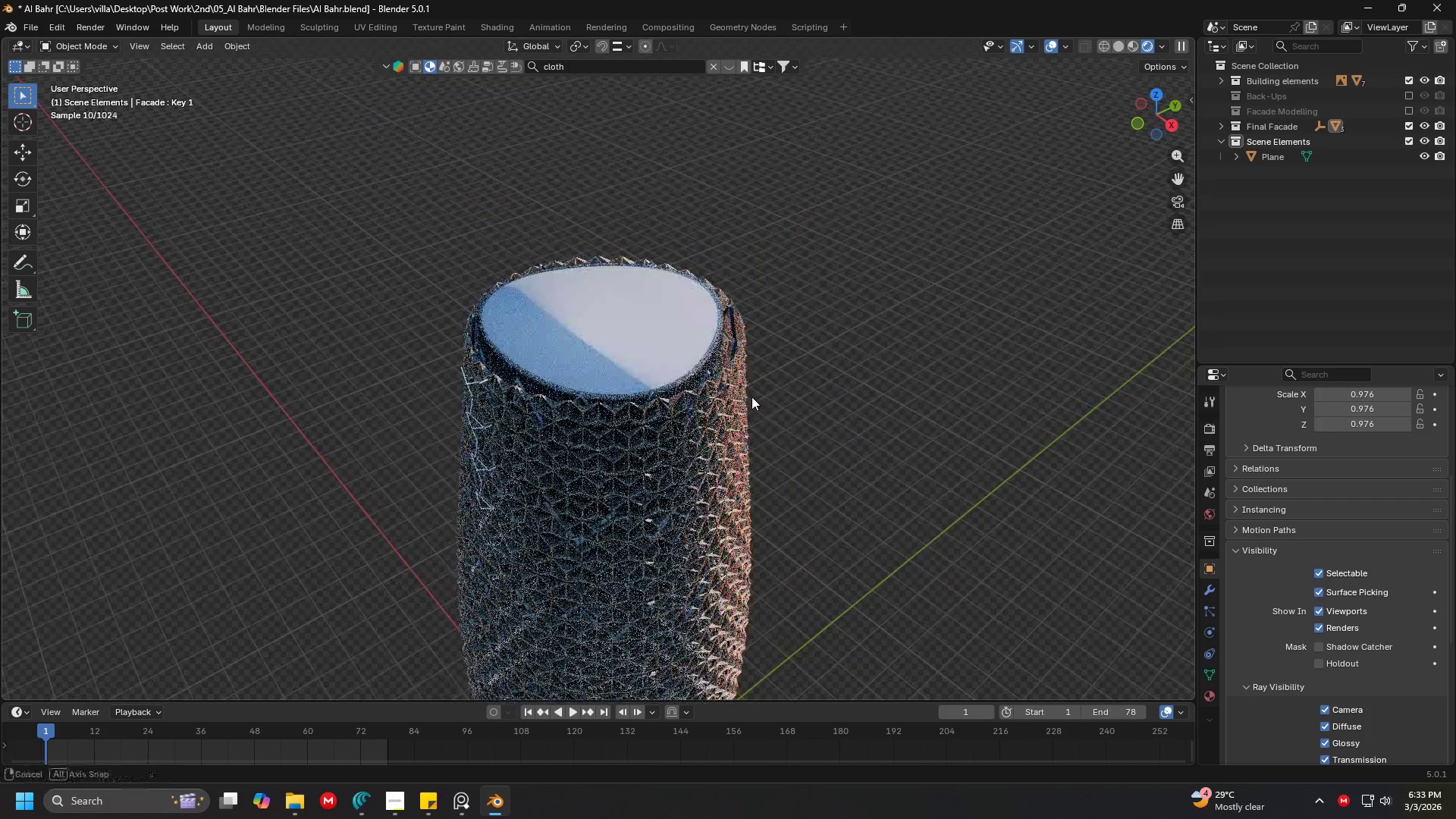 
scroll: coordinate [821, 284], scroll_direction: down, amount: 3.0
 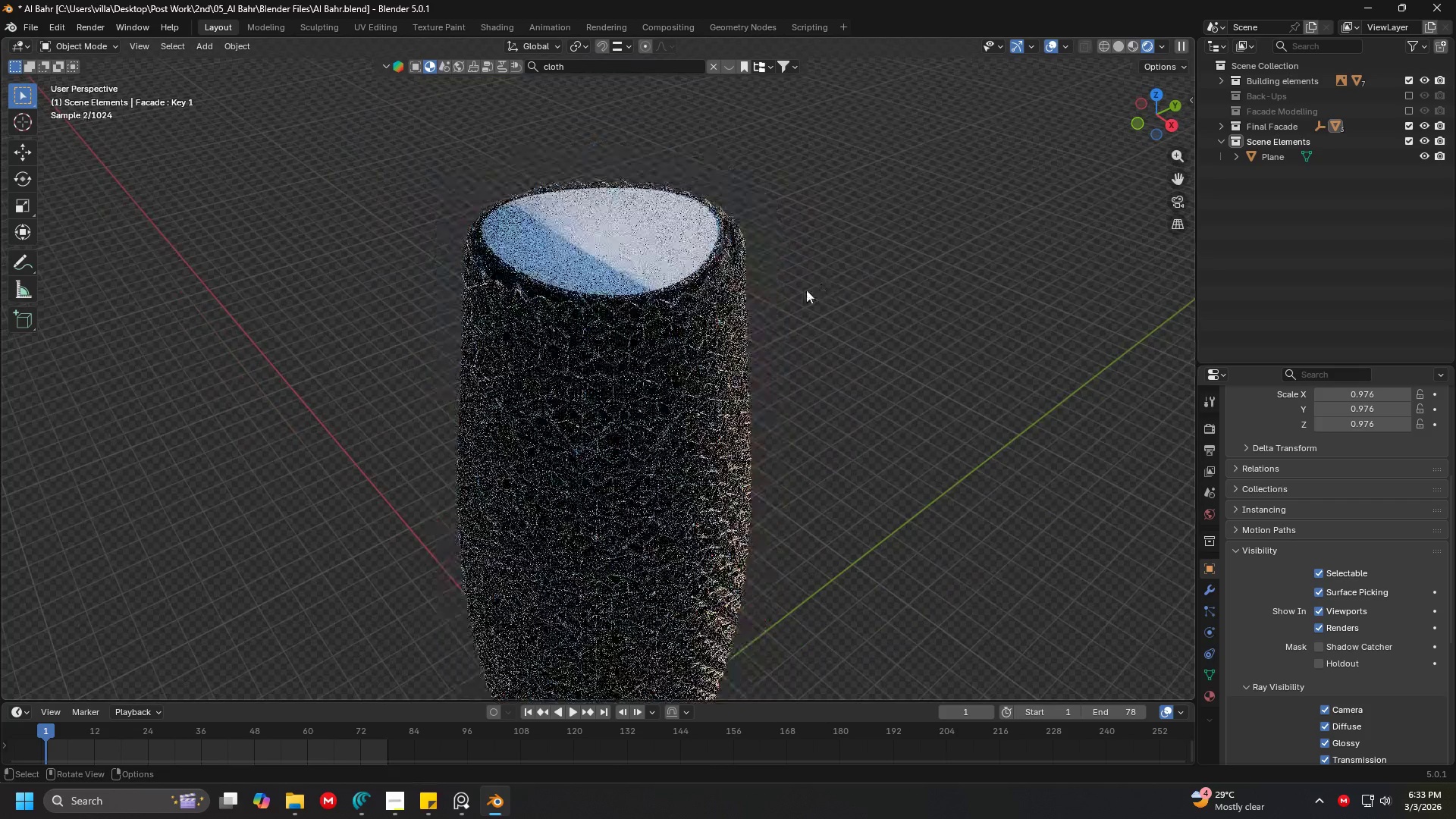 
left_click([655, 319])
 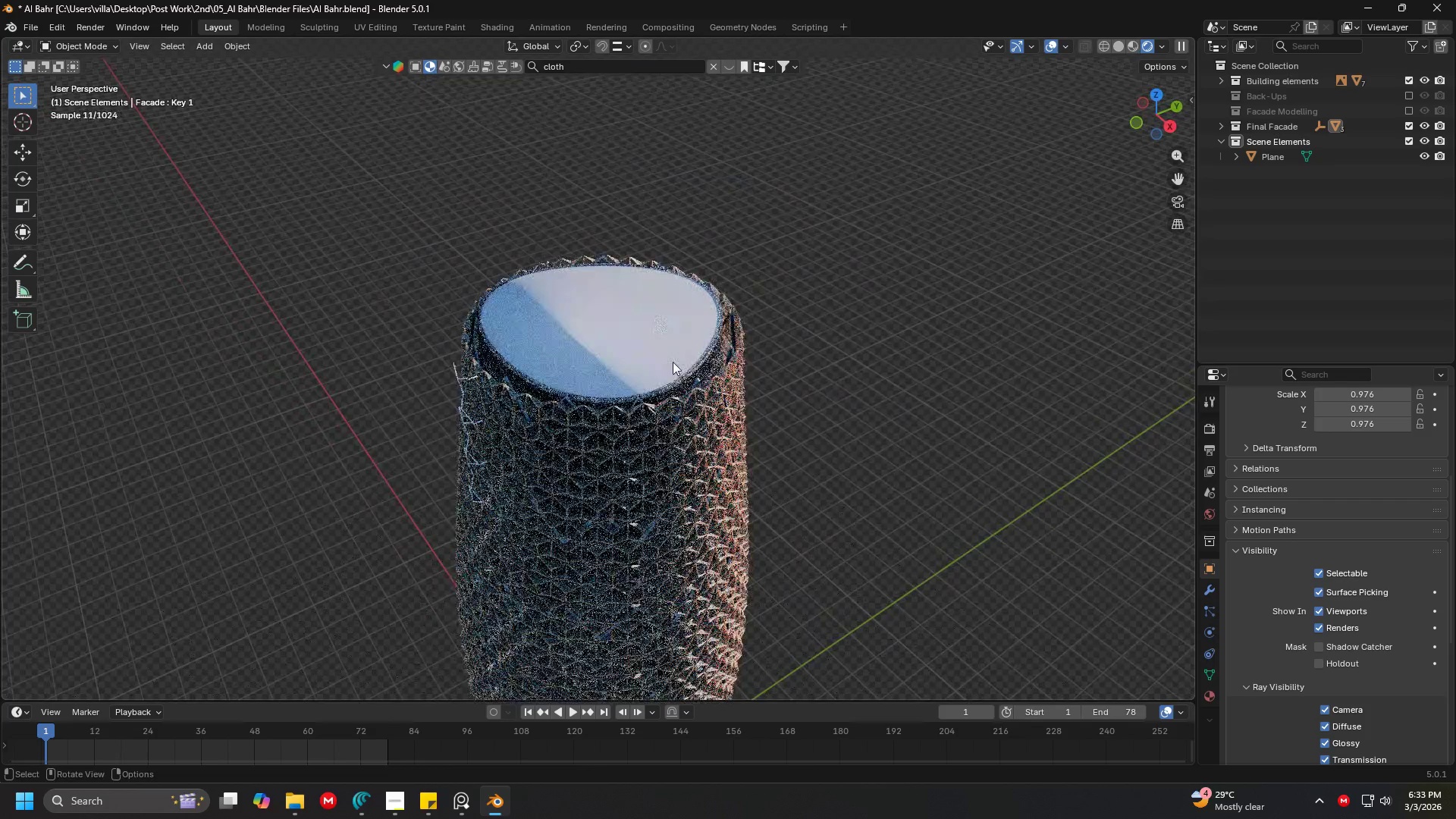 
scroll: coordinate [699, 398], scroll_direction: up, amount: 4.0
 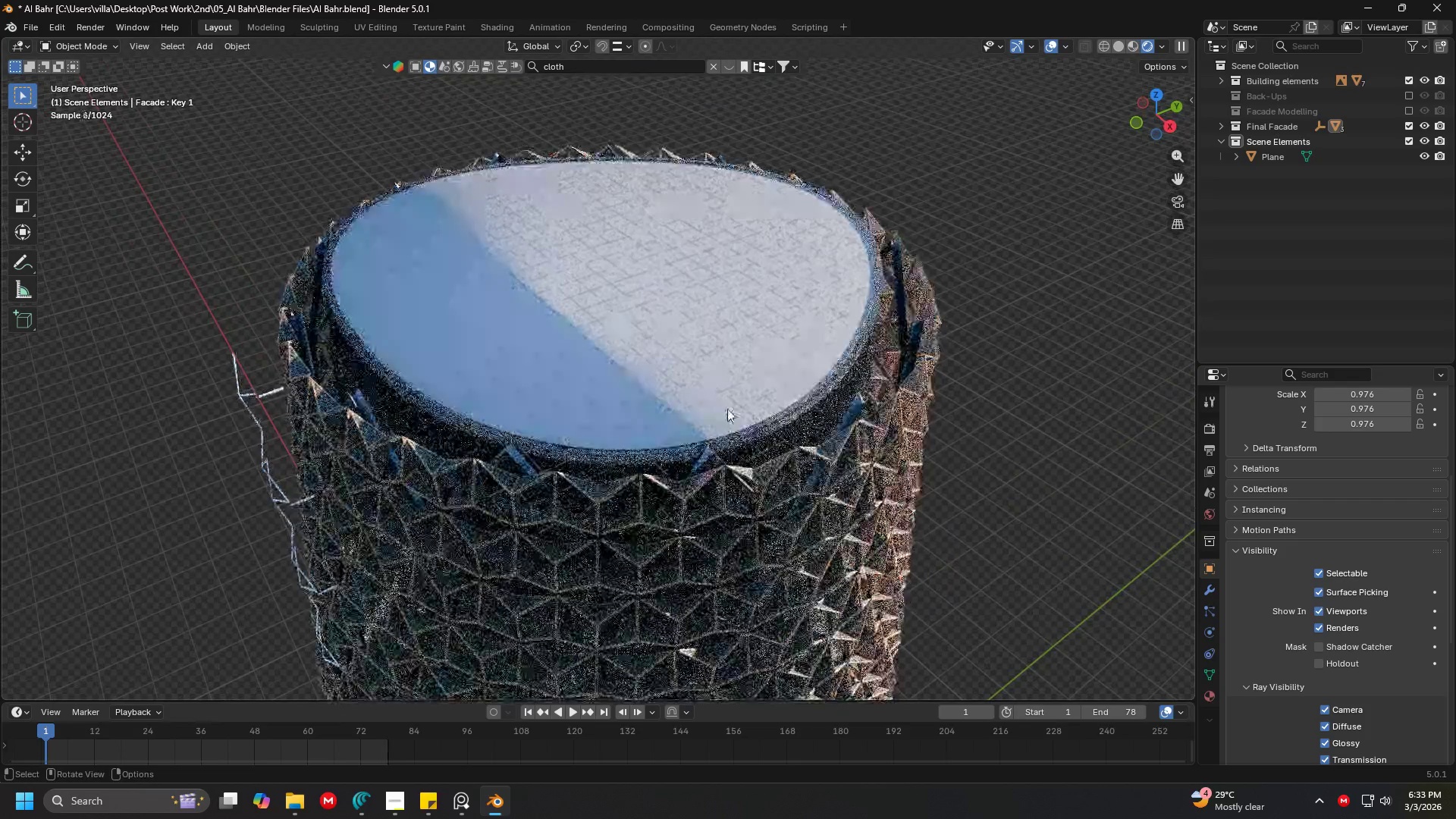 
left_click([807, 411])
 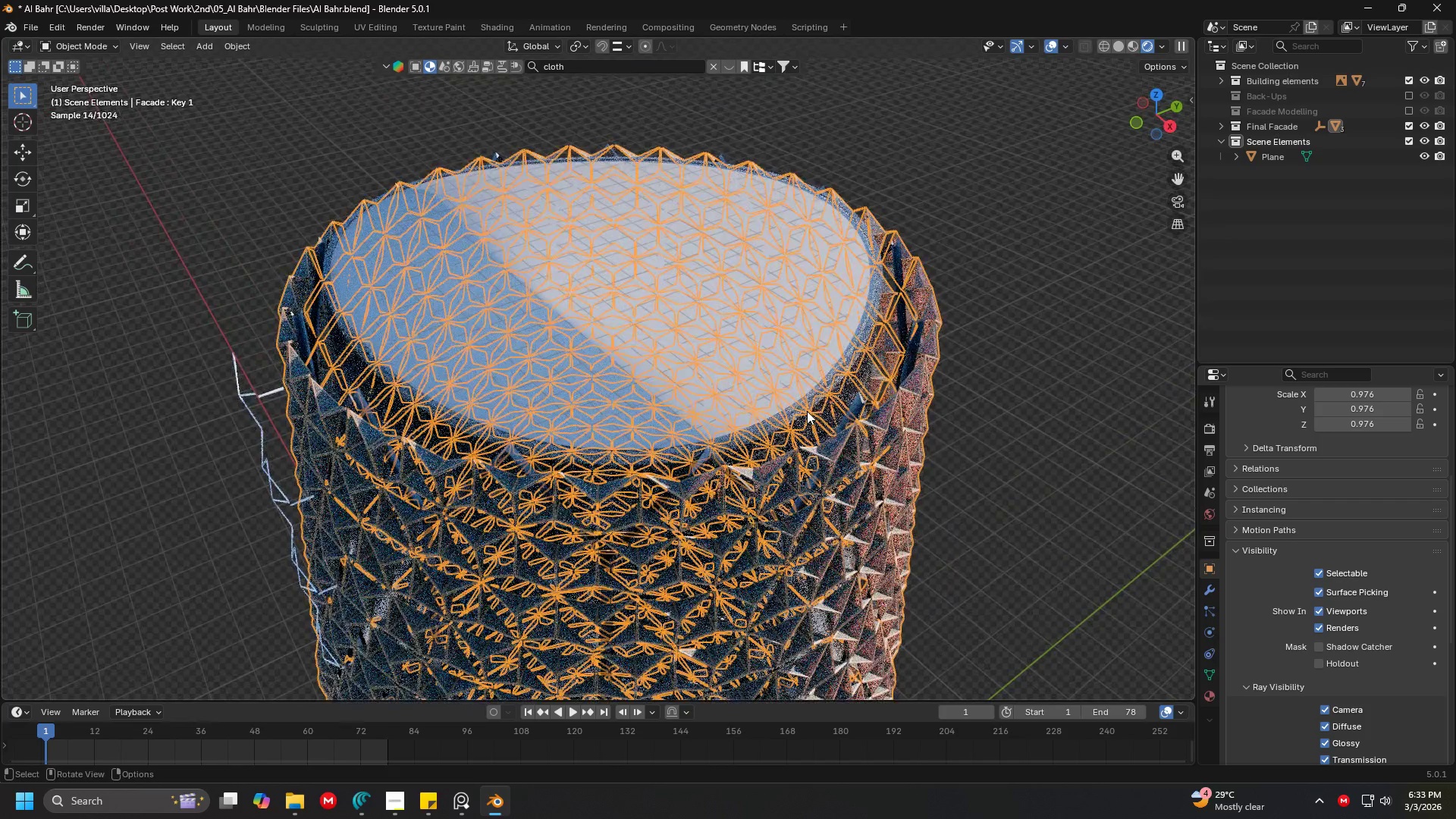 
scroll: coordinate [807, 411], scroll_direction: up, amount: 2.0
 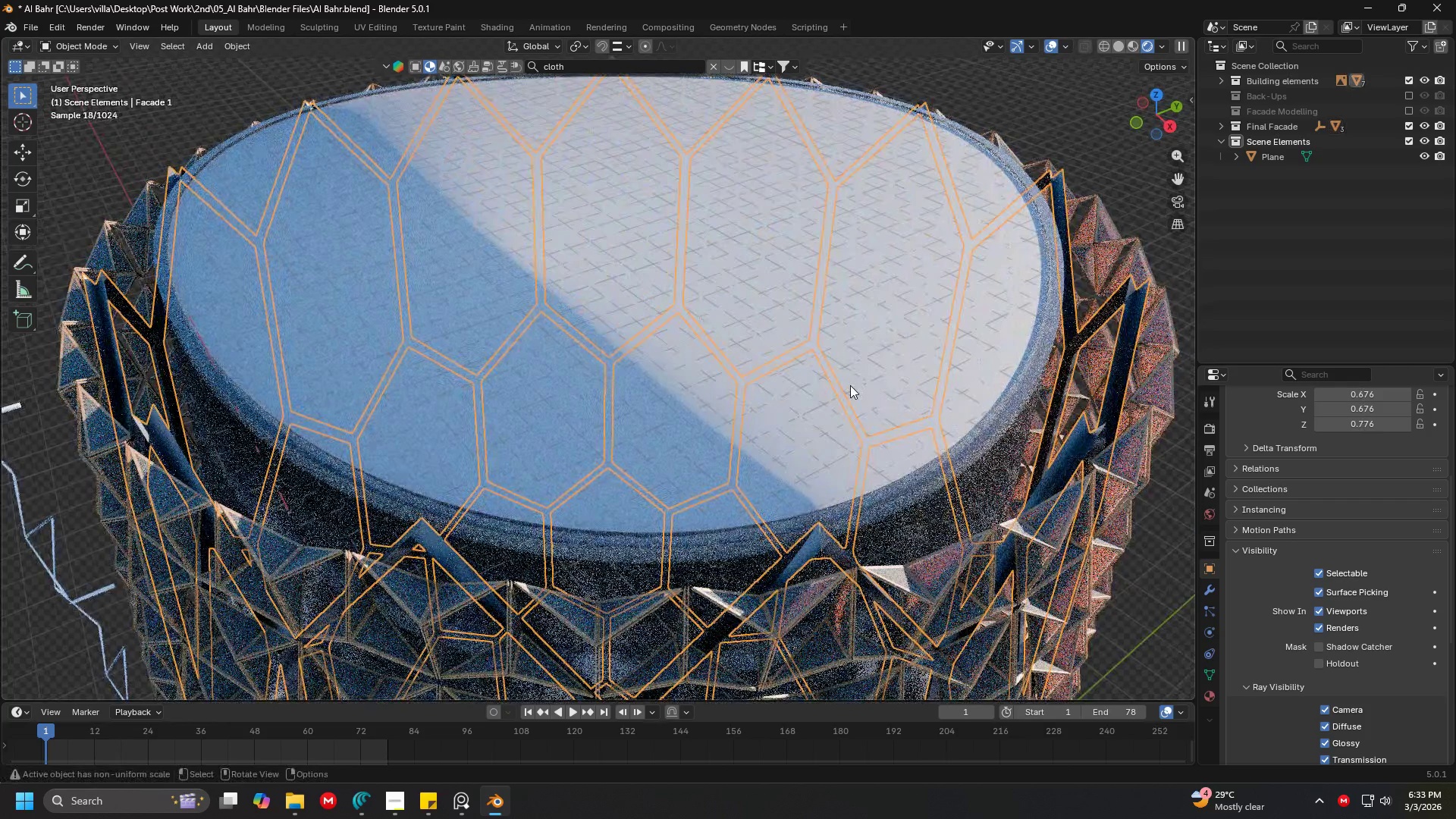 
left_click([936, 381])
 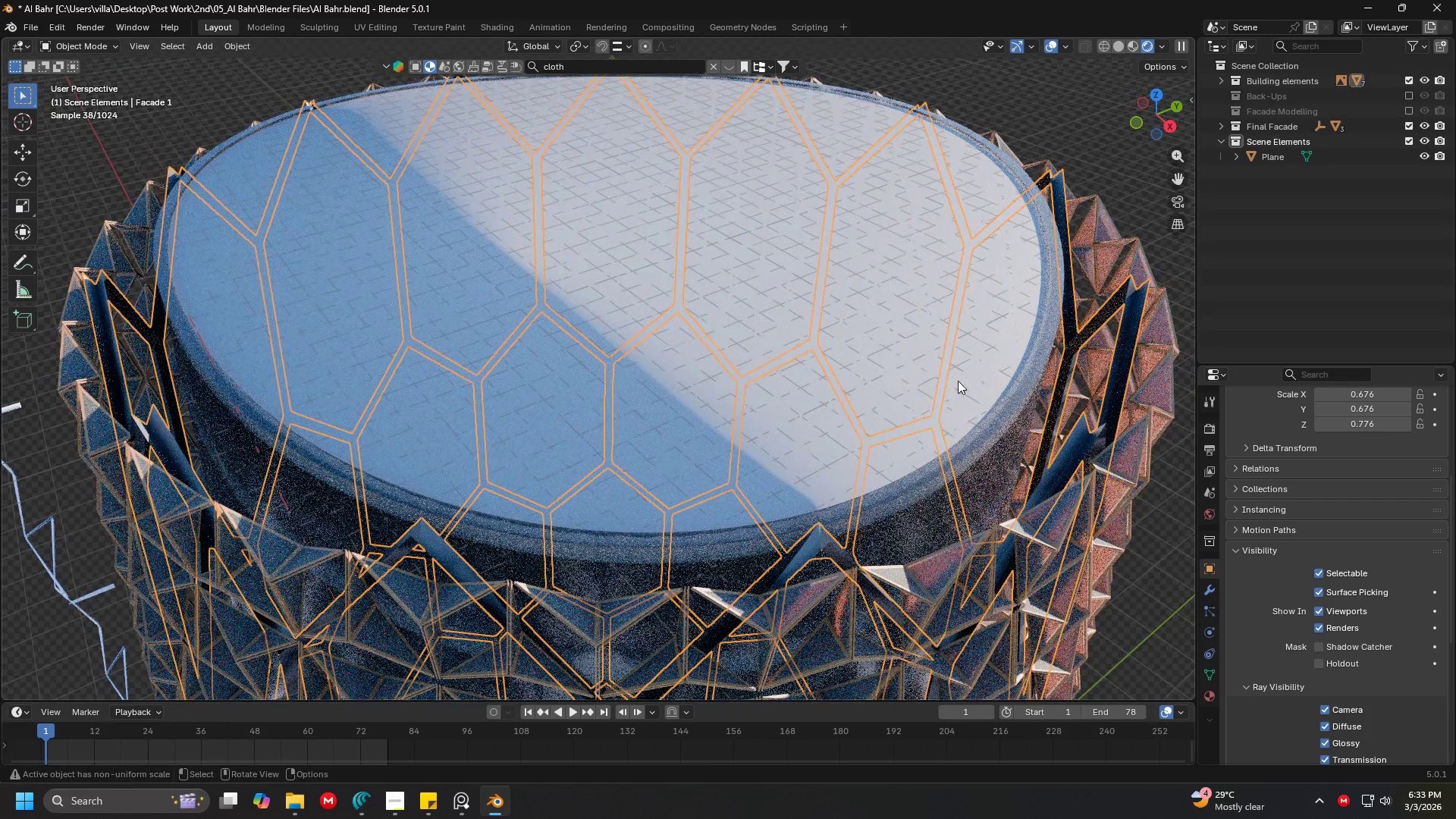 
left_click([995, 384])
 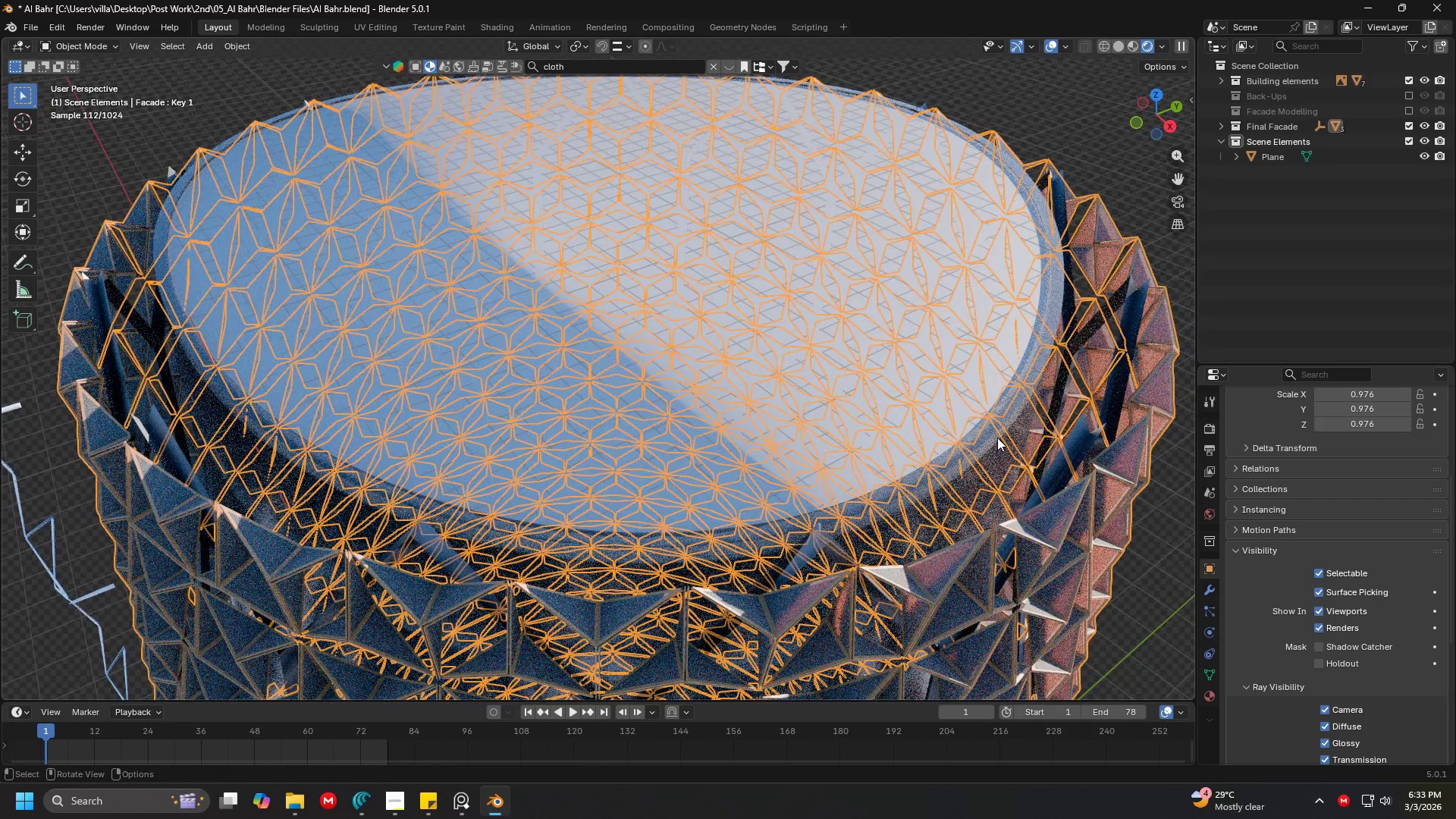 
double_click([997, 438])
 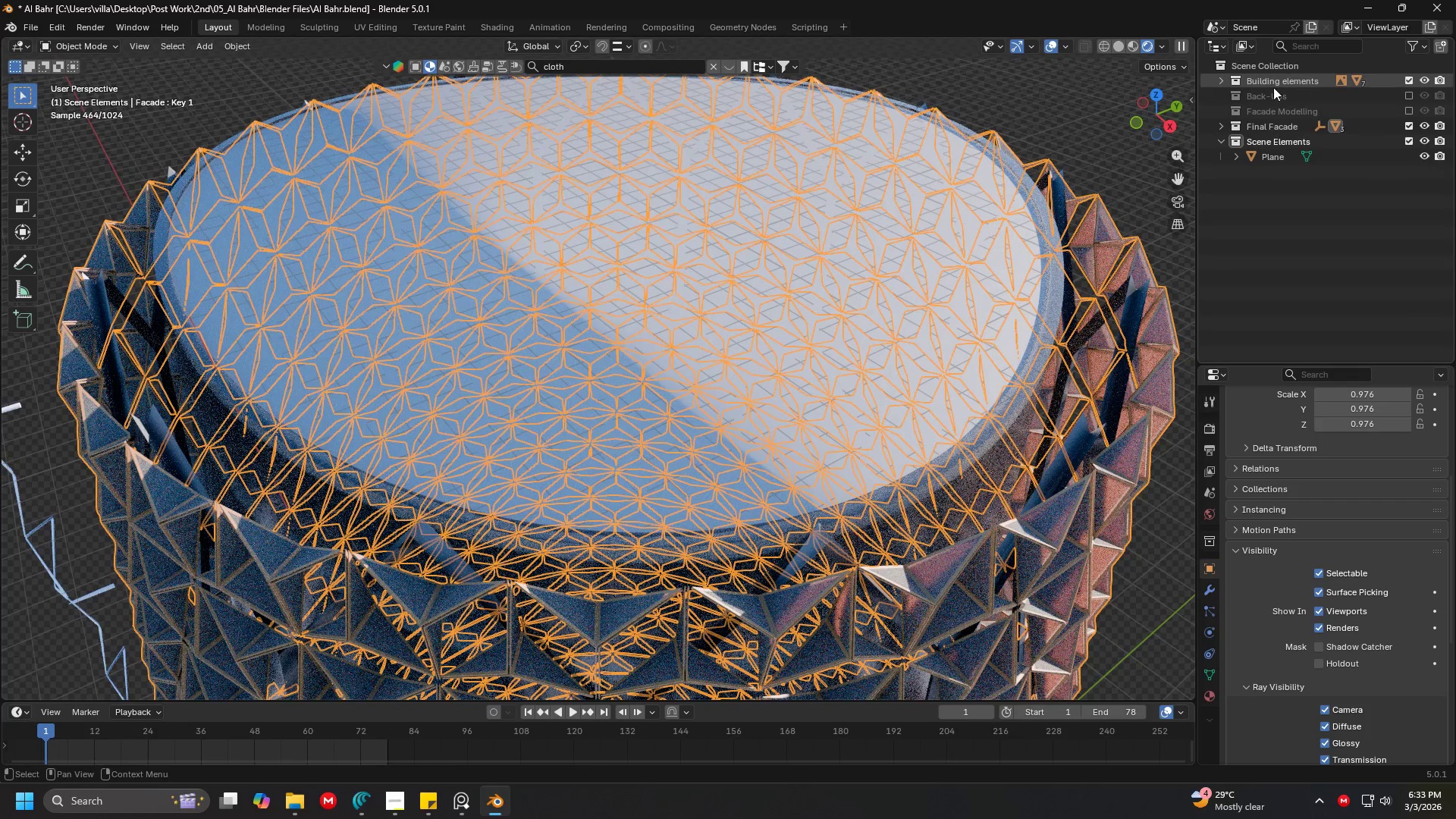 
left_click([1225, 78])
 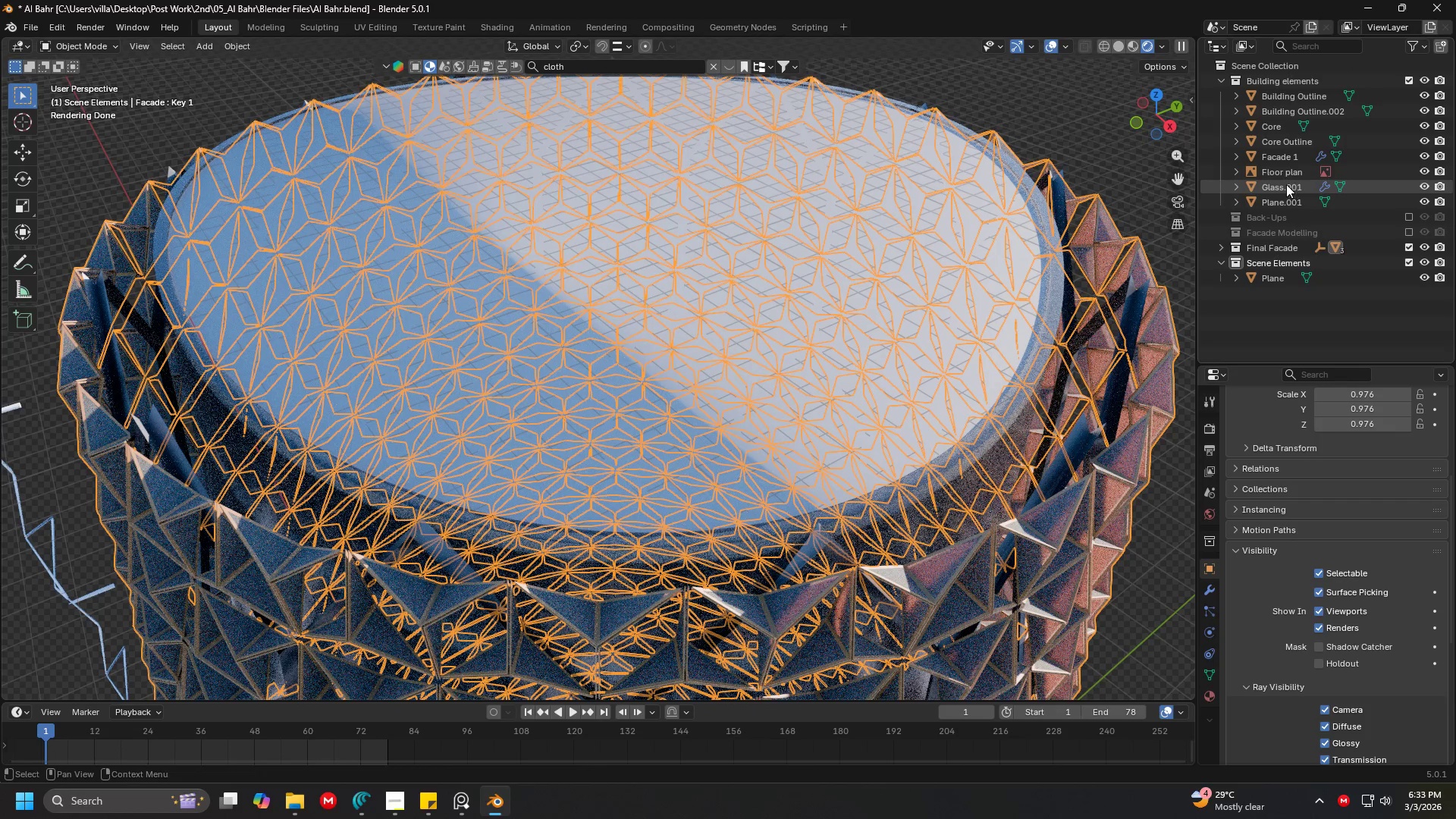 
left_click([1285, 181])
 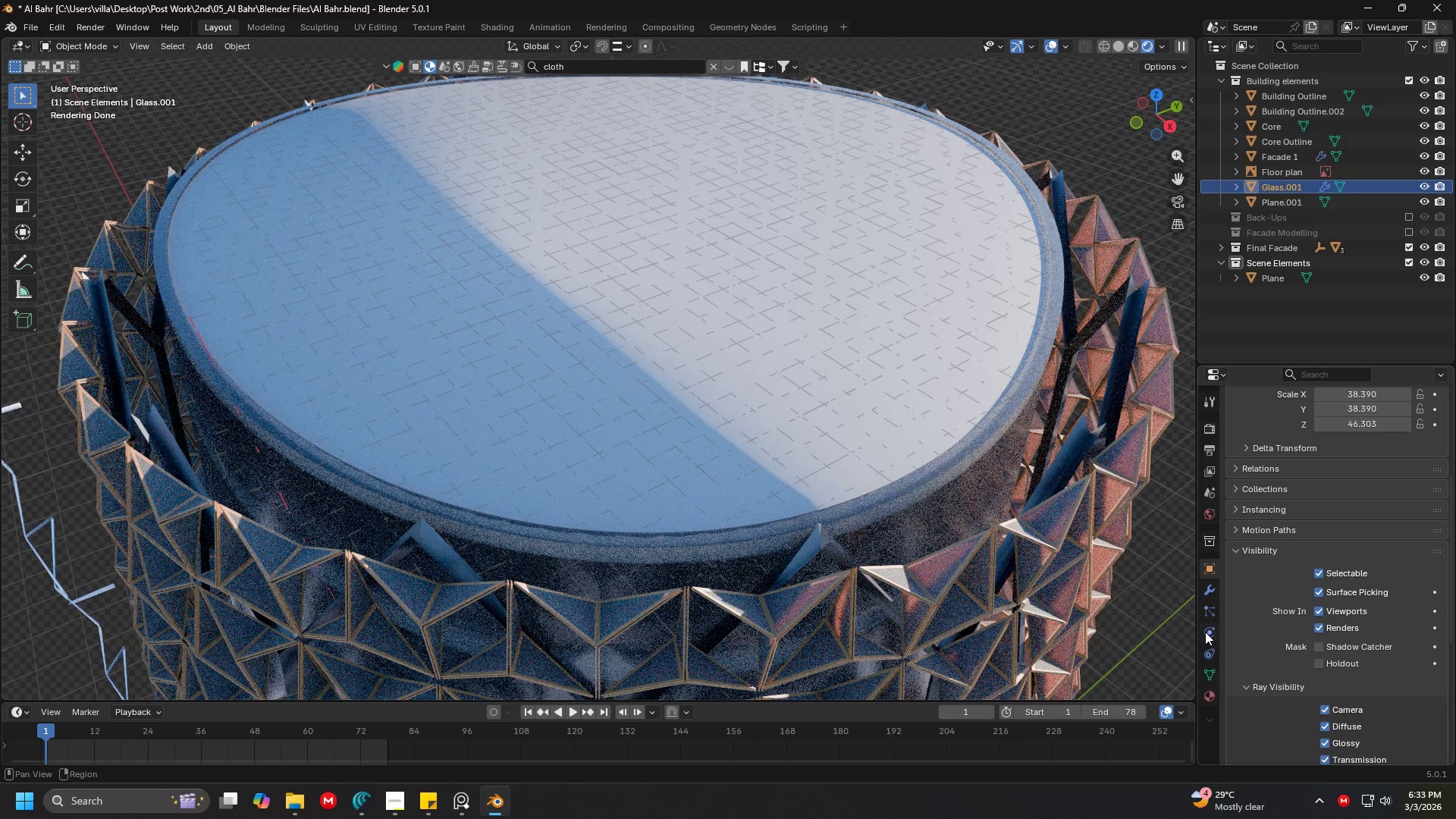 
left_click([1206, 691])
 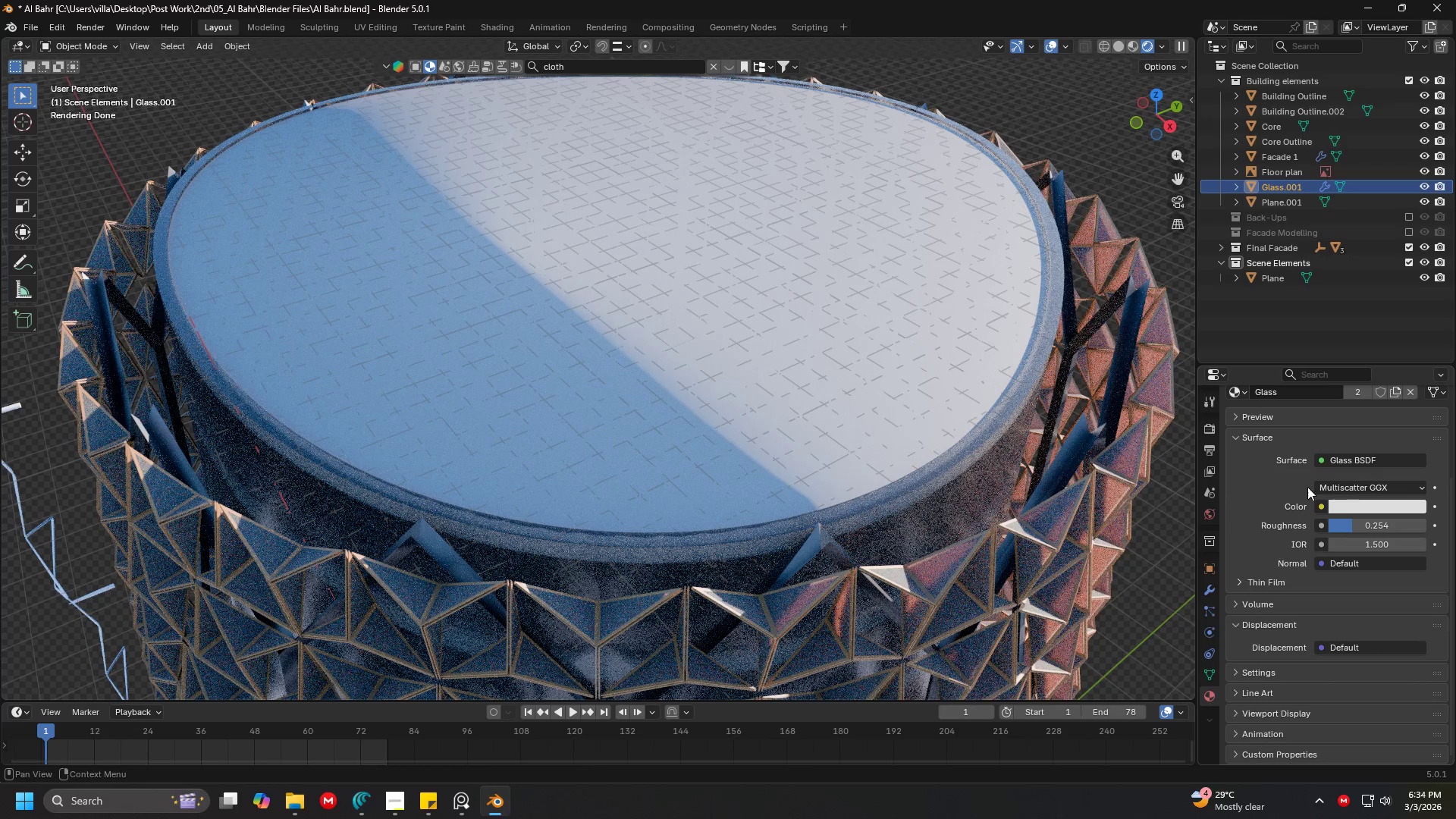 
left_click([1280, 444])
 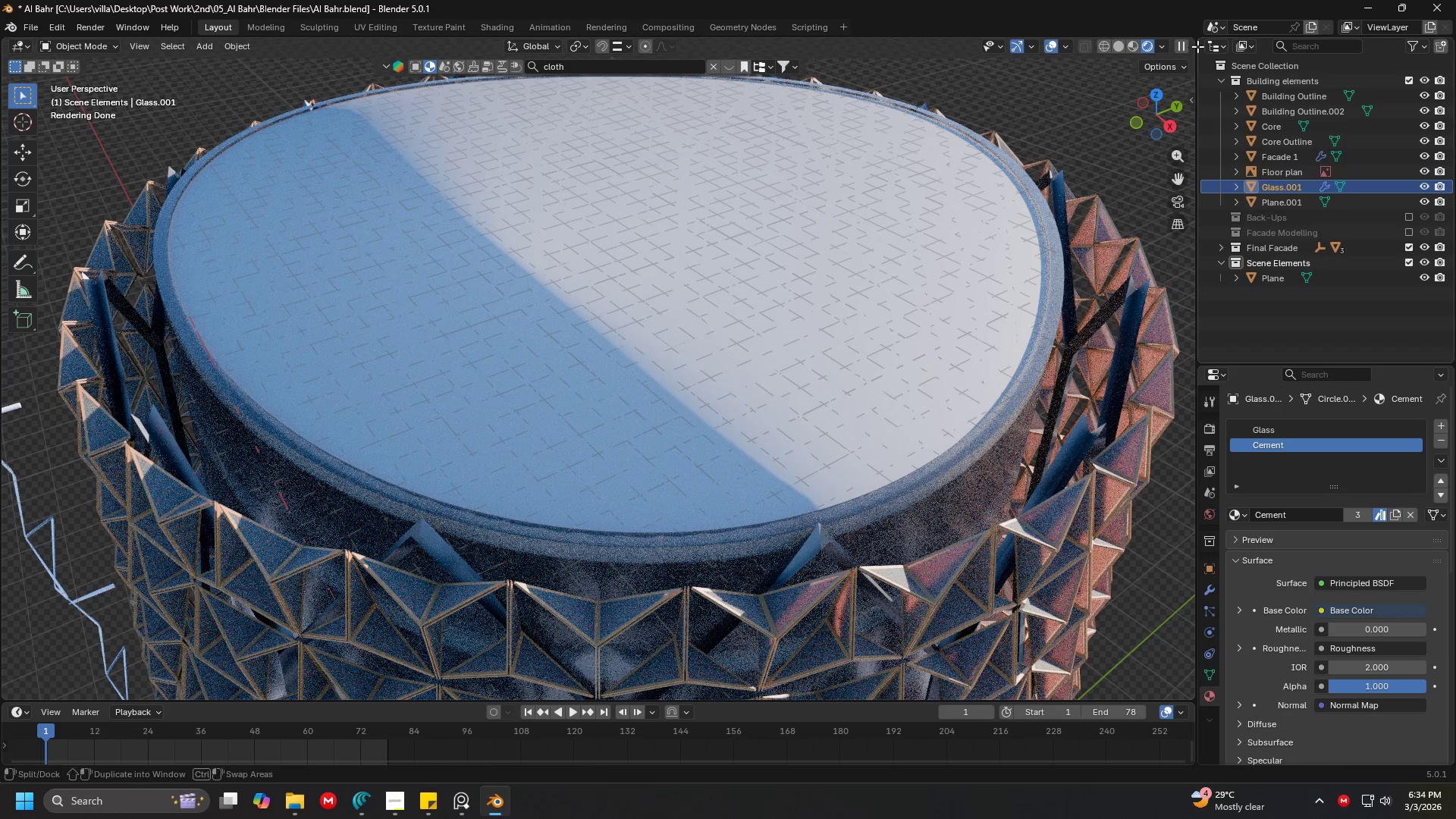 
scroll: coordinate [1307, 468], scroll_direction: up, amount: 8.0
 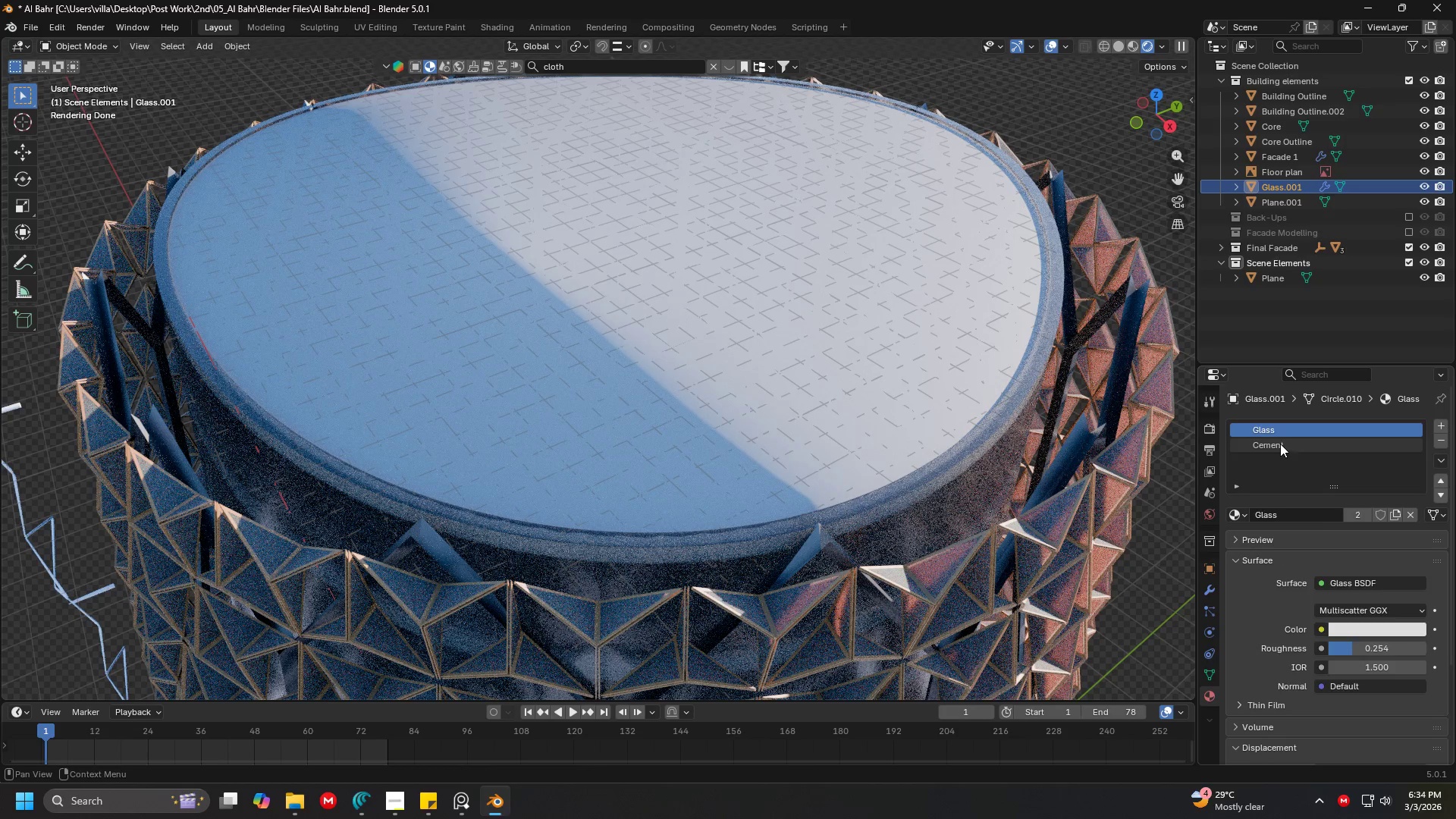 
left_click_drag(start_coordinate=[1191, 41], to_coordinate=[782, 99])
 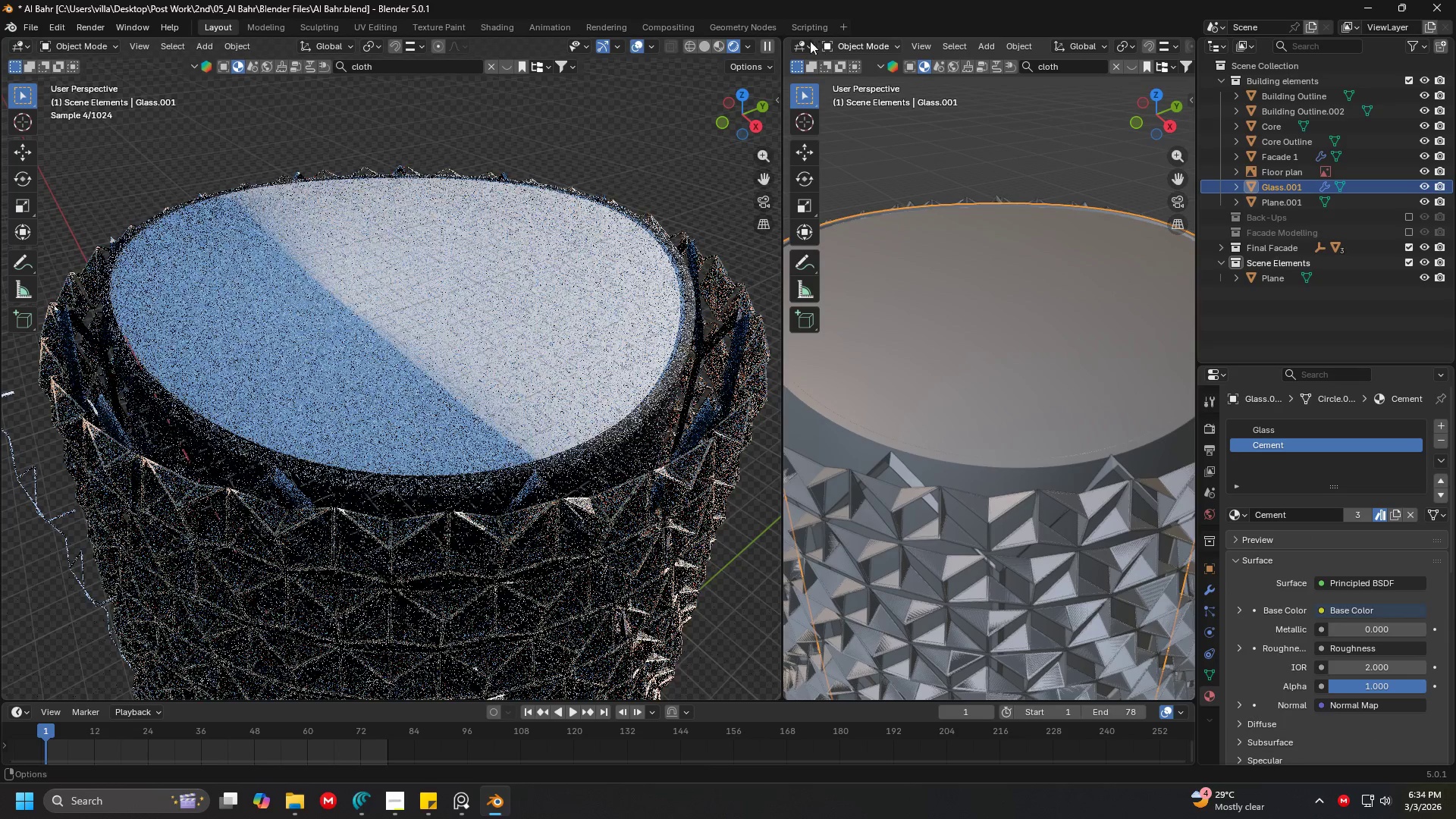 
left_click([800, 42])
 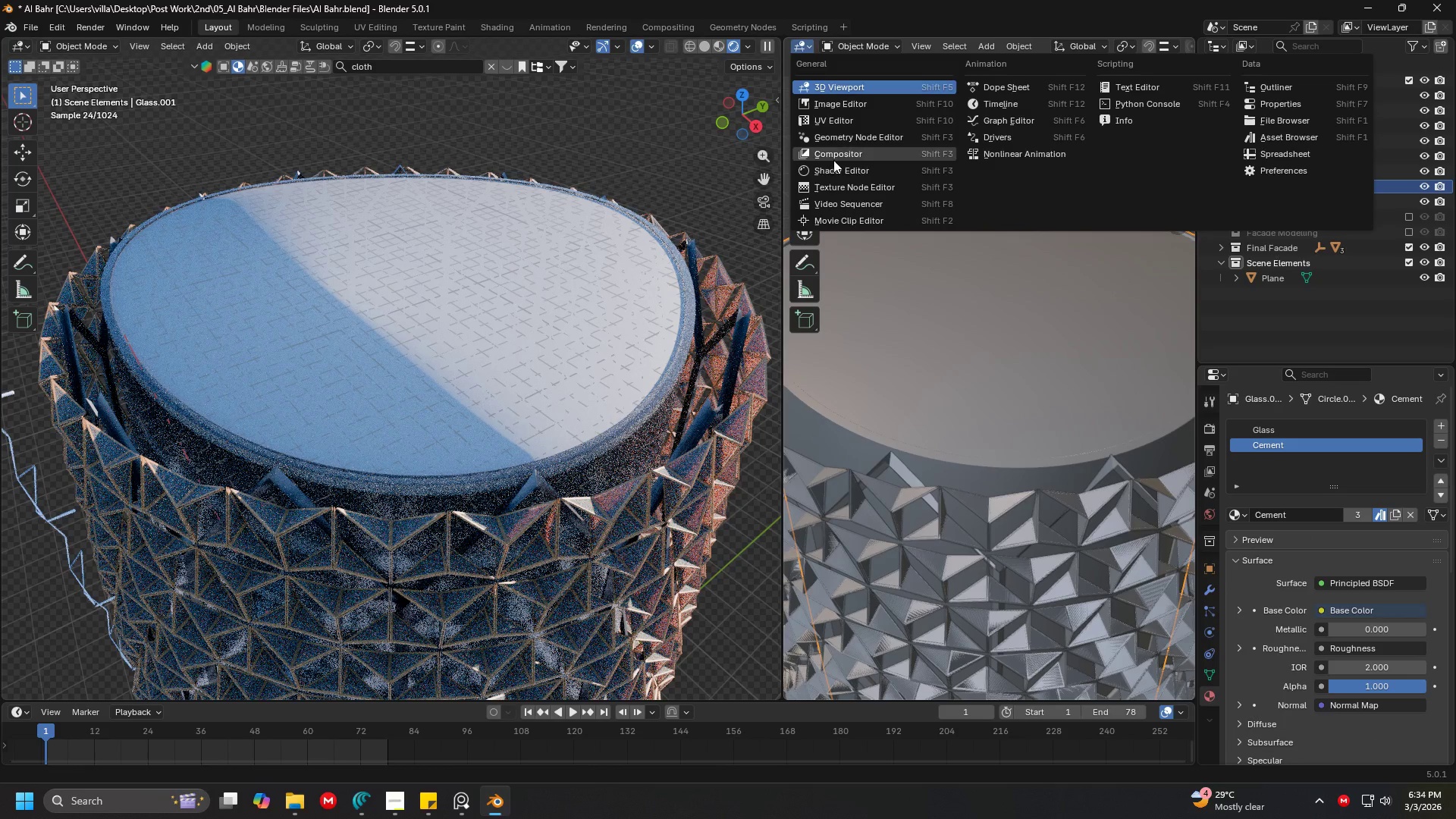 
left_click([833, 169])
 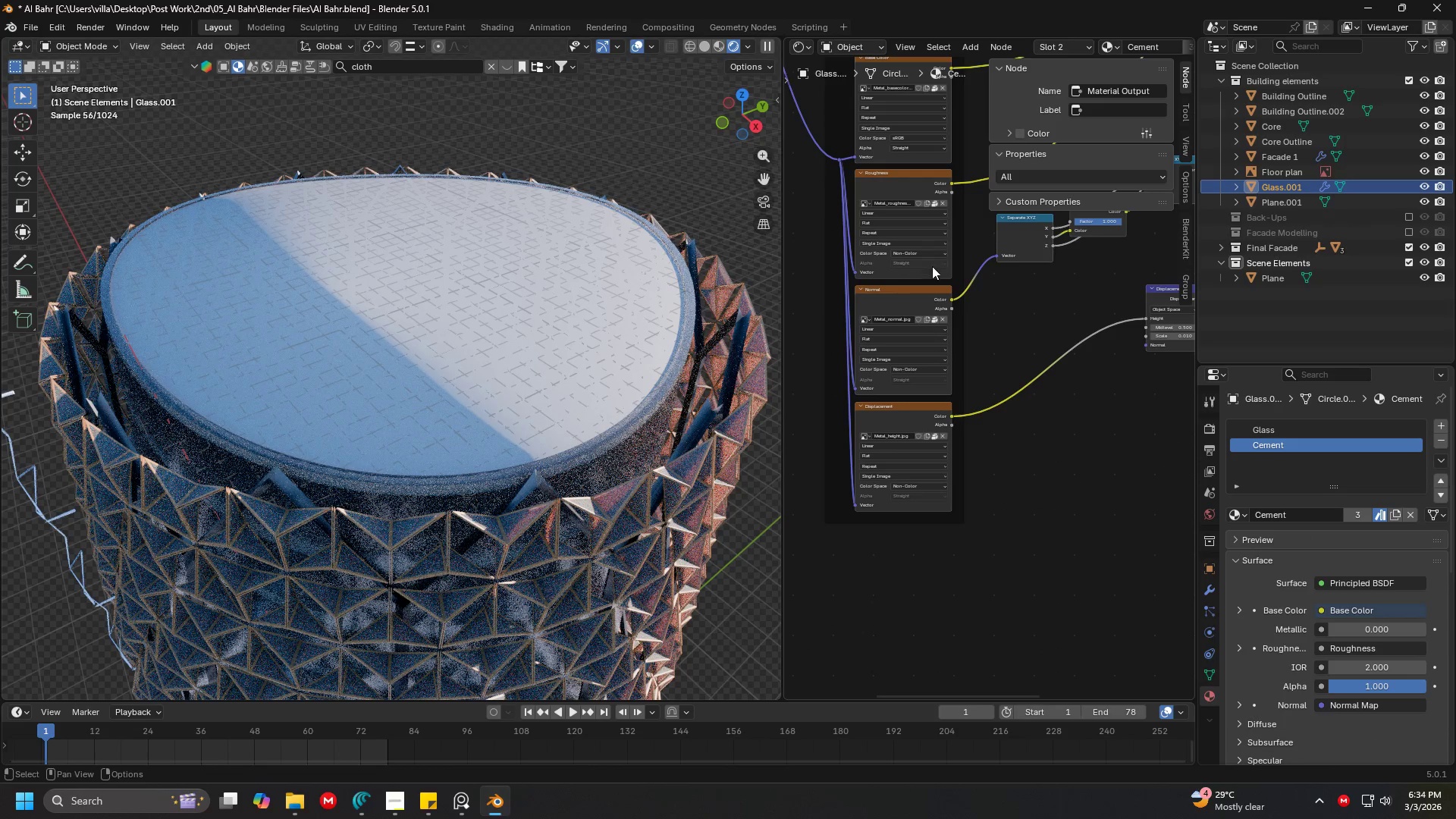 
left_click([990, 303])
 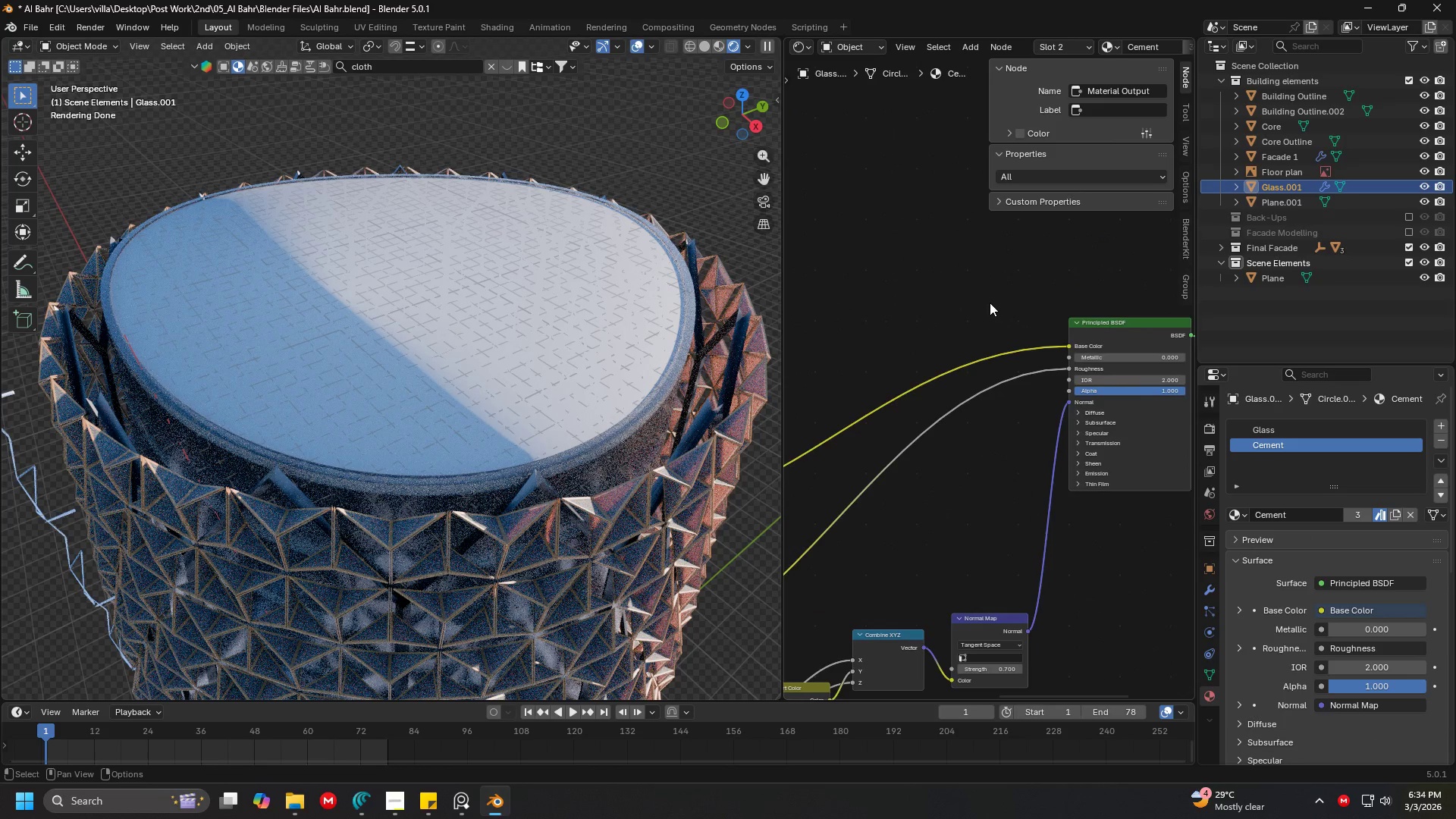 
key(Shift+ShiftLeft)
 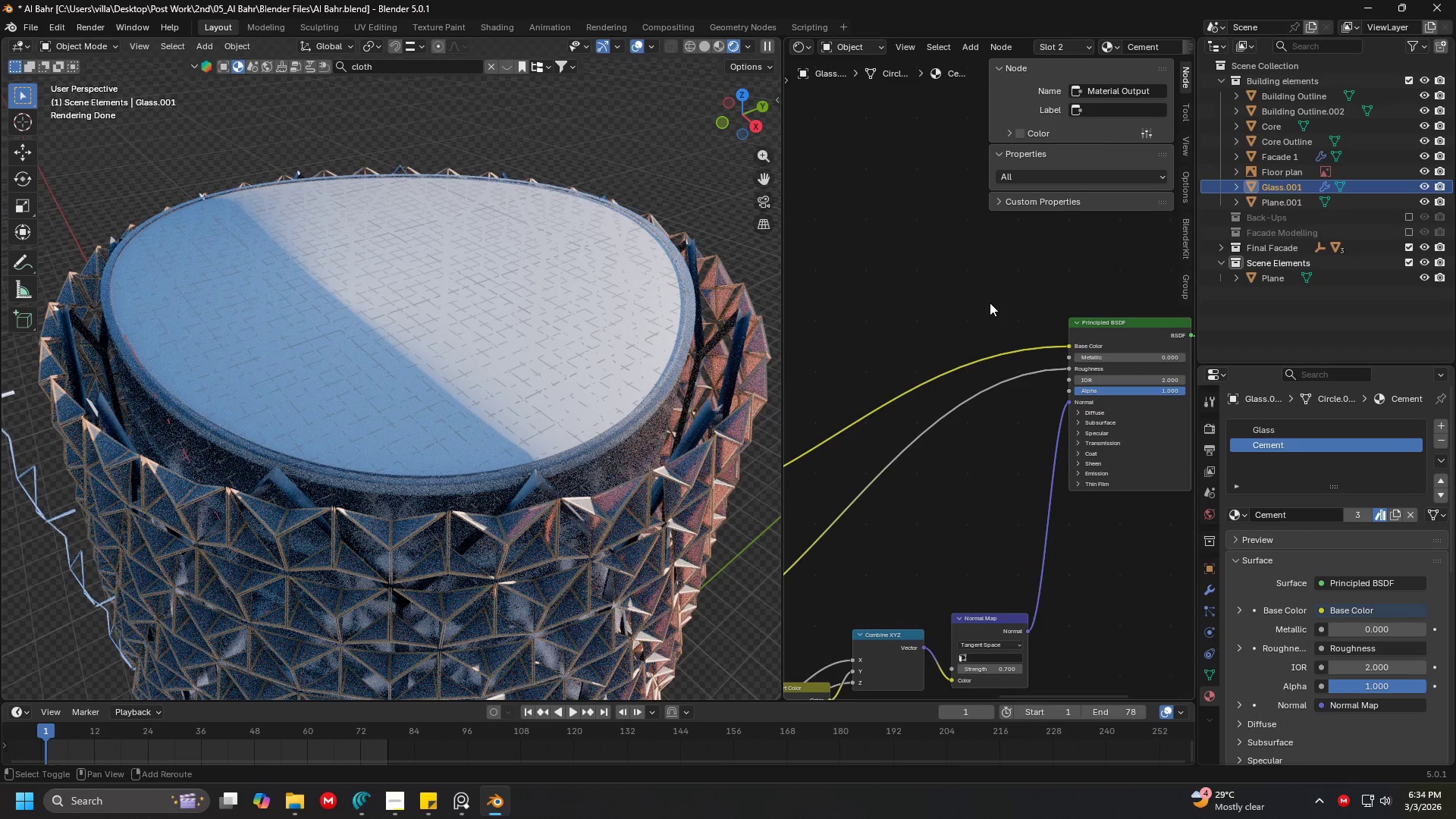 
key(Shift+A)
 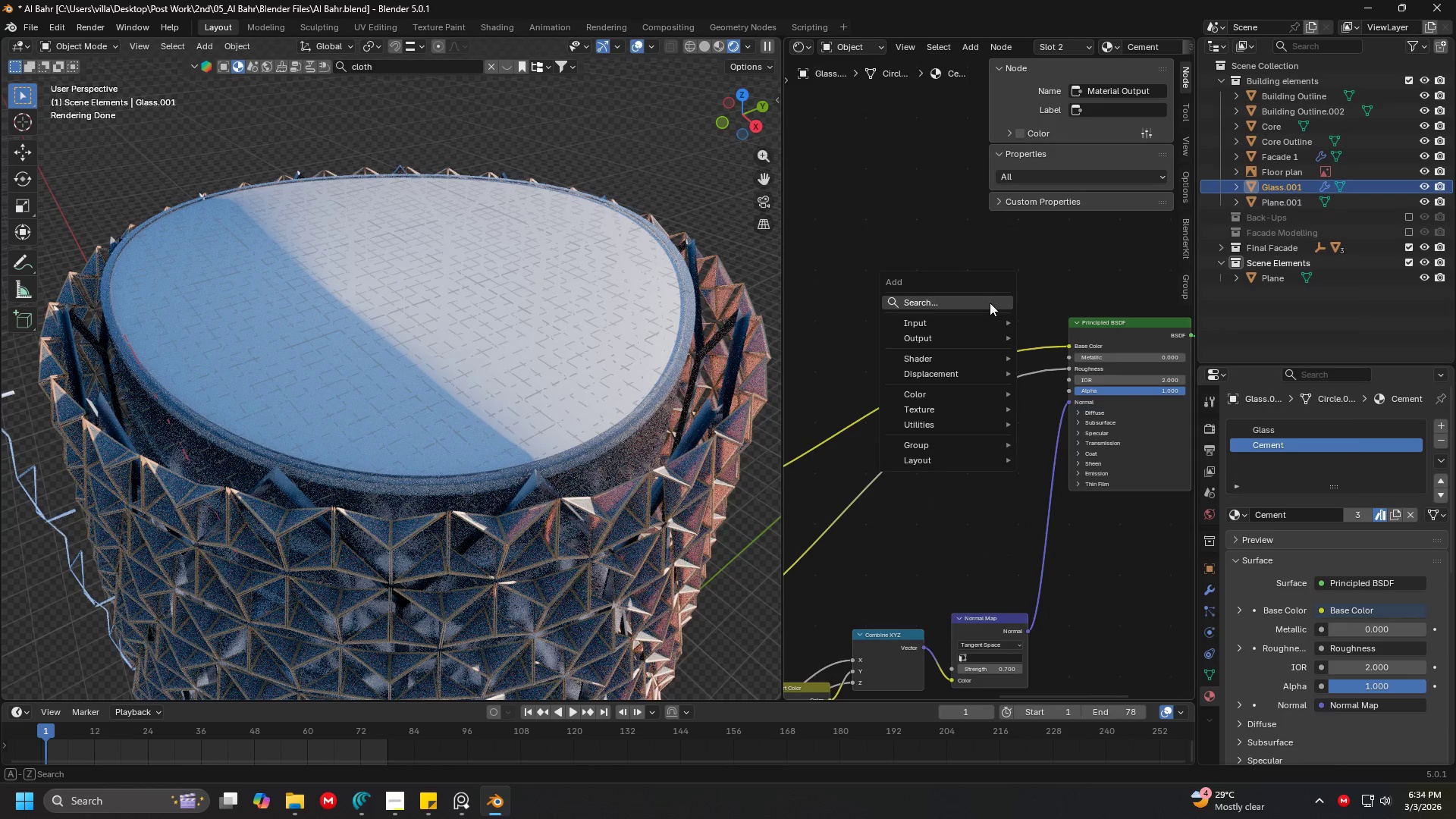 
scroll: coordinate [966, 407], scroll_direction: up, amount: 3.0
 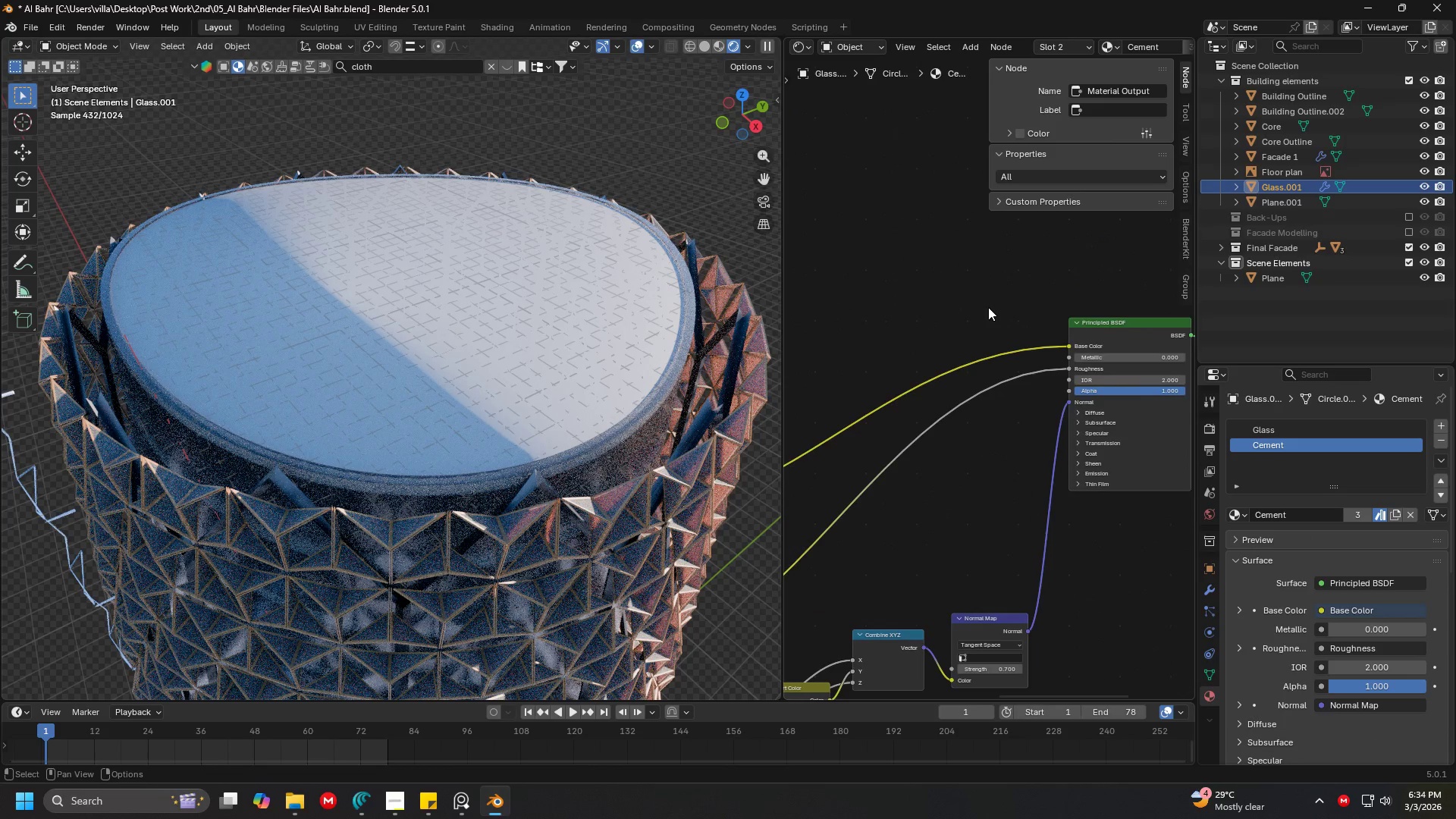 
double_click([990, 303])
 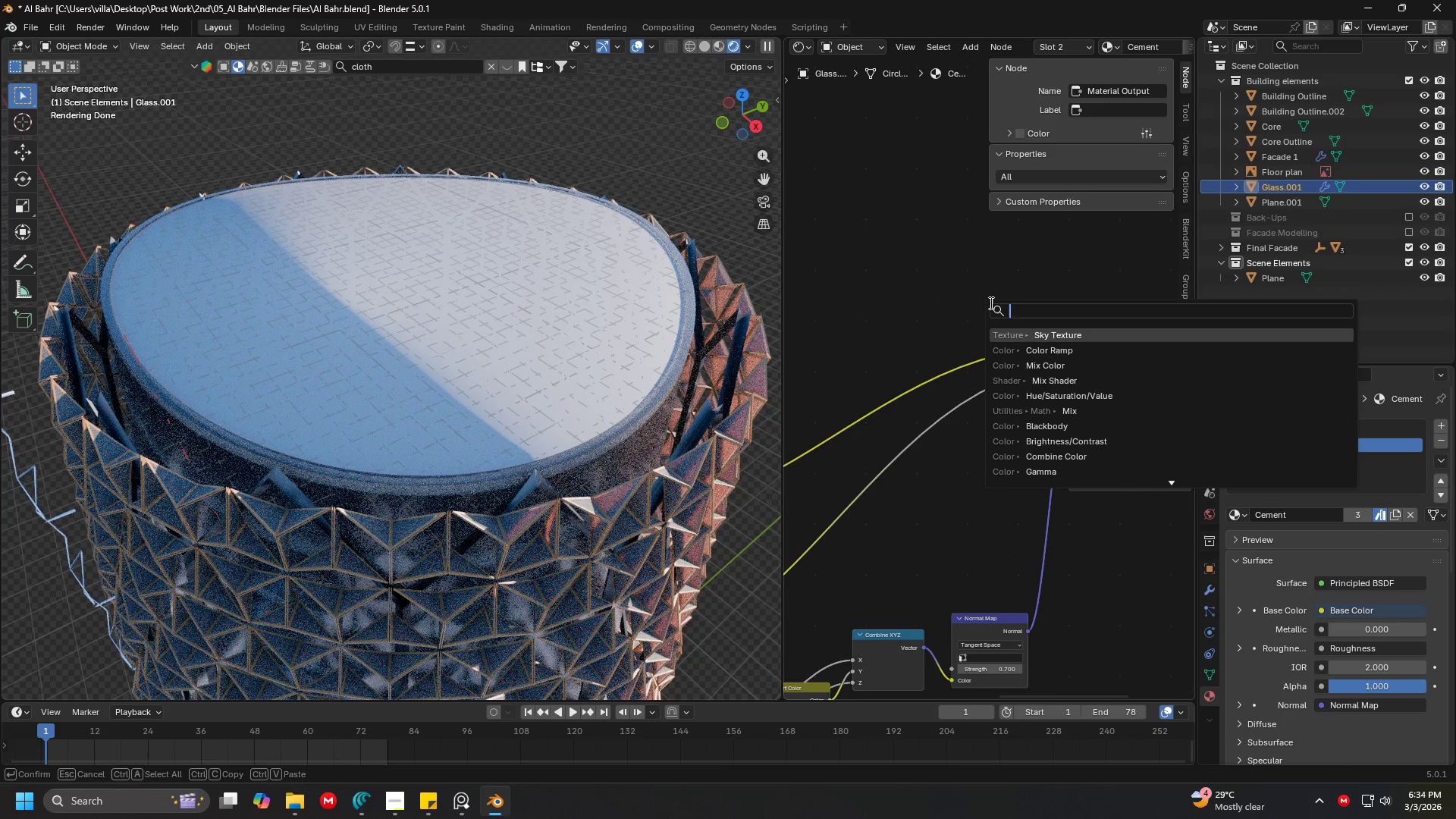 
type(mix collo)
key(Backspace)
key(Backspace)
 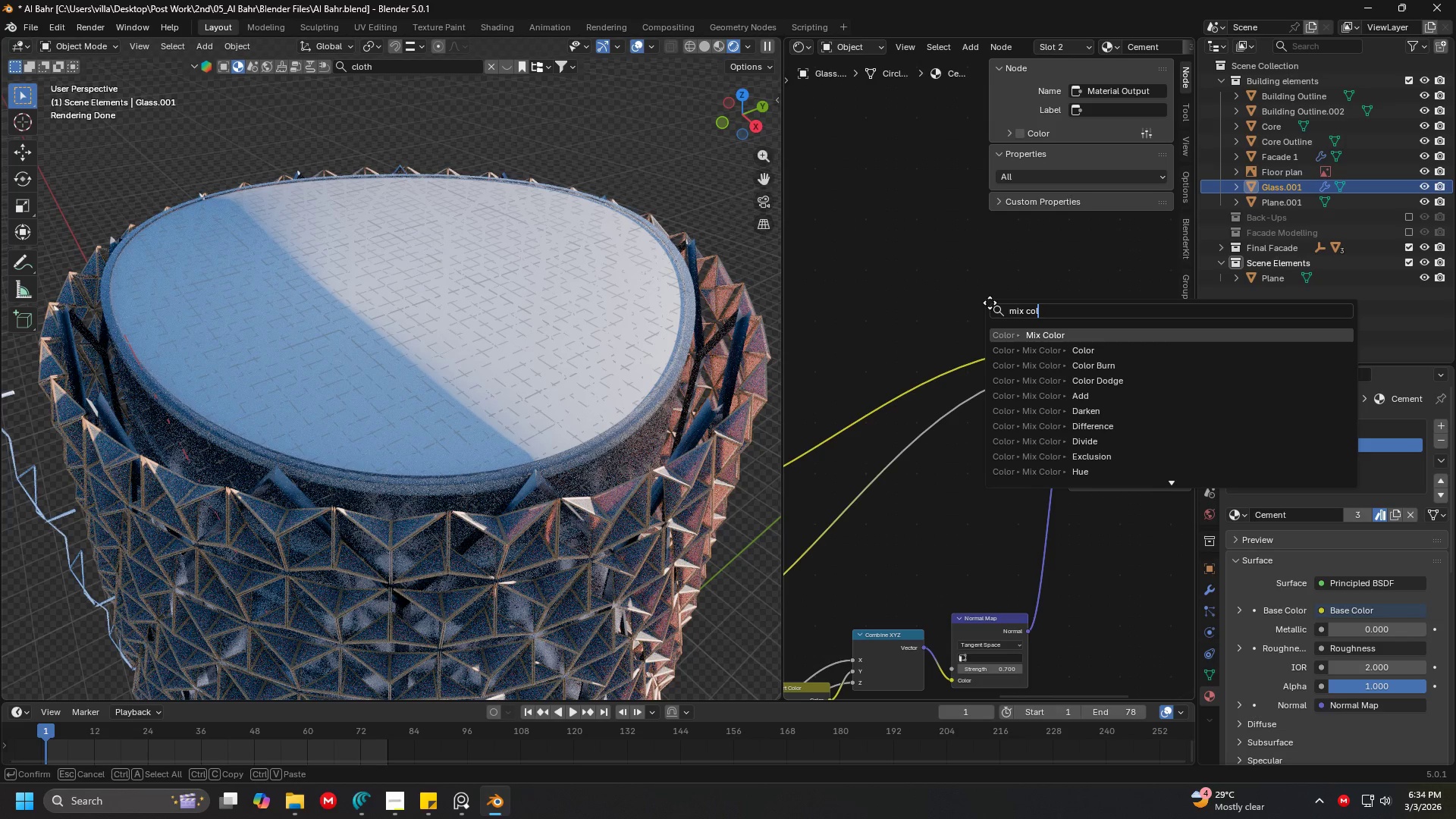 
key(Enter)
 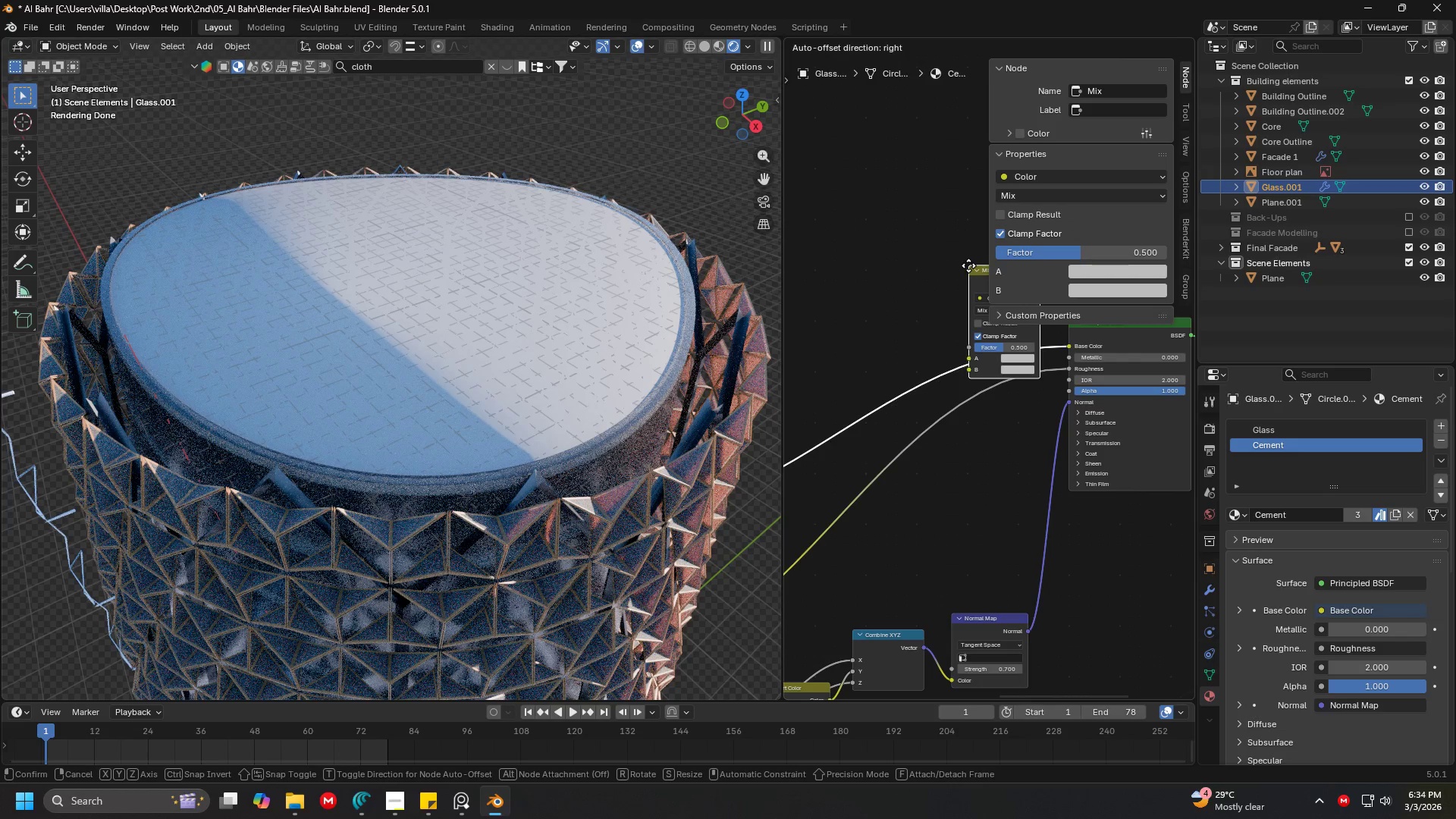 
left_click([918, 284])
 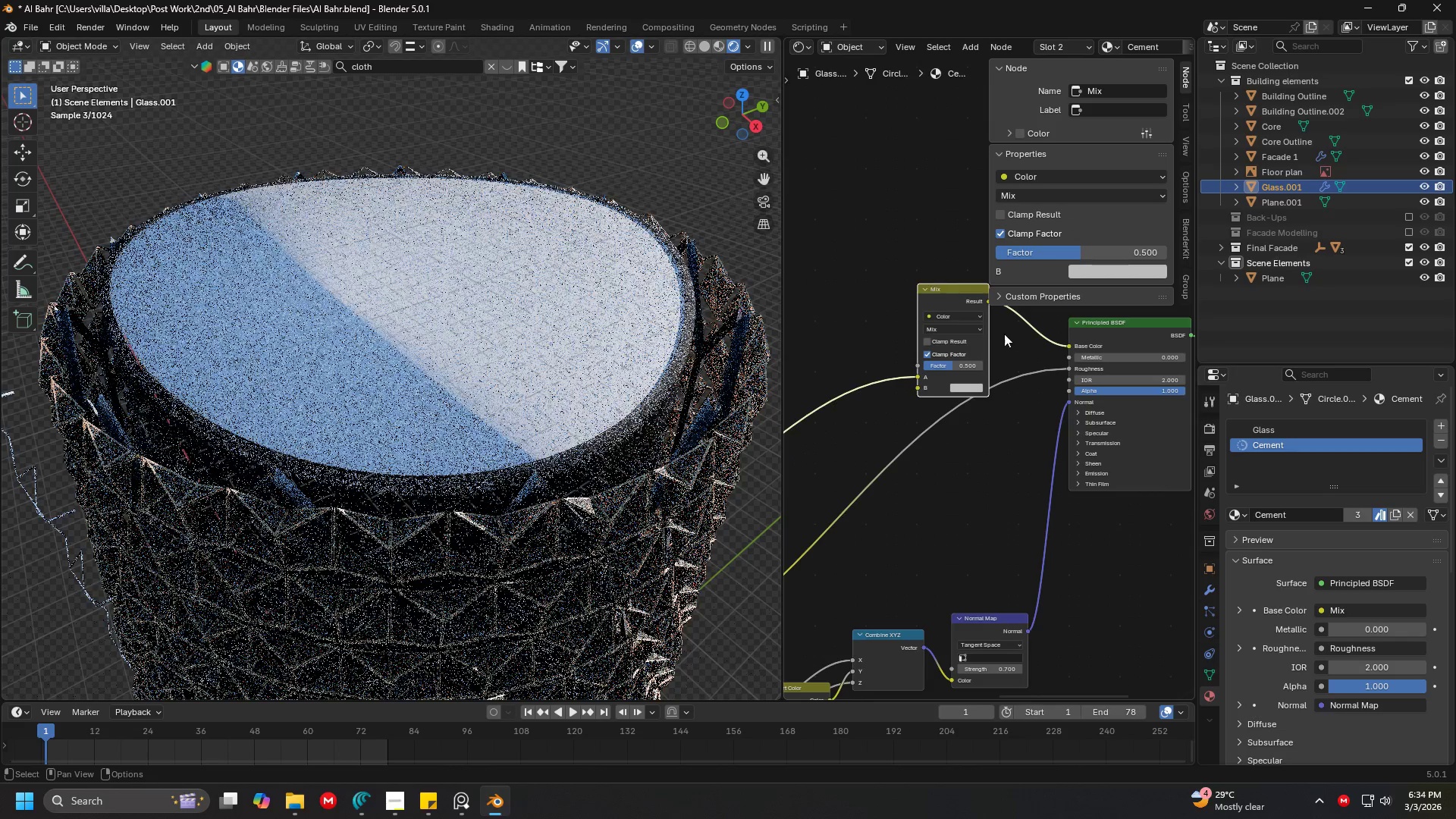 
left_click([959, 394])
 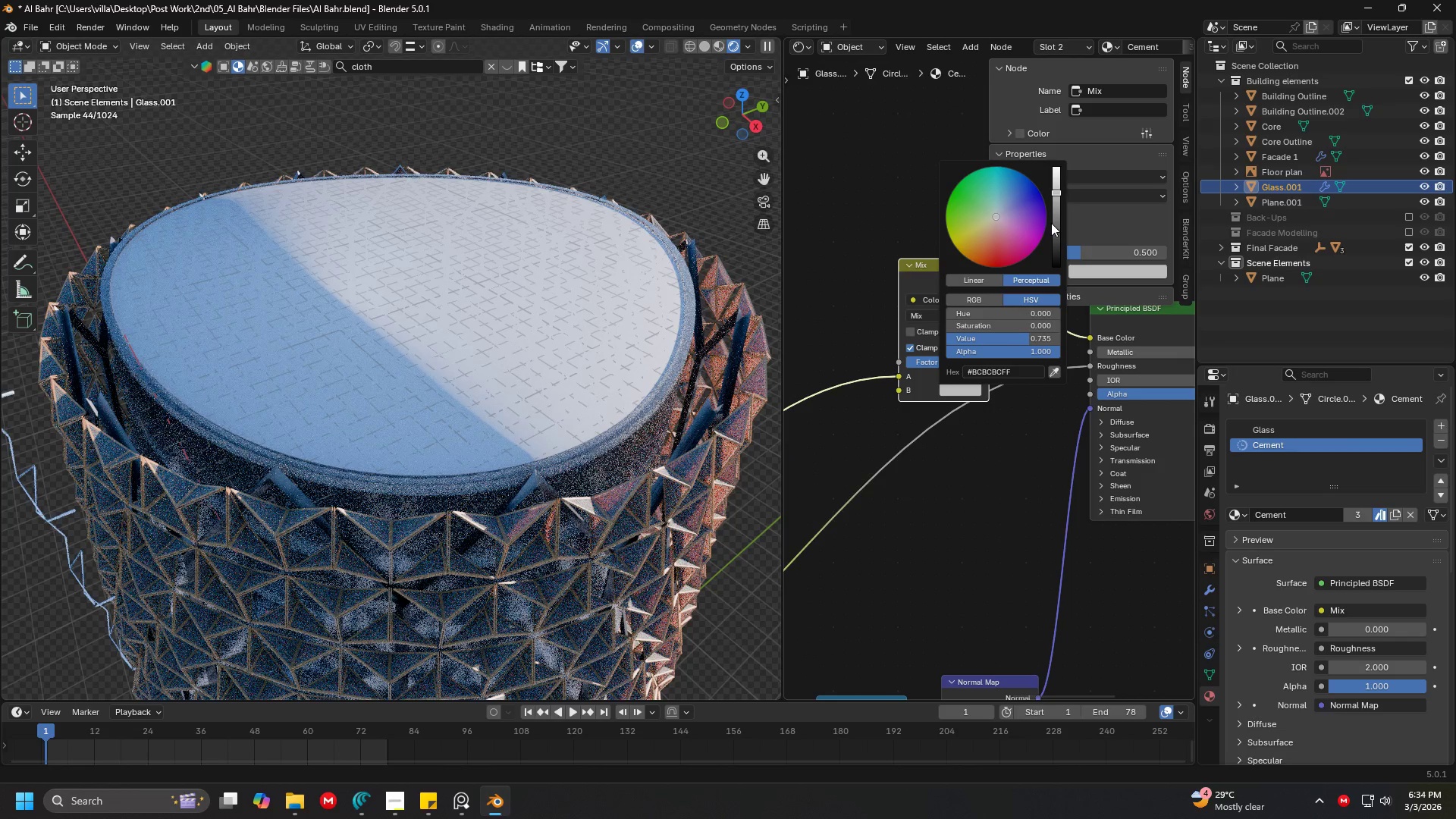 
scroll: coordinate [999, 358], scroll_direction: up, amount: 3.0
 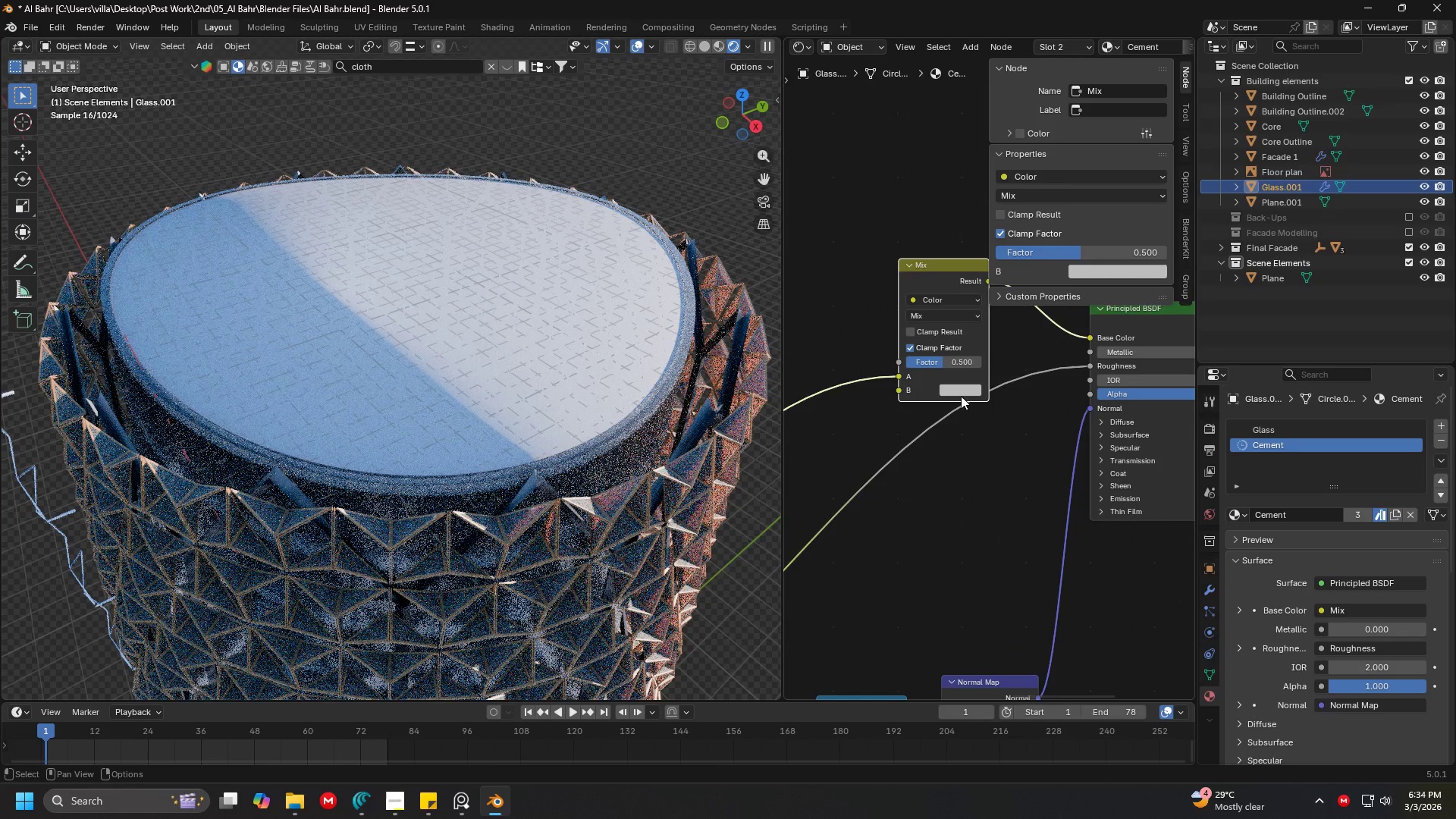 
left_click_drag(start_coordinate=[1052, 223], to_coordinate=[1050, 259])
 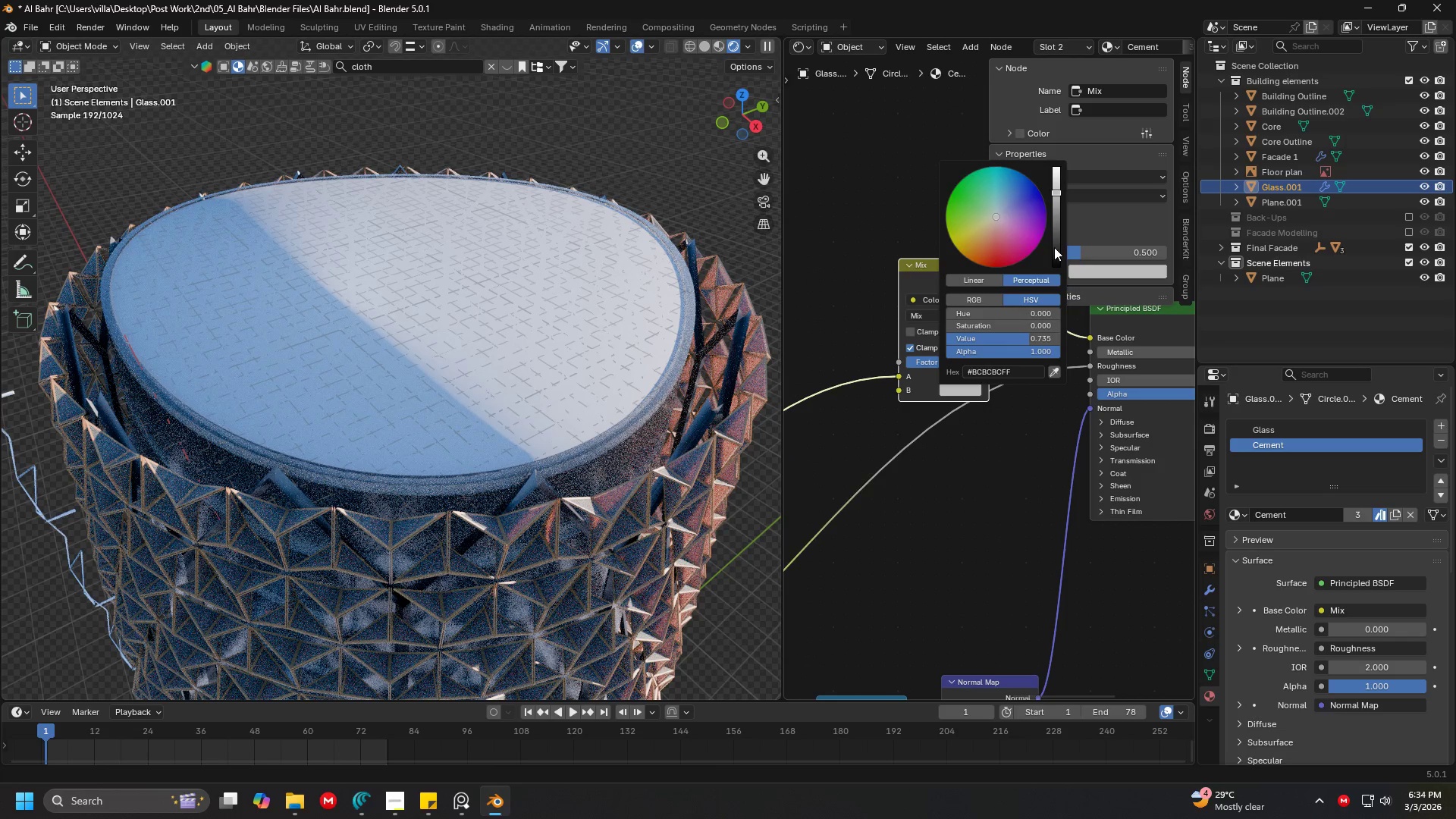 
left_click_drag(start_coordinate=[1054, 246], to_coordinate=[1059, 181])
 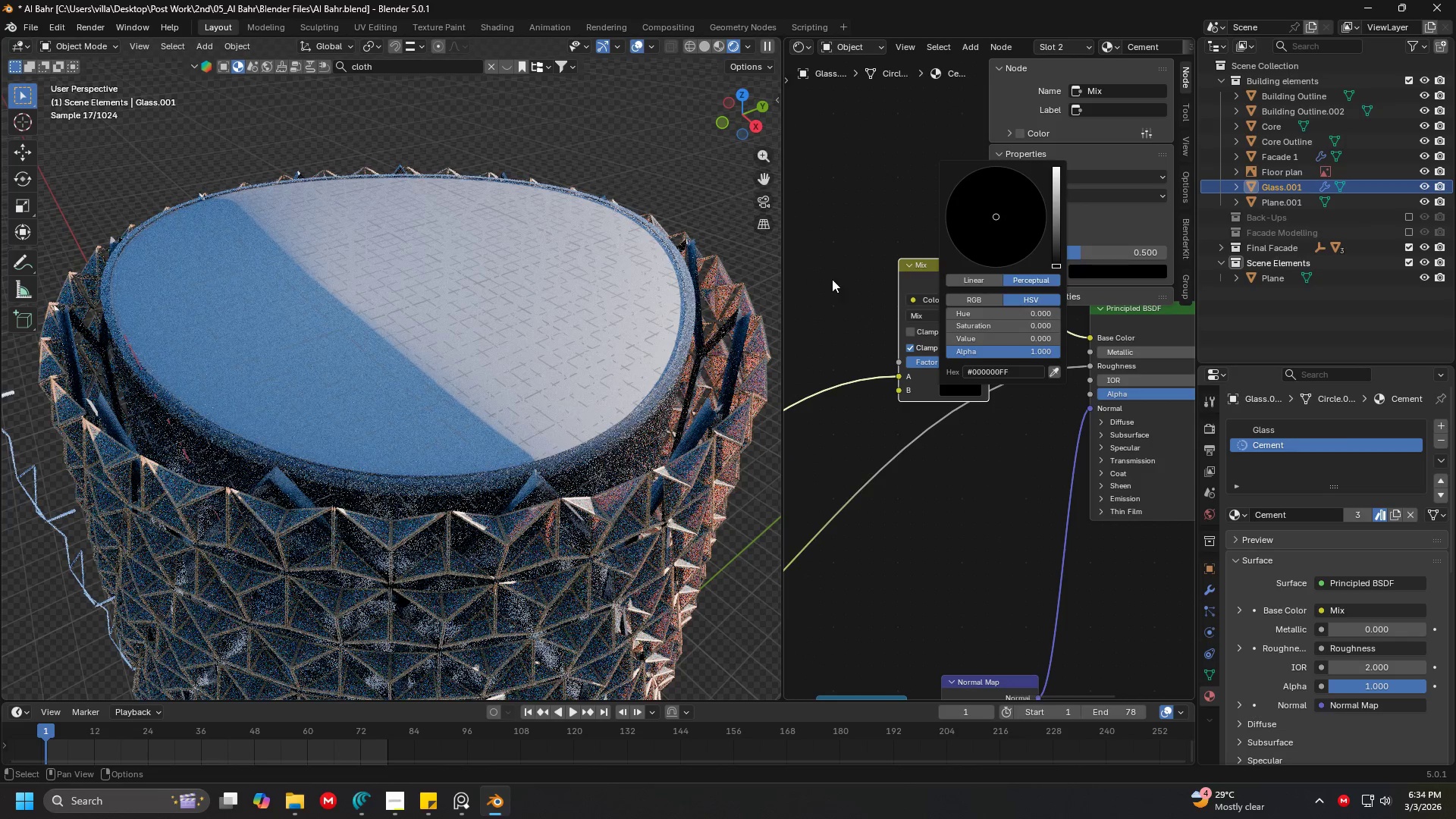 
left_click([857, 271])
 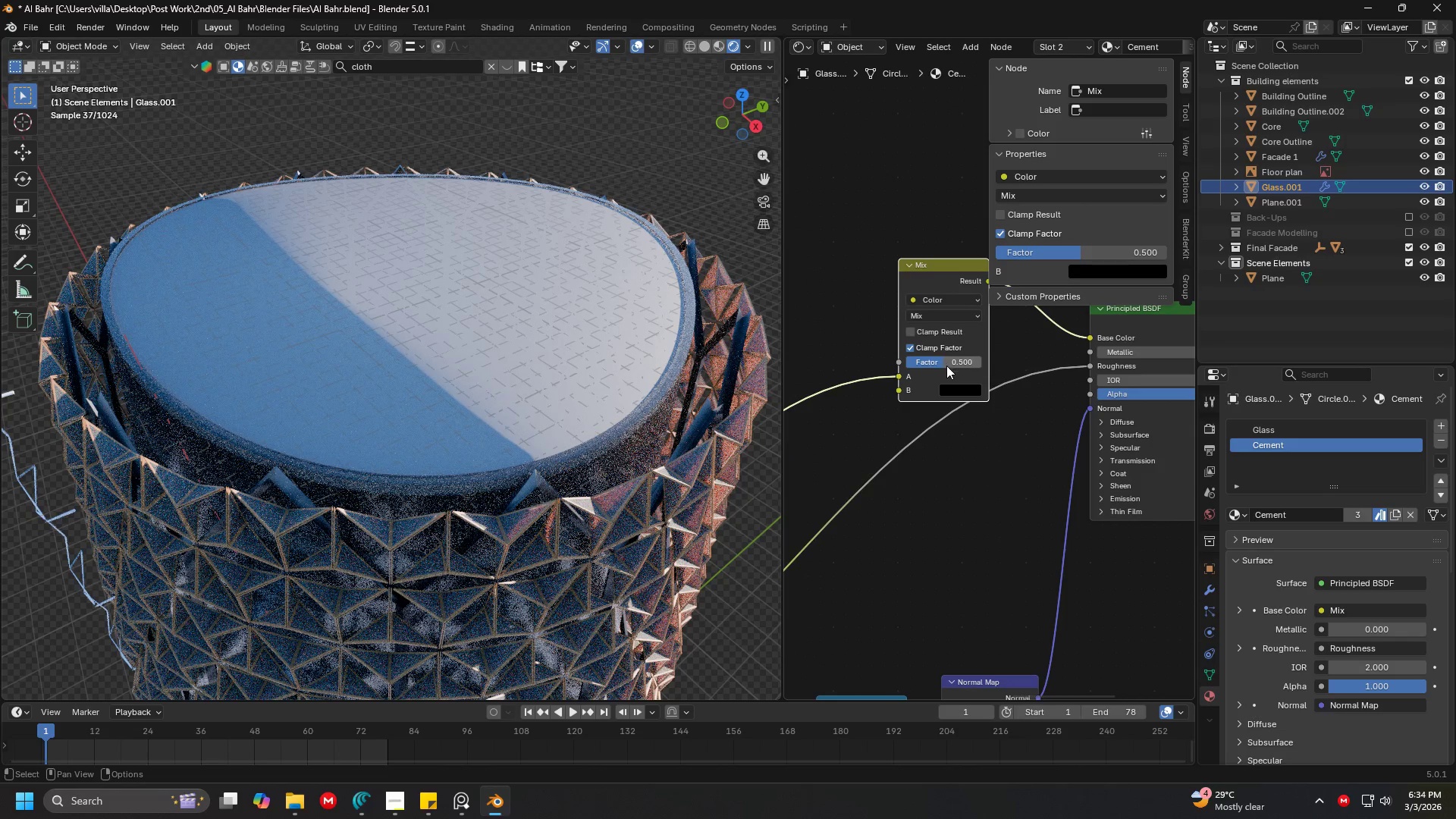 
left_click_drag(start_coordinate=[947, 366], to_coordinate=[975, 364])
 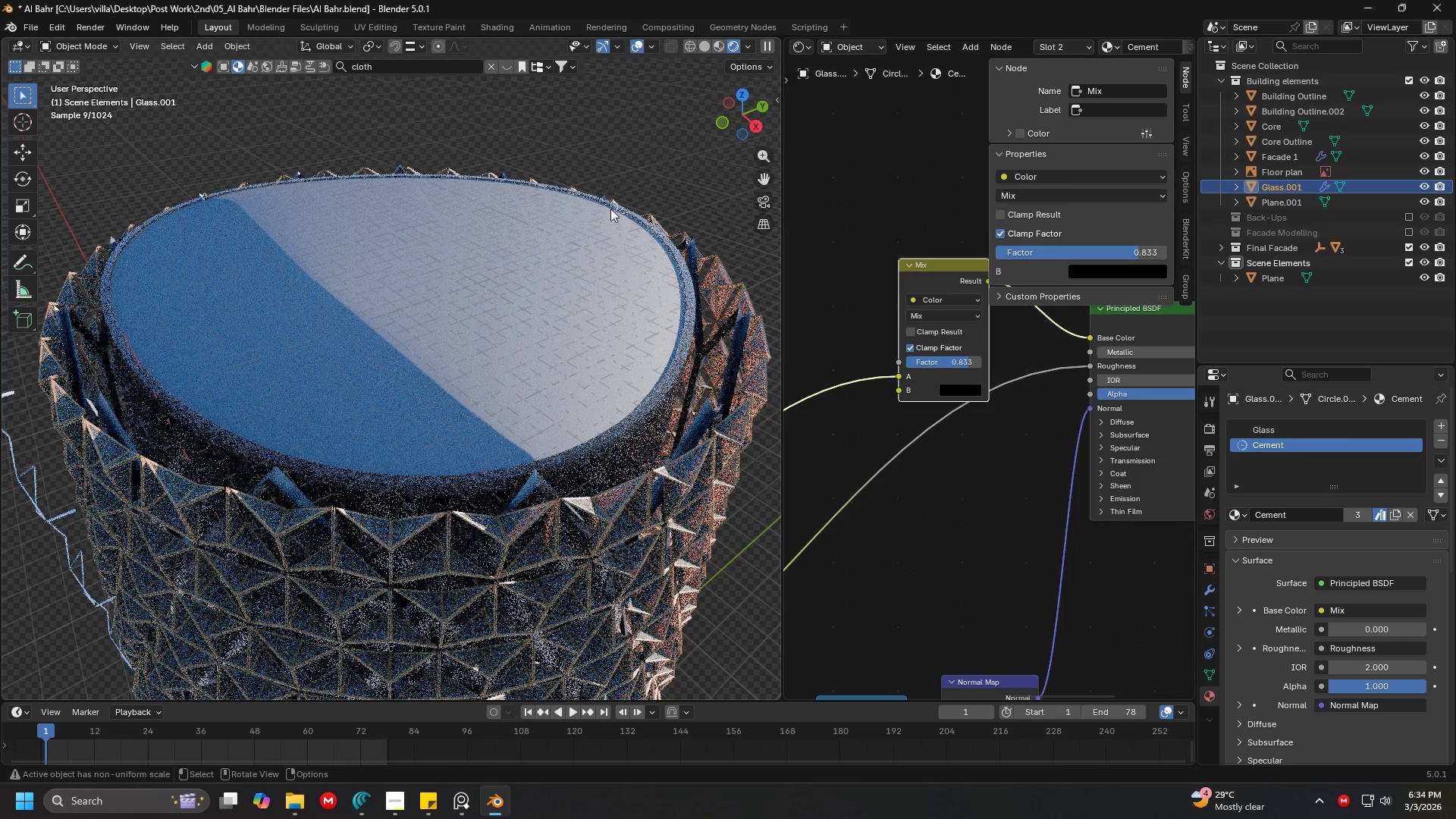 
left_click([610, 182])
 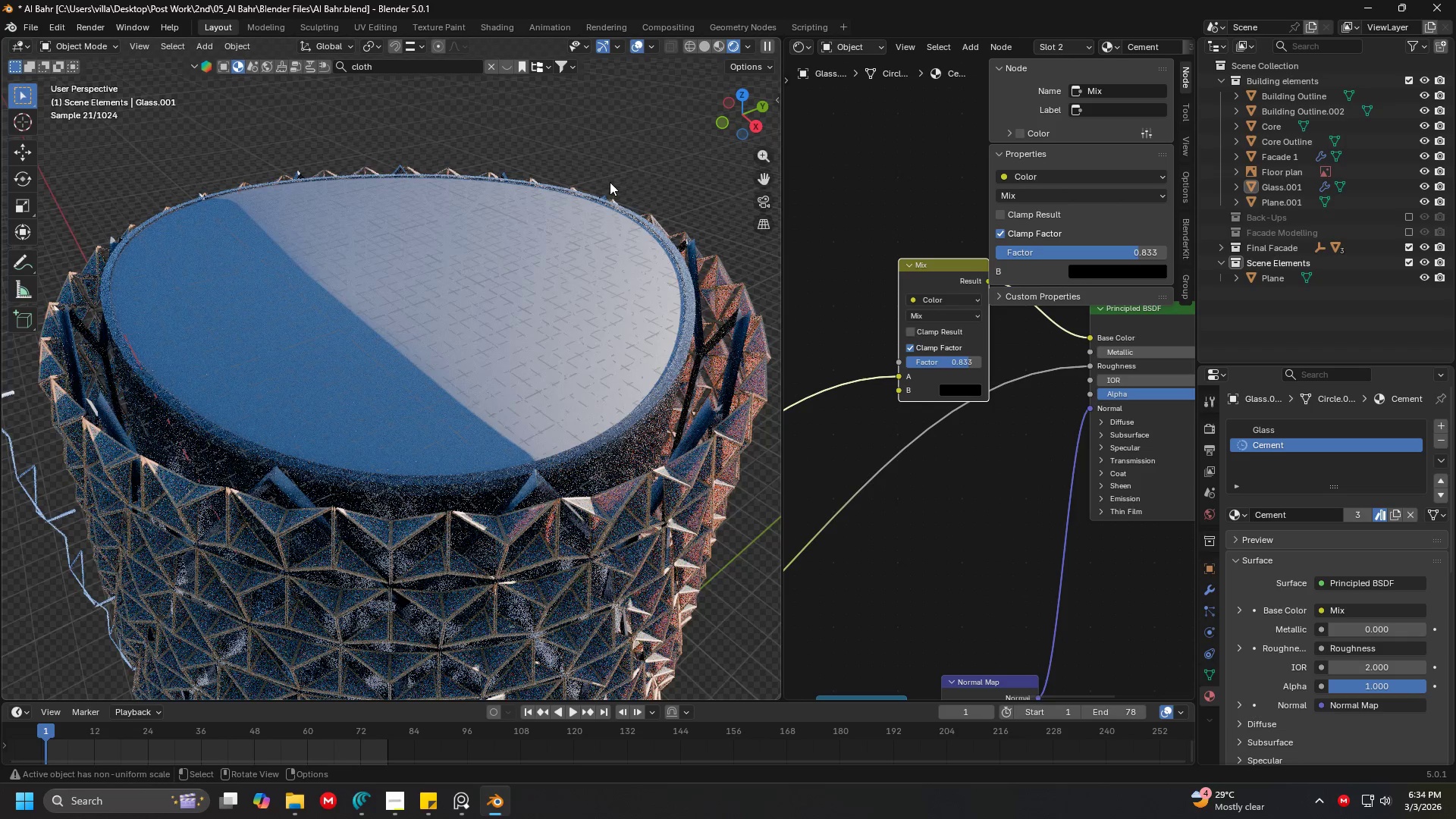 
scroll: coordinate [610, 204], scroll_direction: down, amount: 4.0
 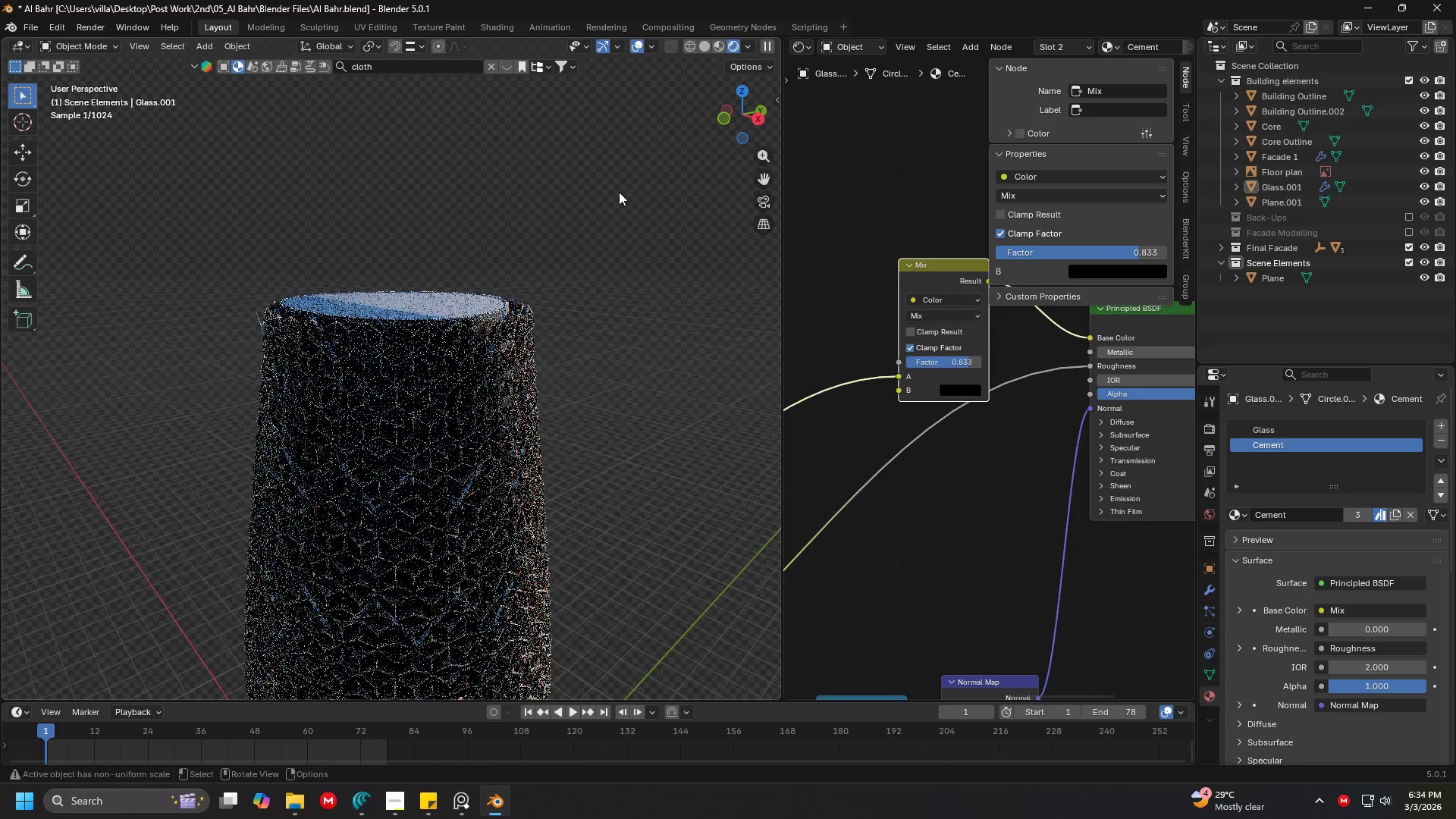 
key(Shift+ShiftLeft)
 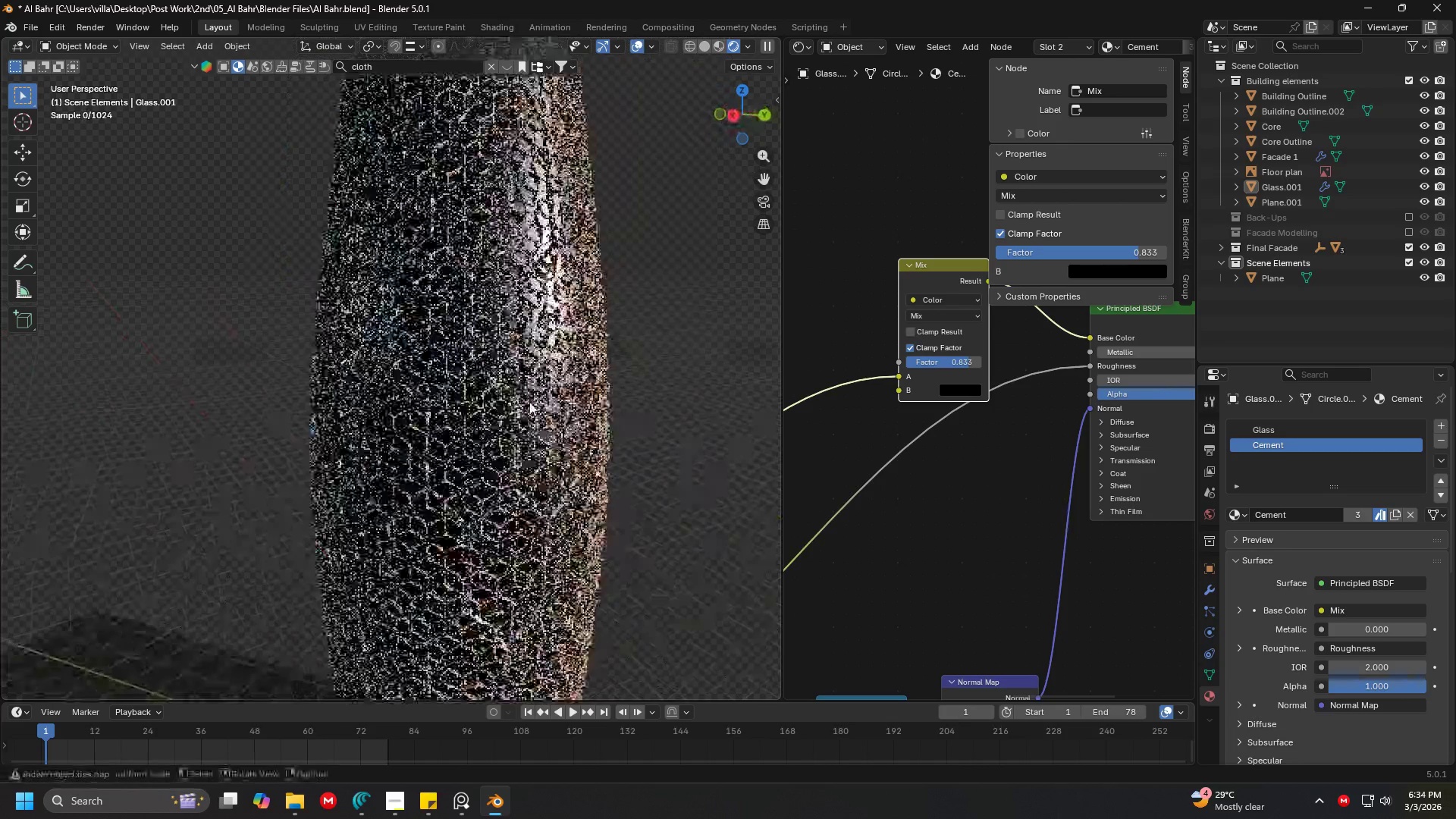 
scroll: coordinate [664, 425], scroll_direction: down, amount: 1.0
 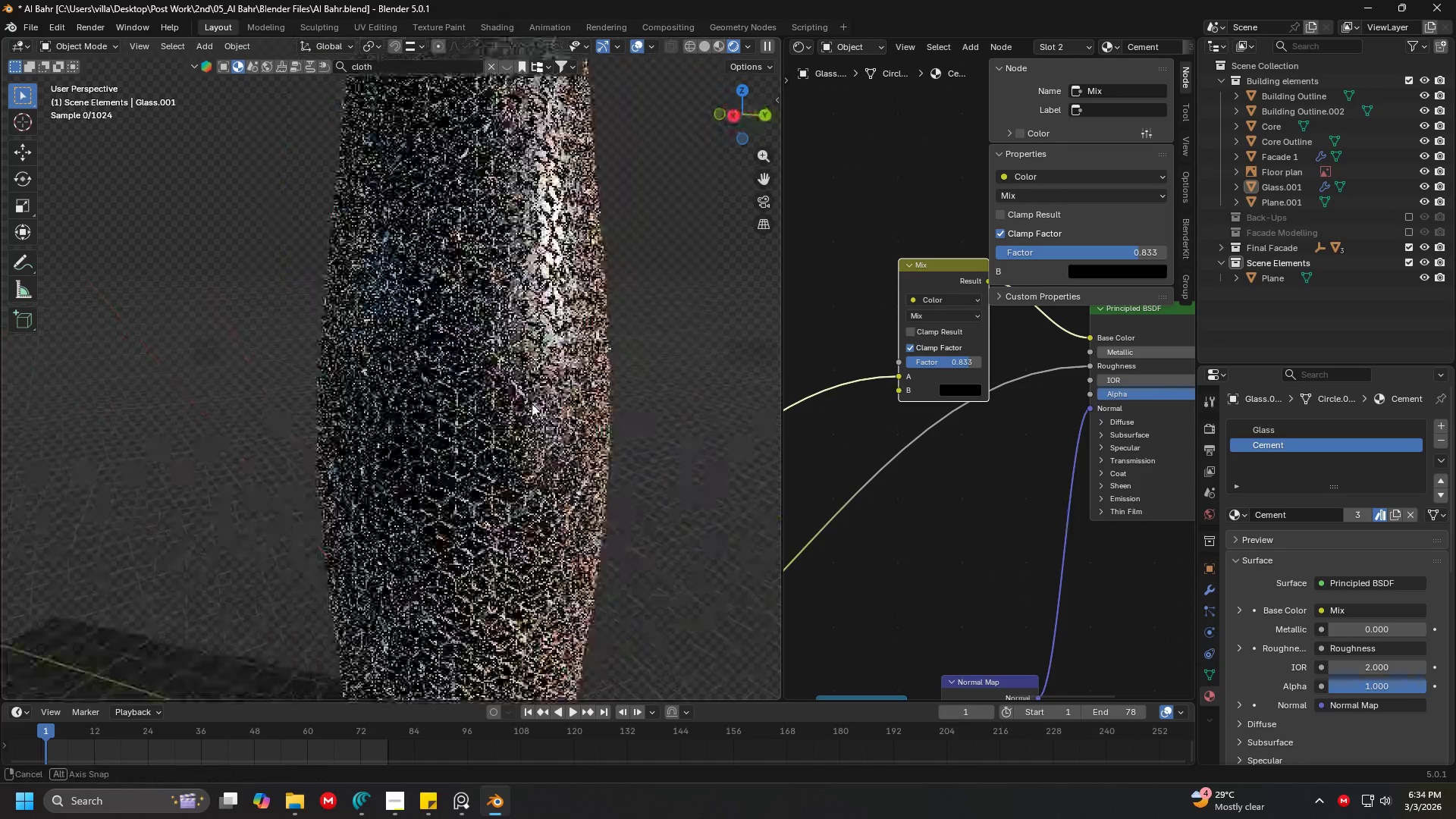 
left_click([662, 341])
 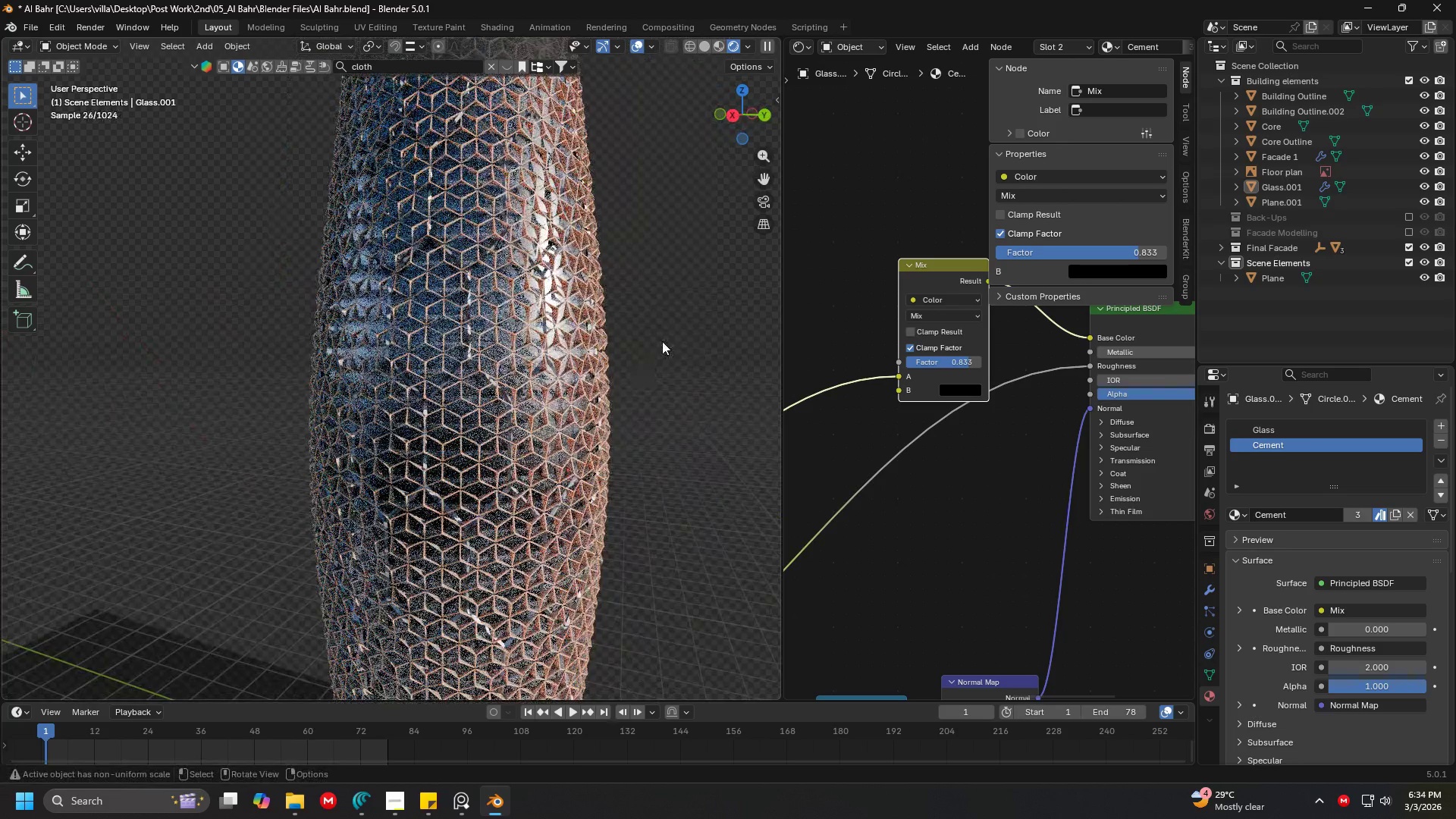 
scroll: coordinate [662, 341], scroll_direction: down, amount: 1.0
 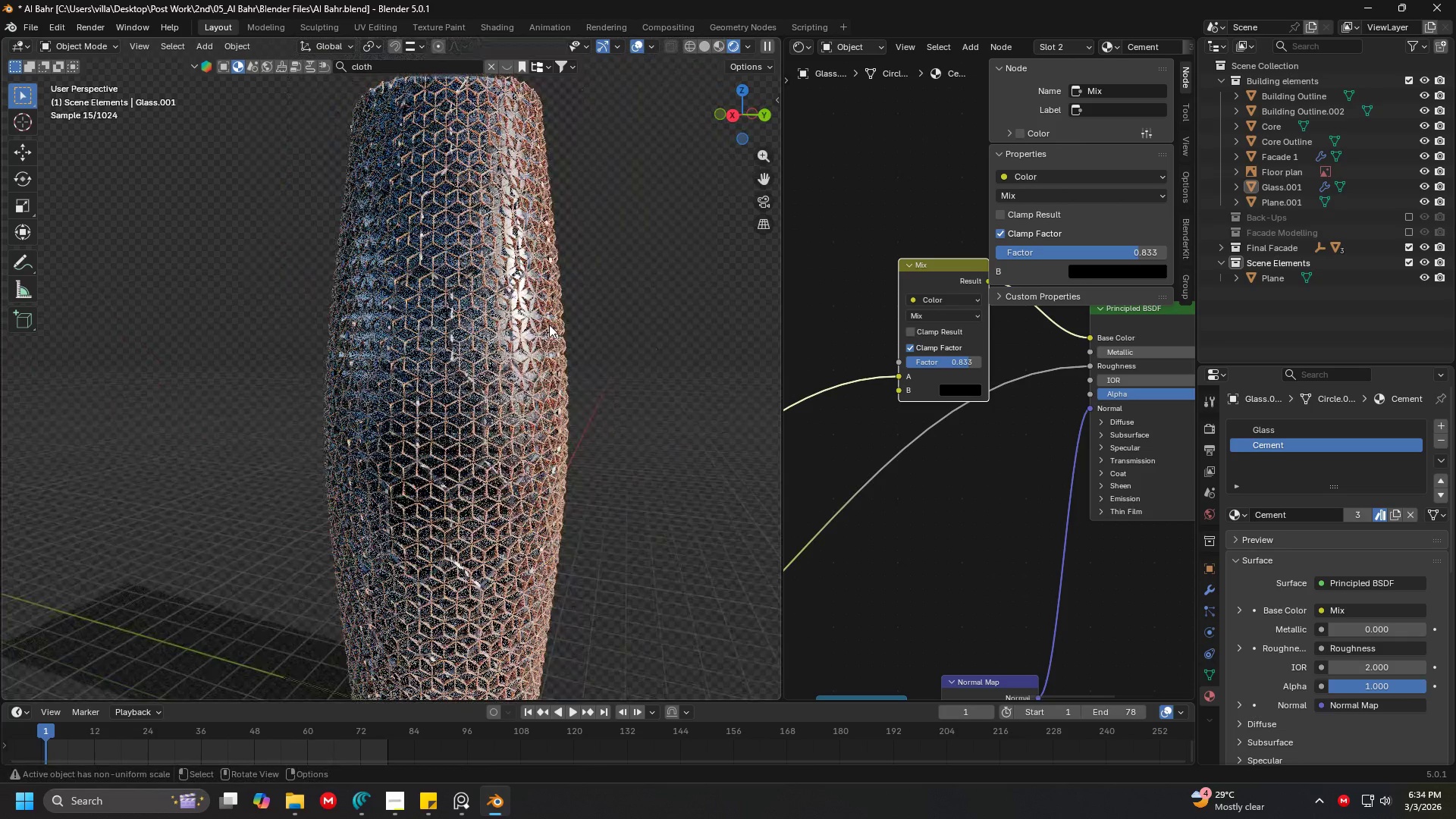 
scroll: coordinate [549, 323], scroll_direction: up, amount: 3.0
 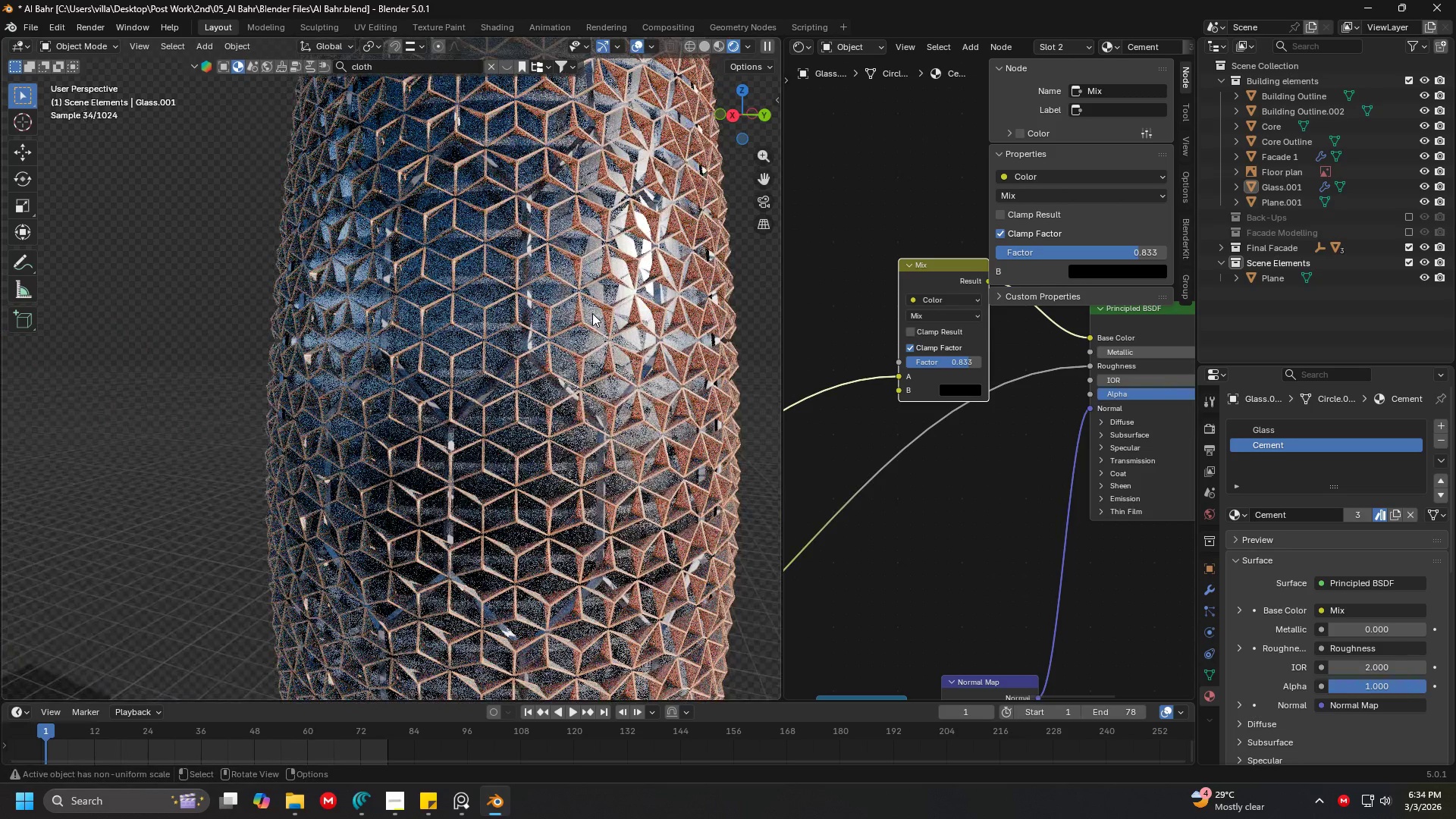 
left_click([592, 313])
 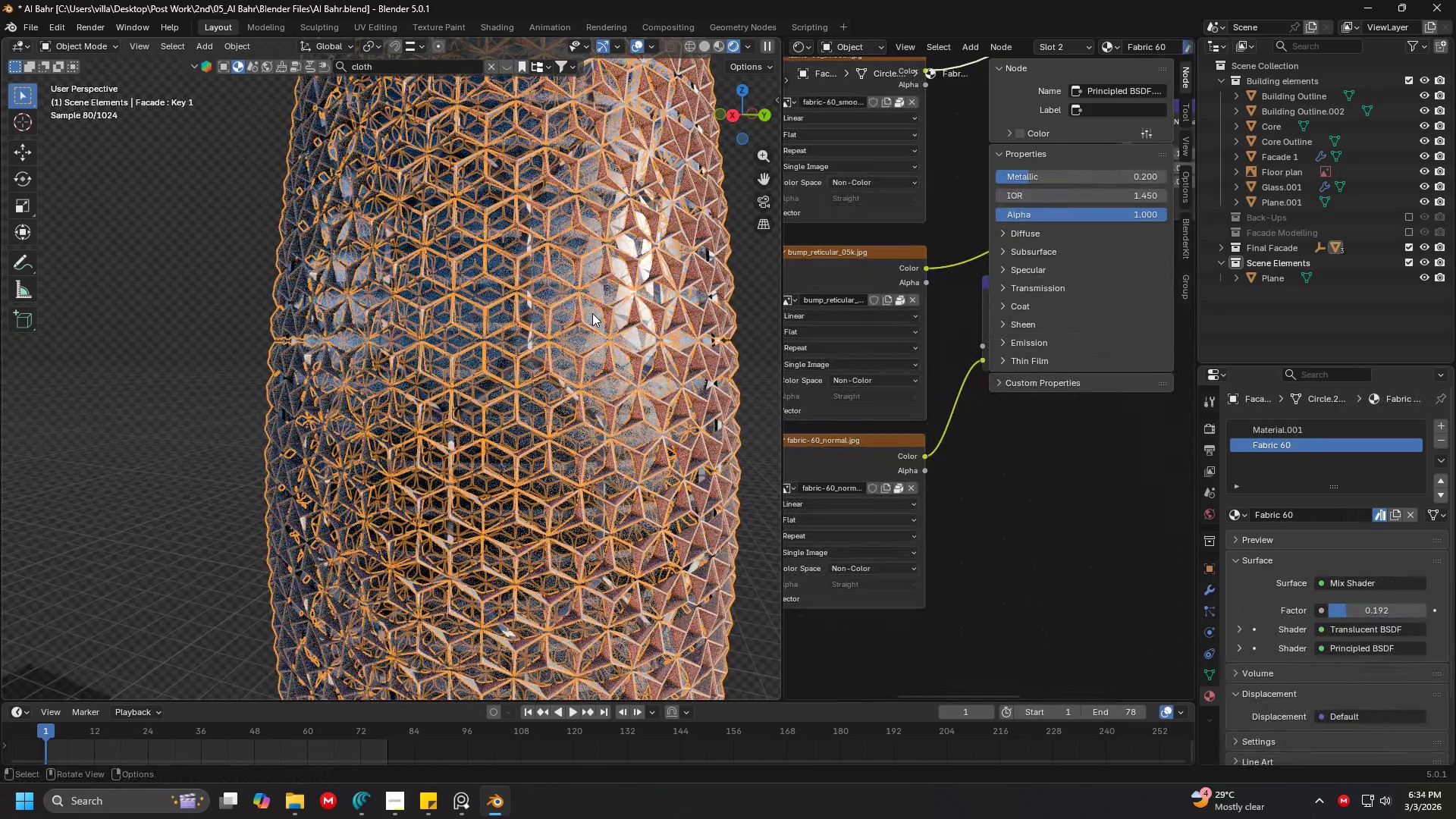 
key(Shift+ShiftLeft)
 